 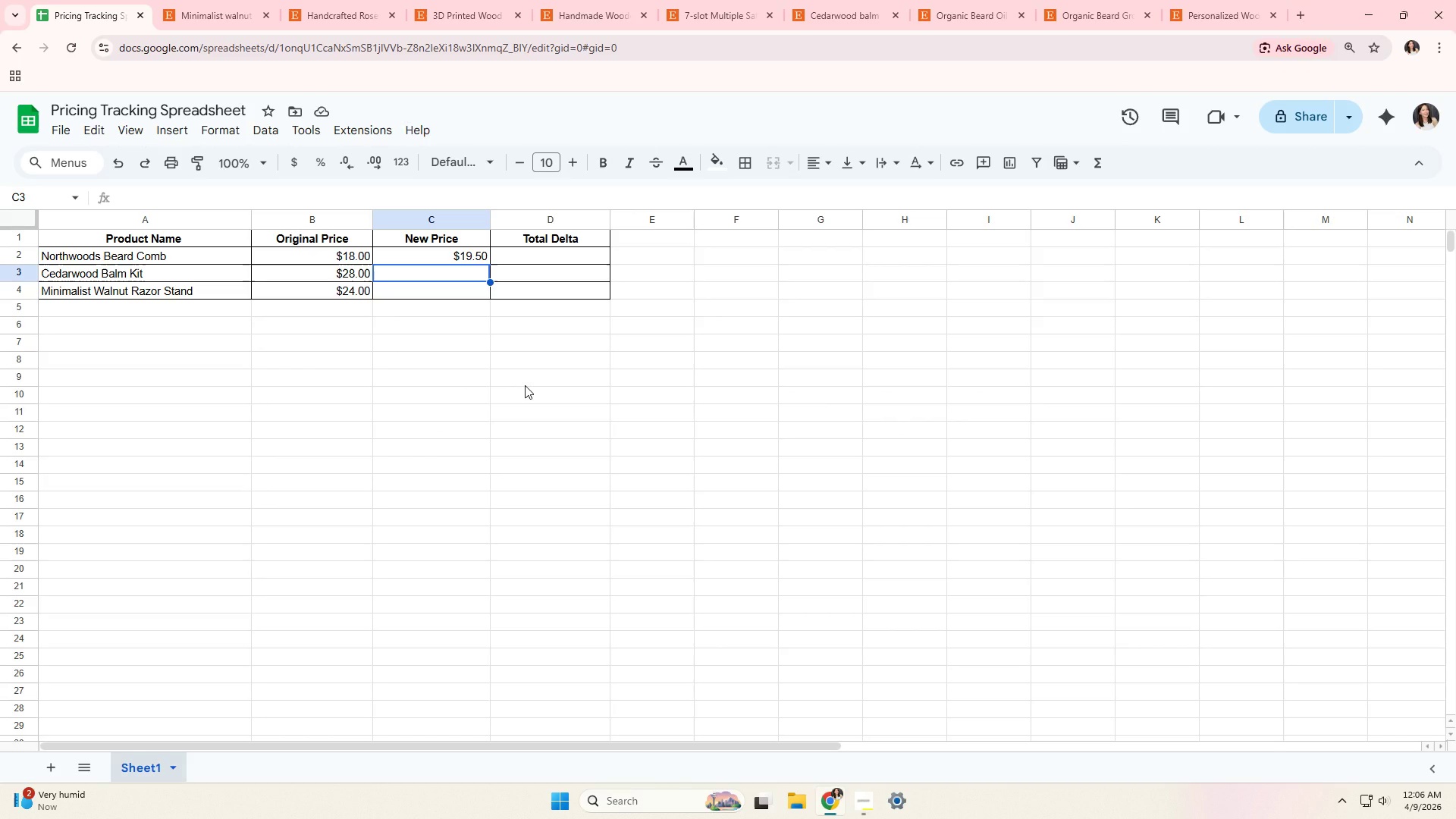 
key(Shift+4)
 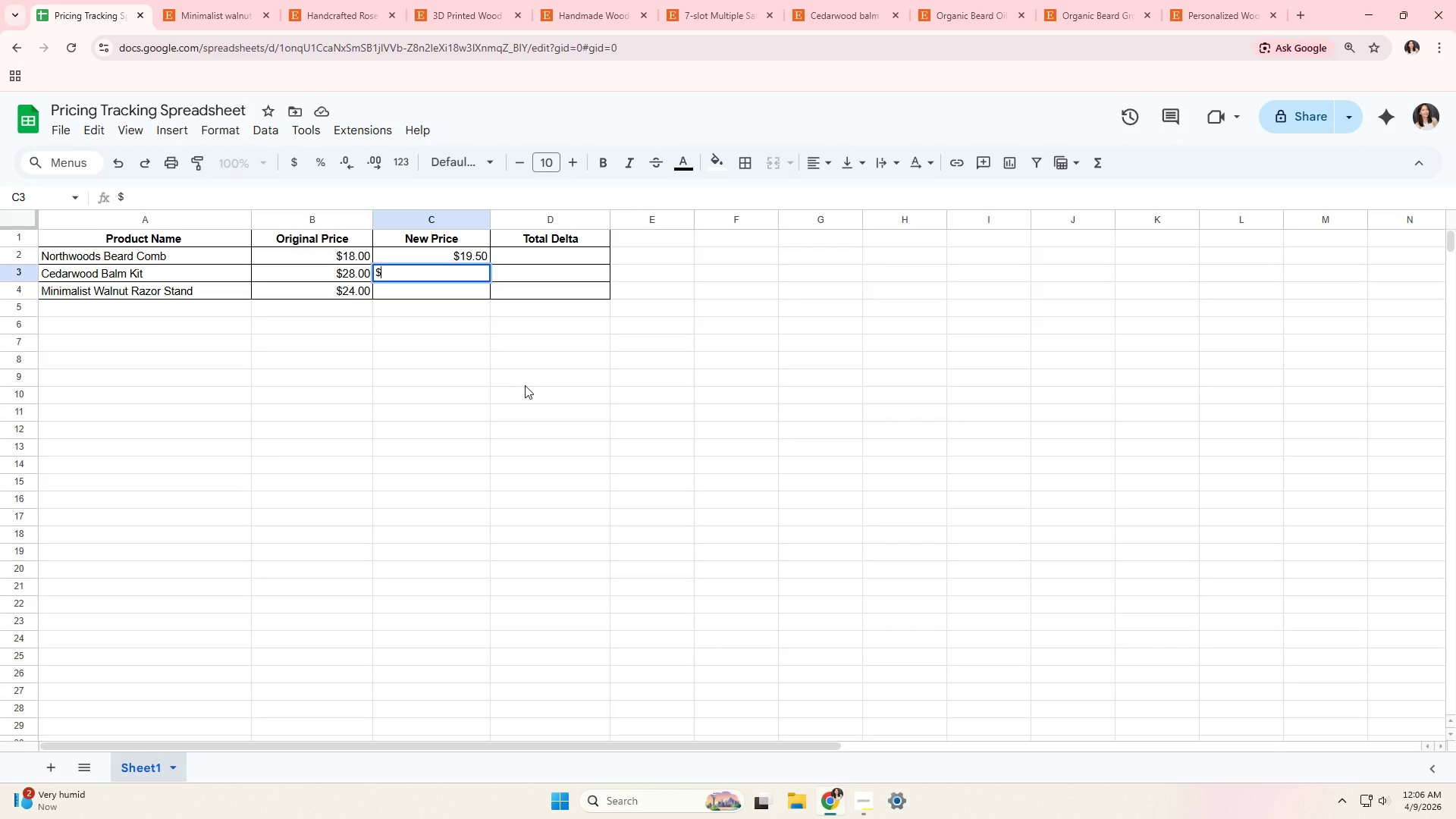 
key(Numpad3)
 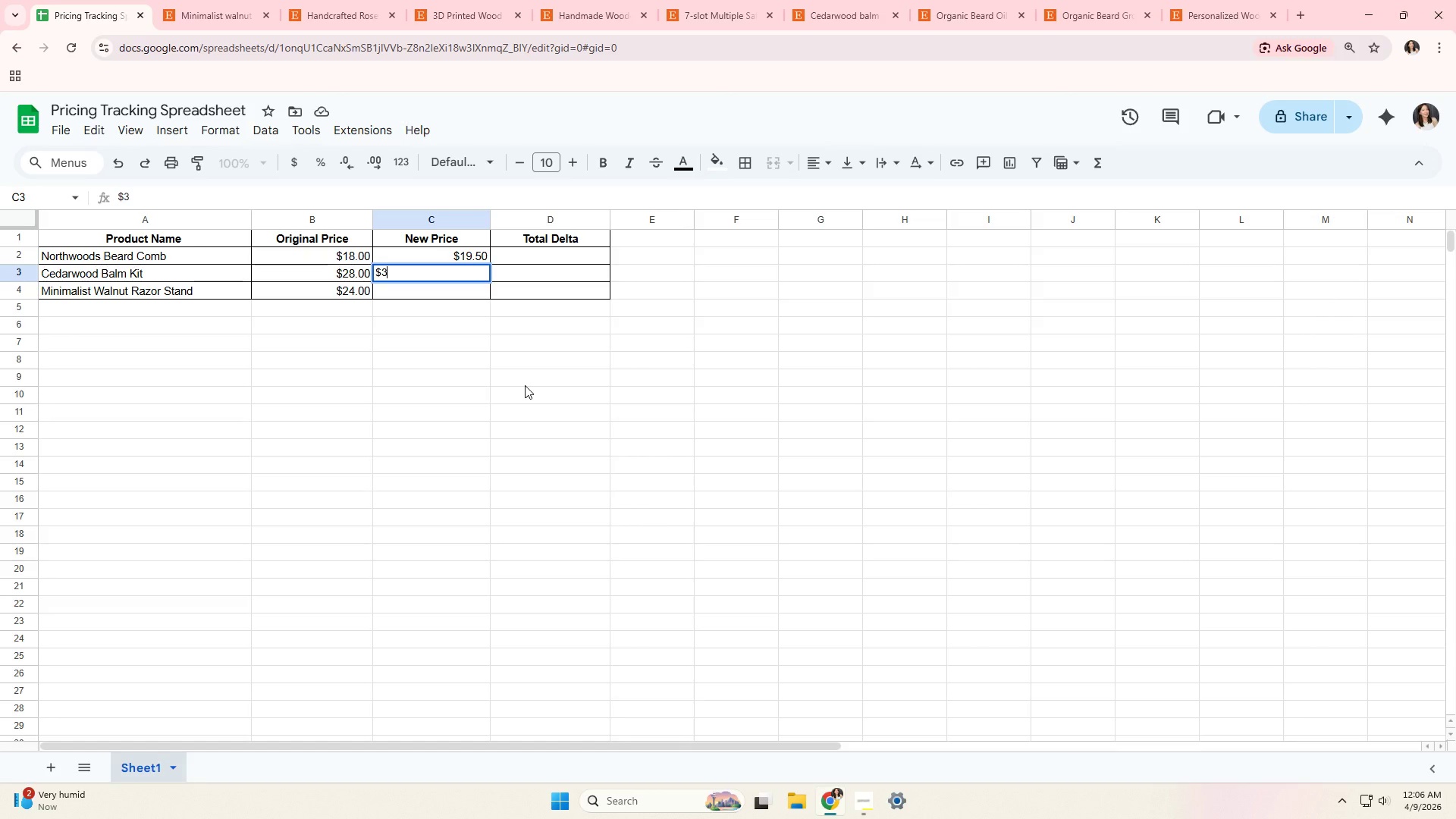 
key(Numpad0)
 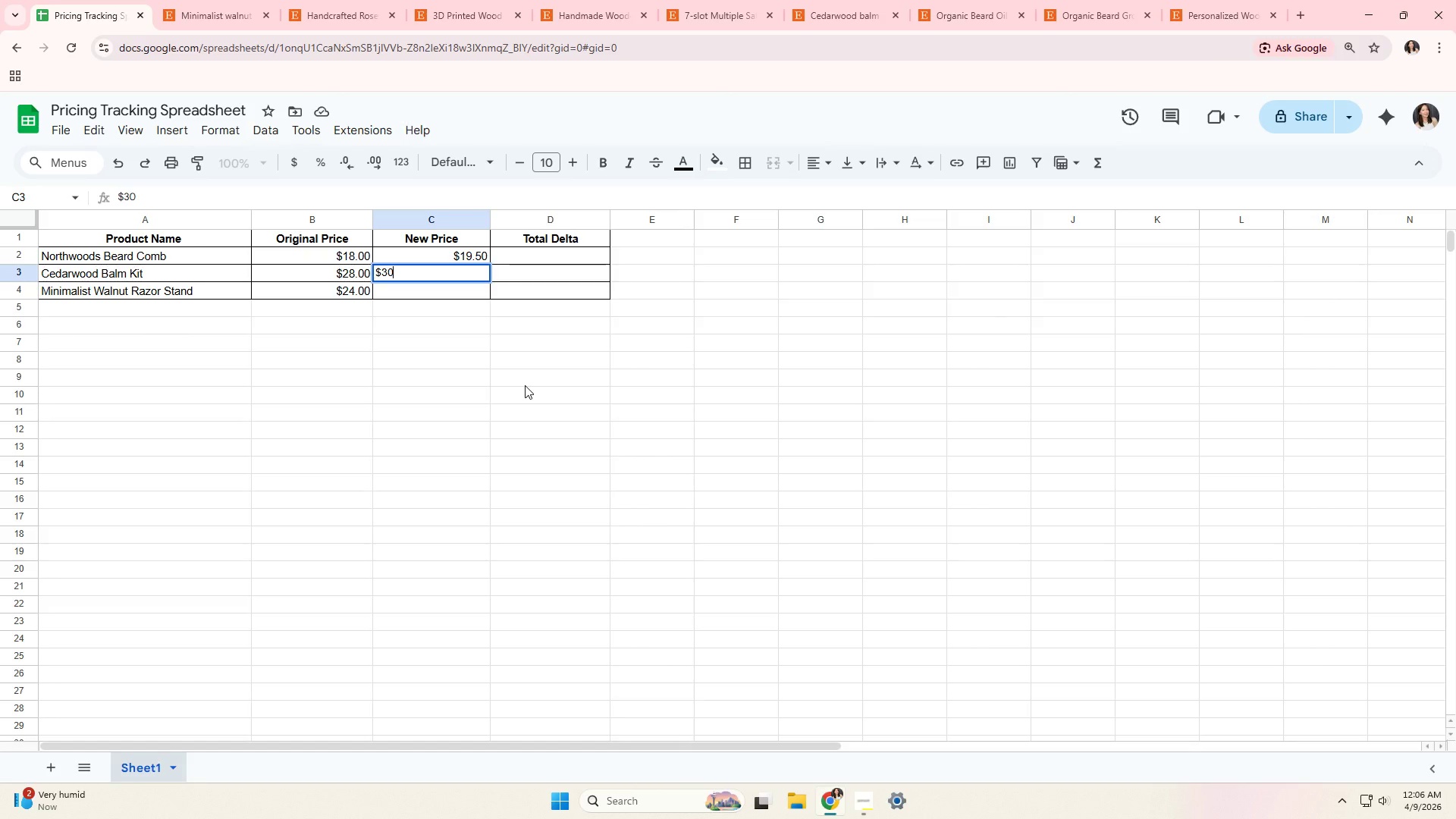 
key(NumpadDecimal)
 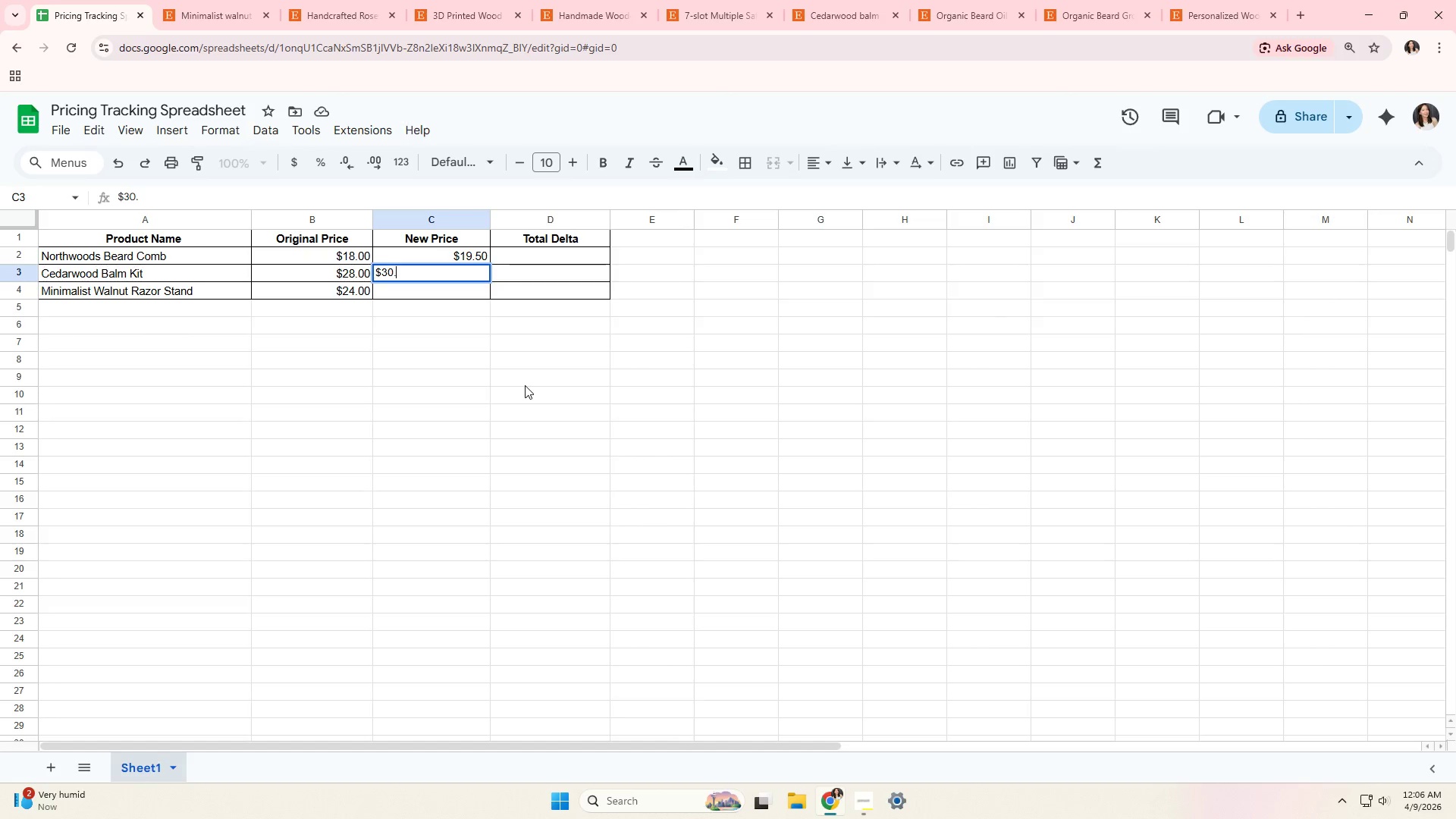 
key(Numpad0)
 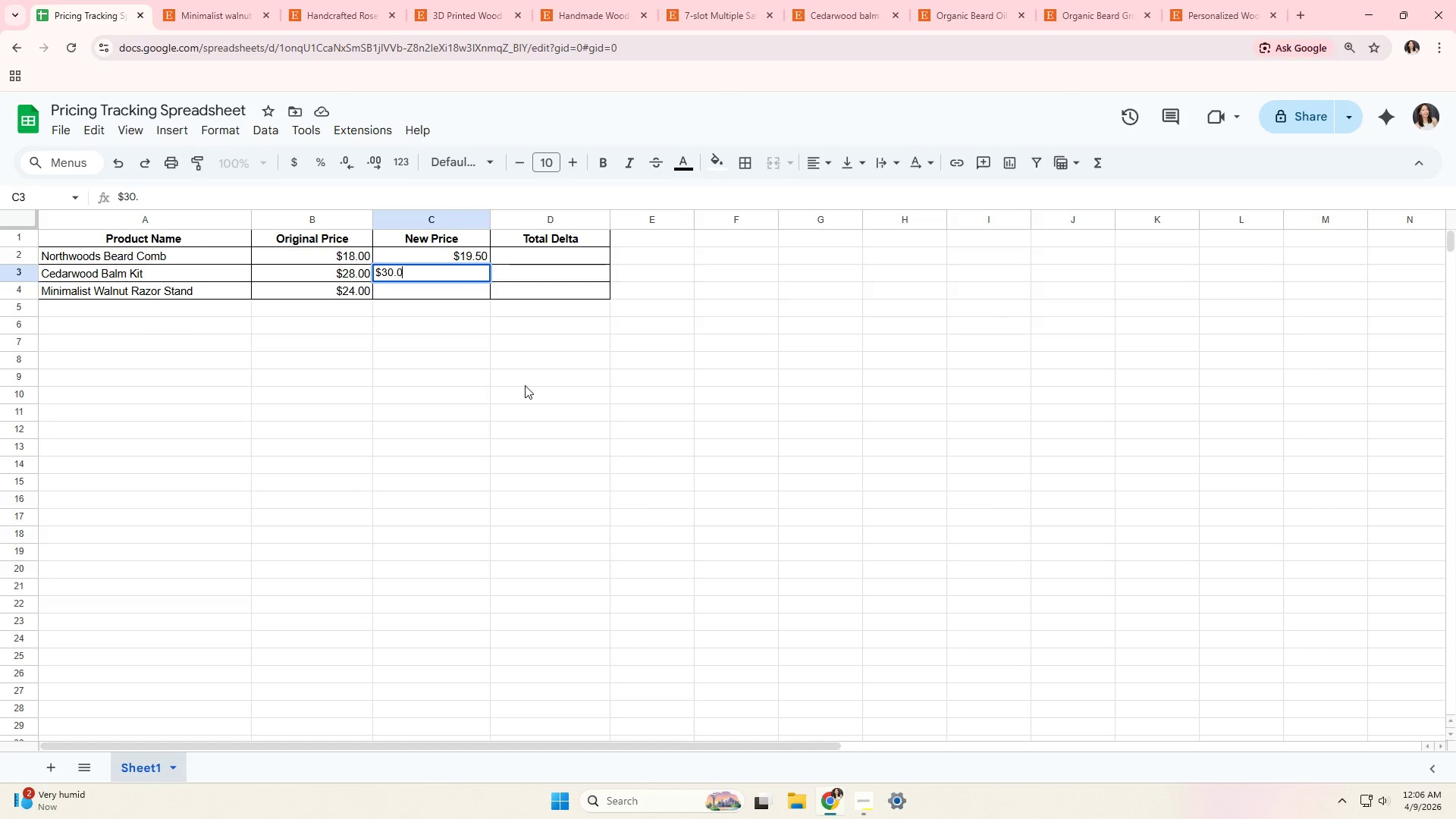 
key(Numpad0)
 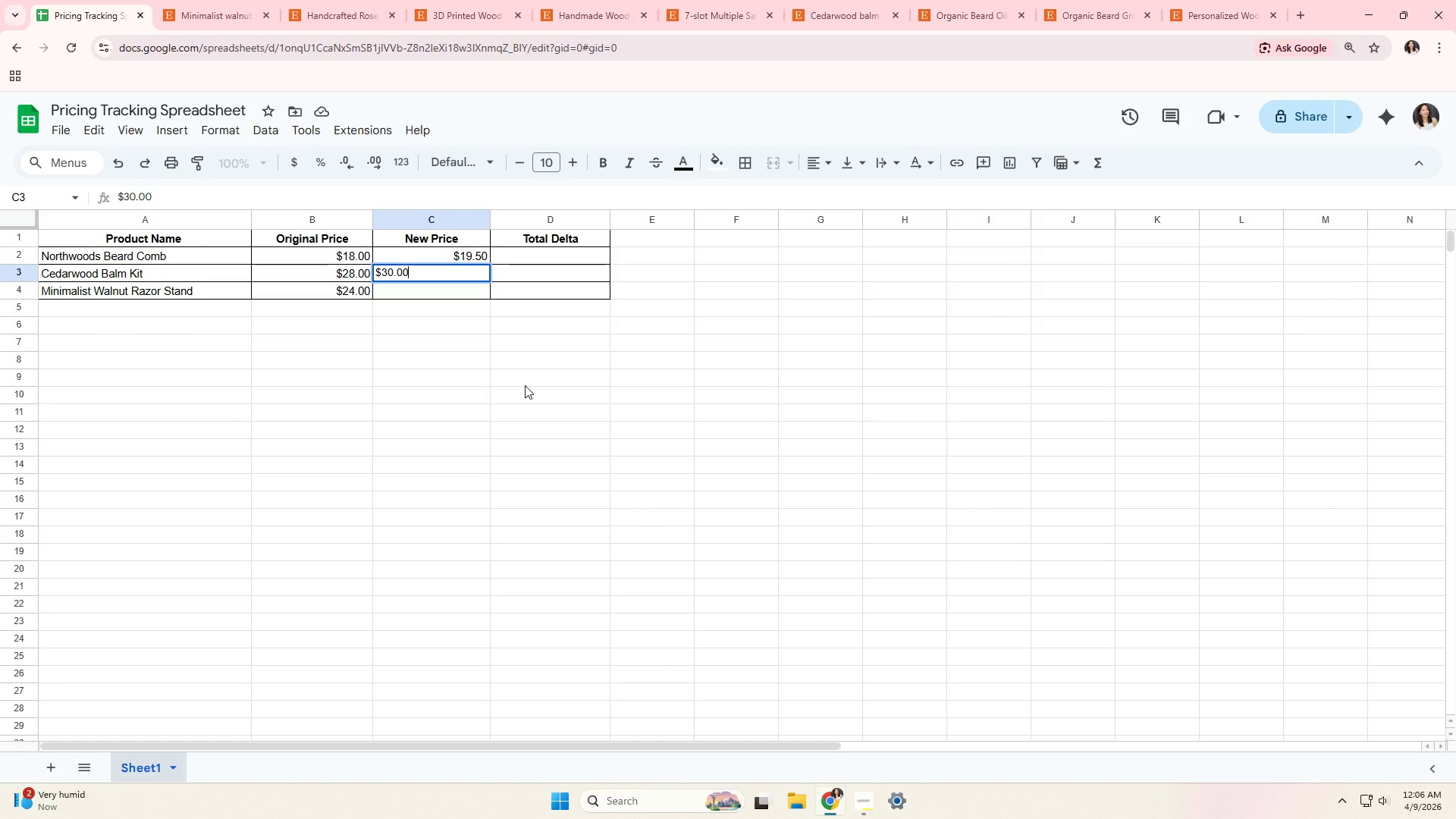 
key(NumpadEnter)
 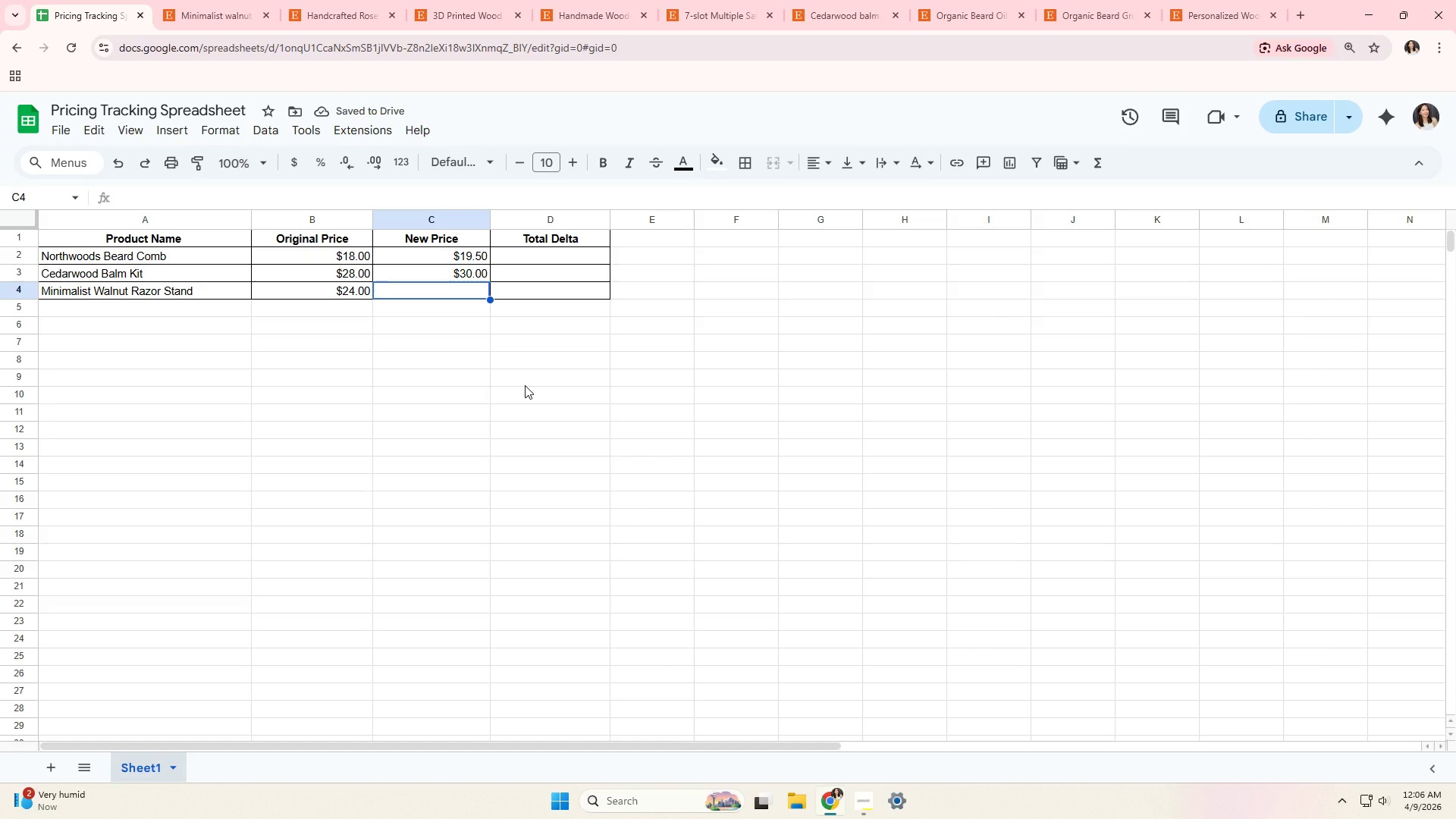 
key(Shift+4)
 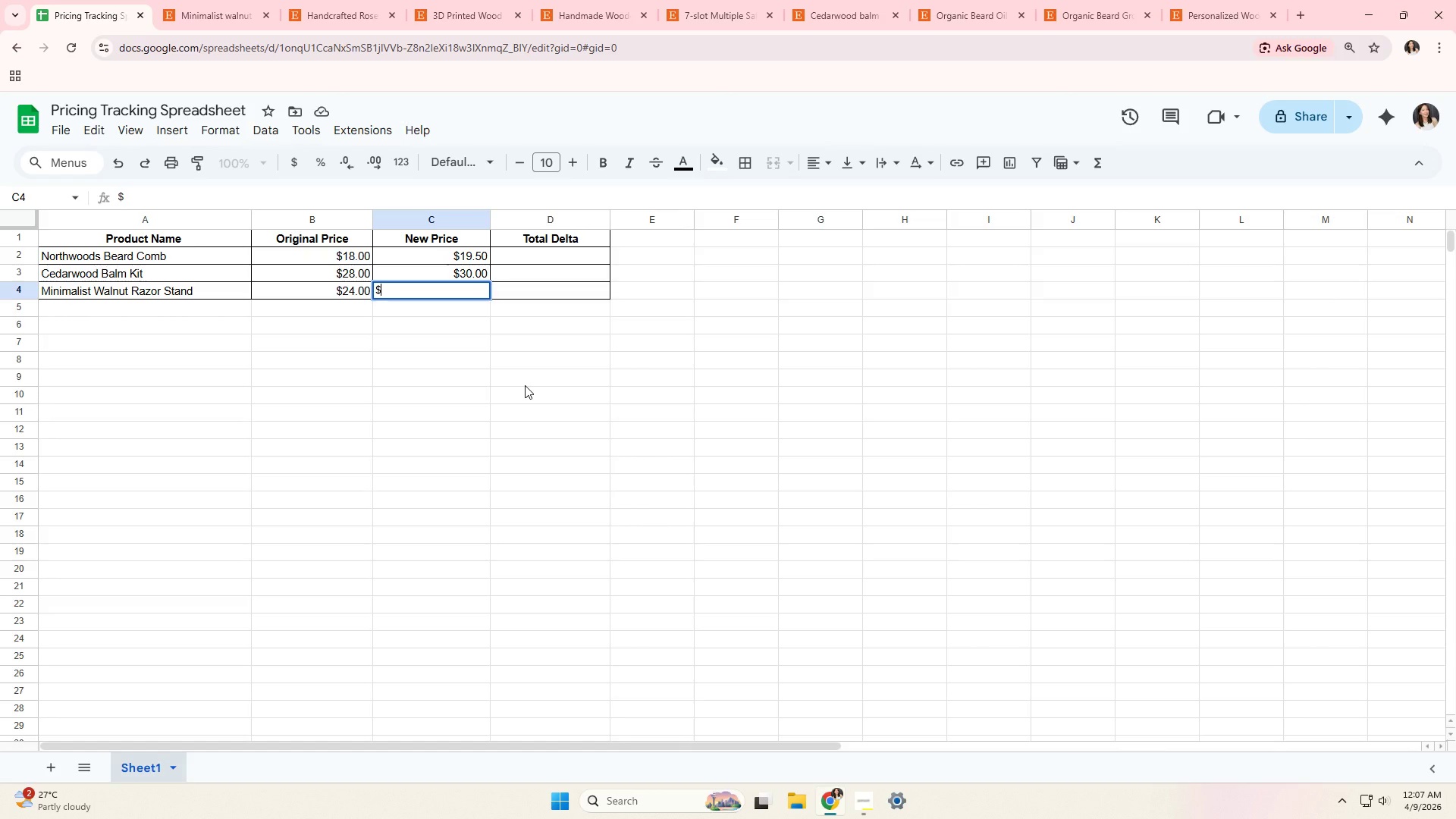 
wait(50.81)
 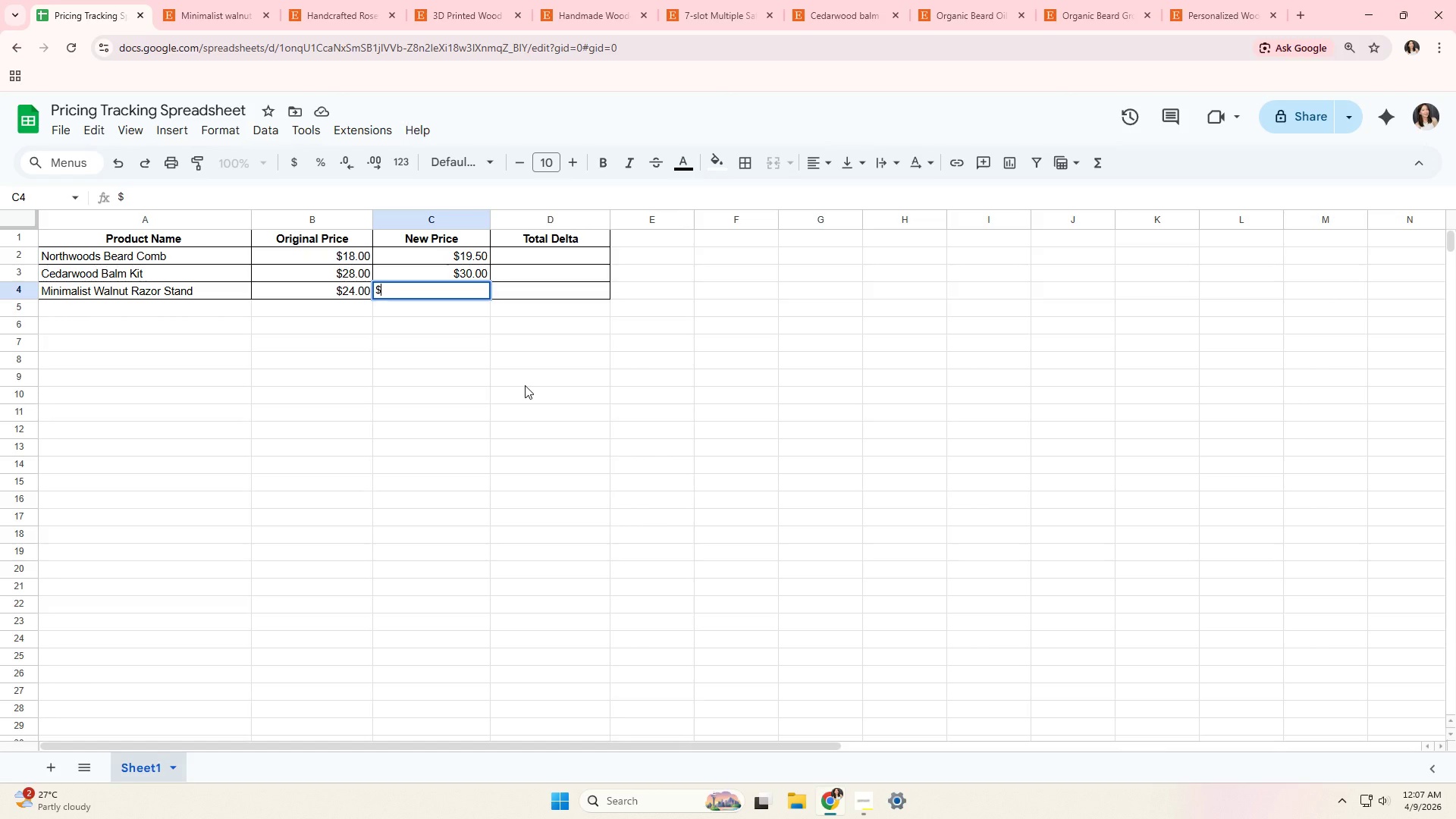 
key(Numpad2)
 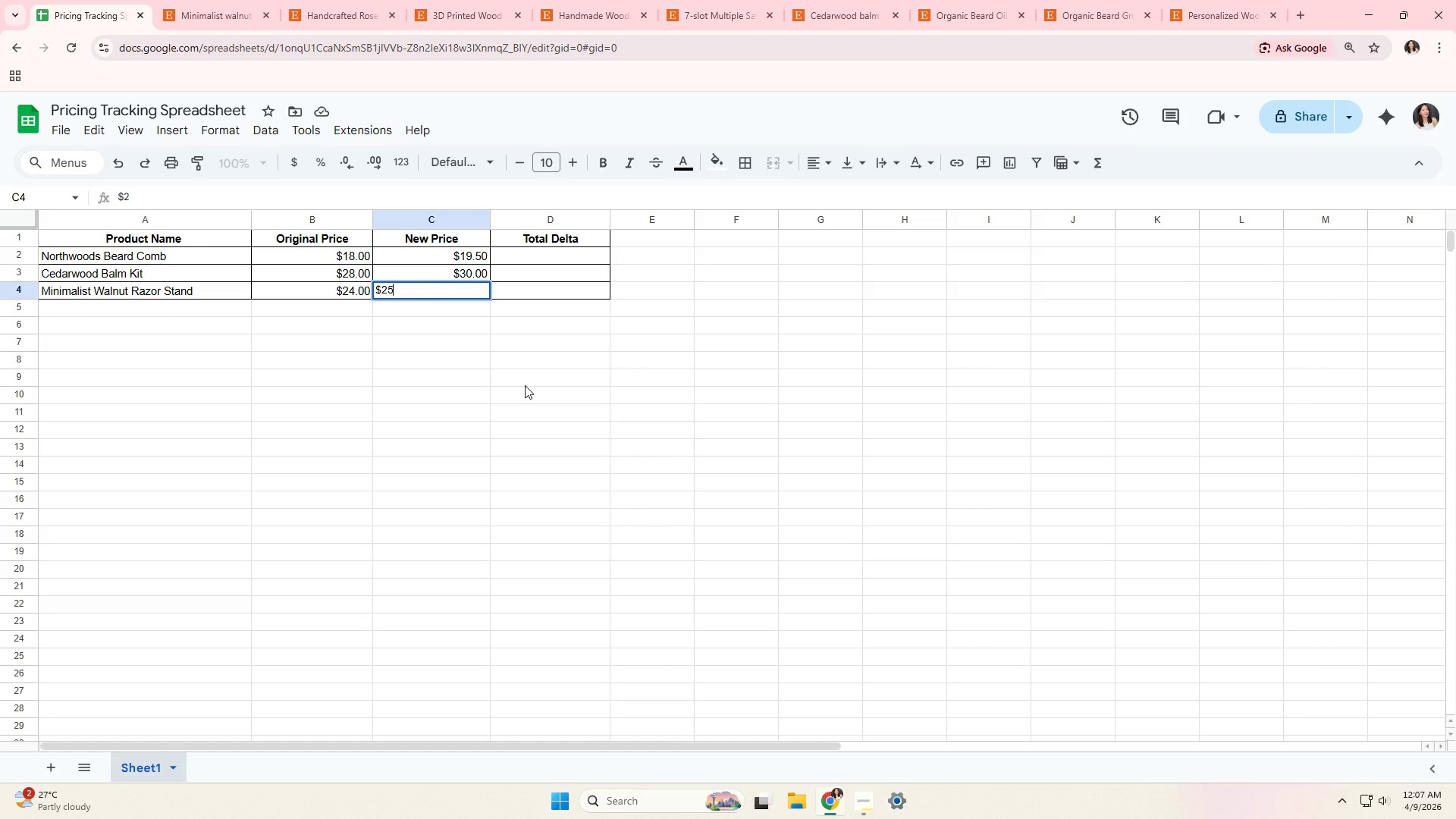 
key(Numpad5)
 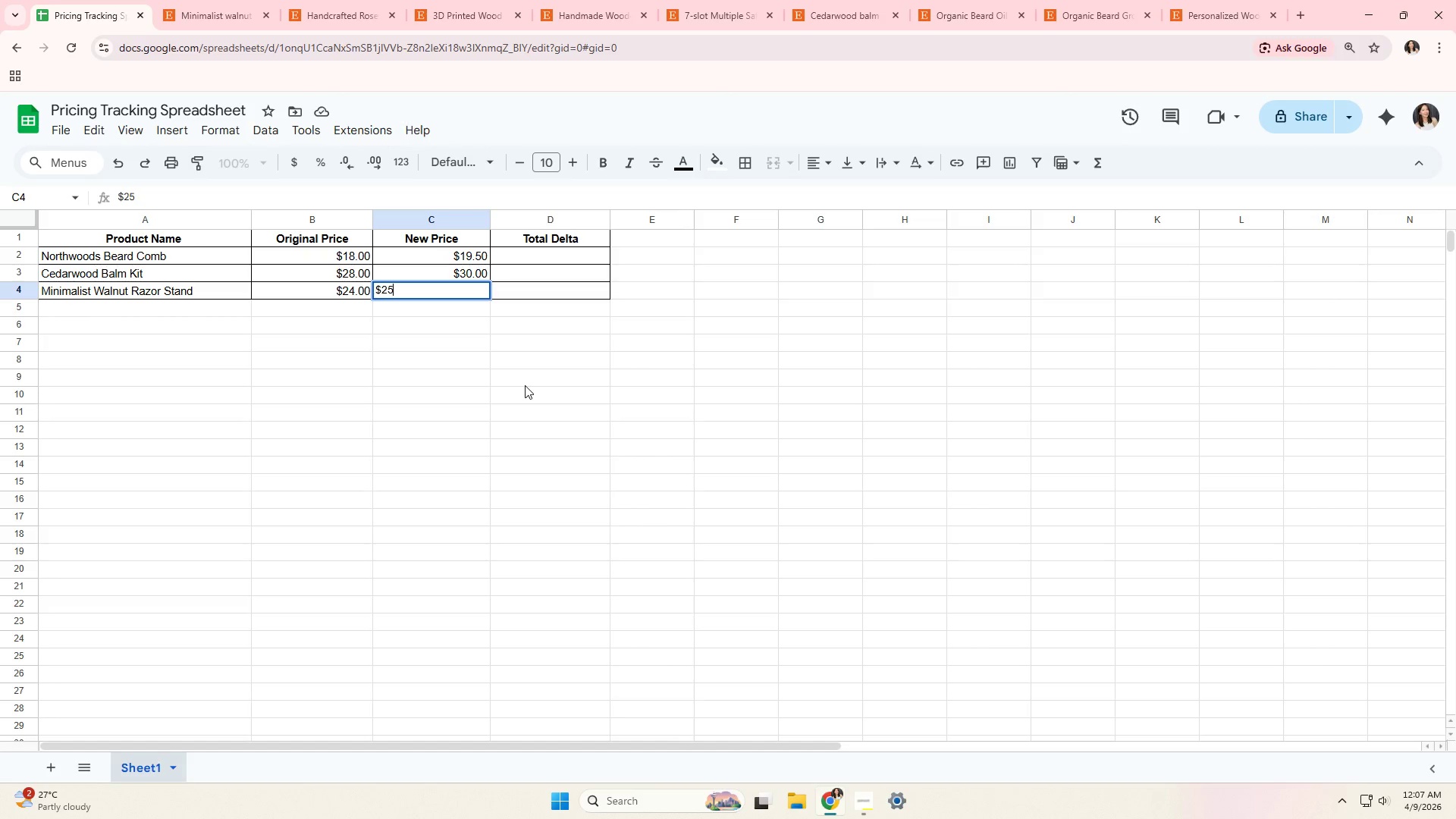 
key(NumpadDecimal)
 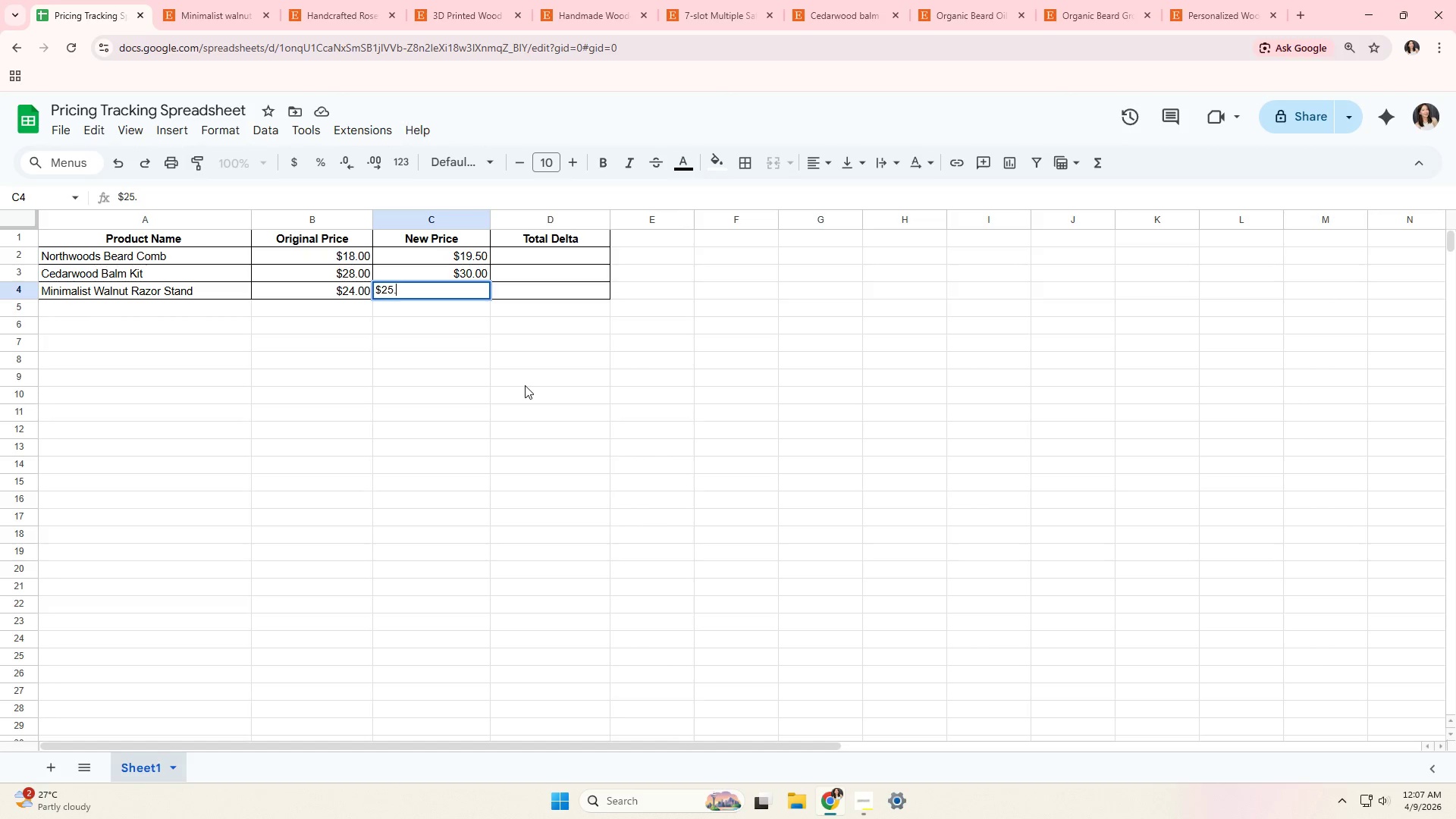 
key(Numpad5)
 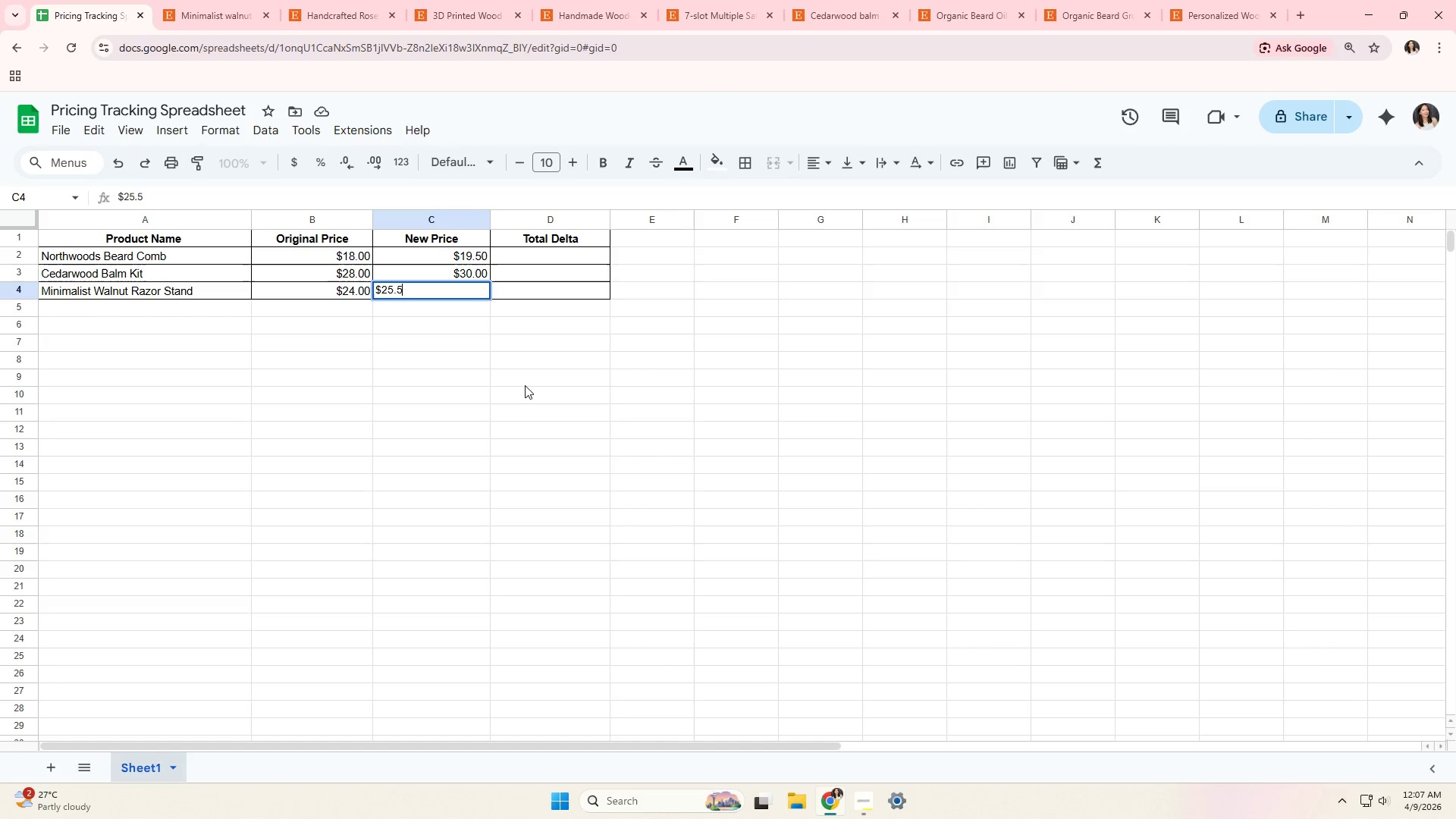 
key(Numpad0)
 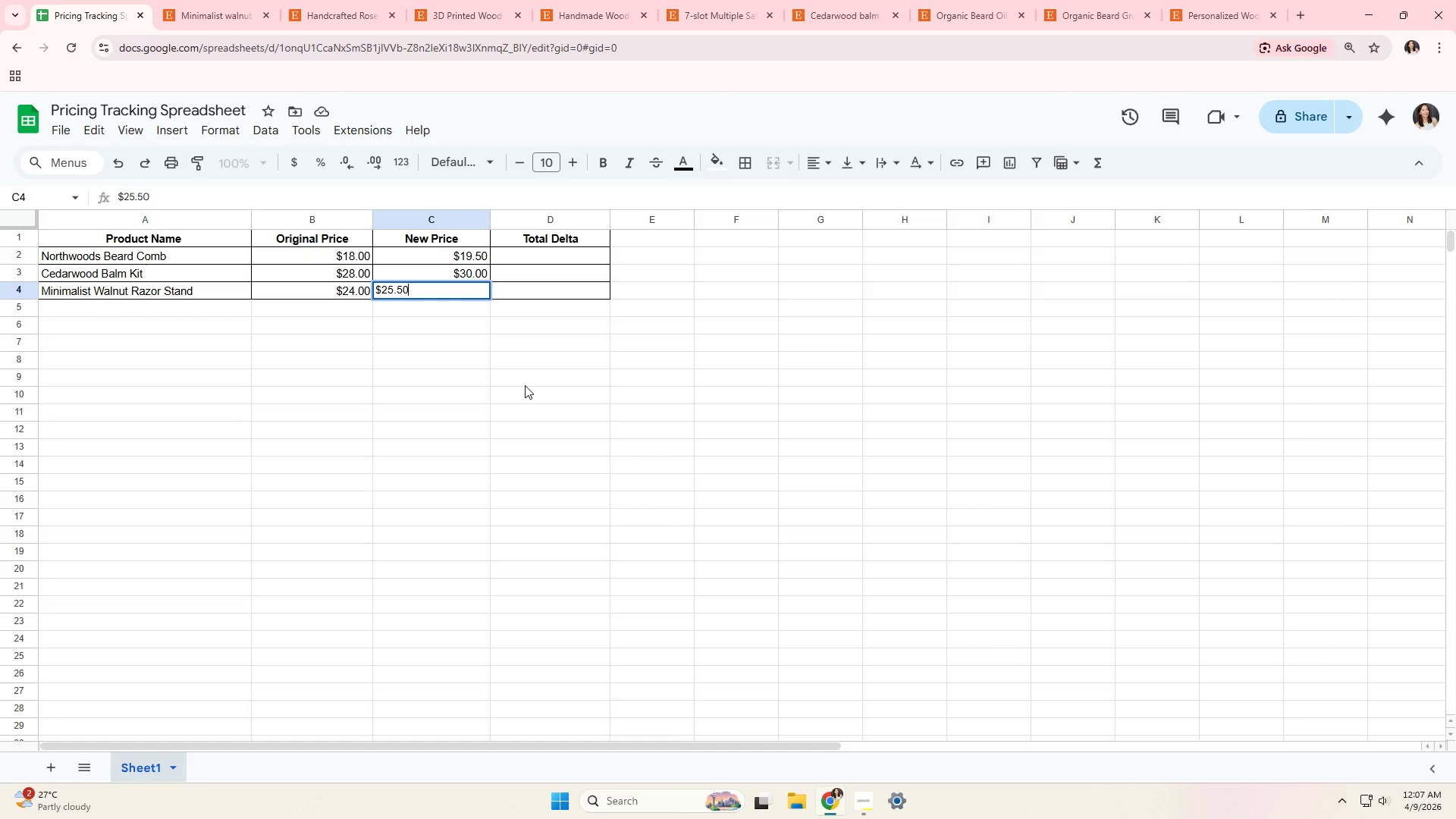 
key(NumpadEnter)
 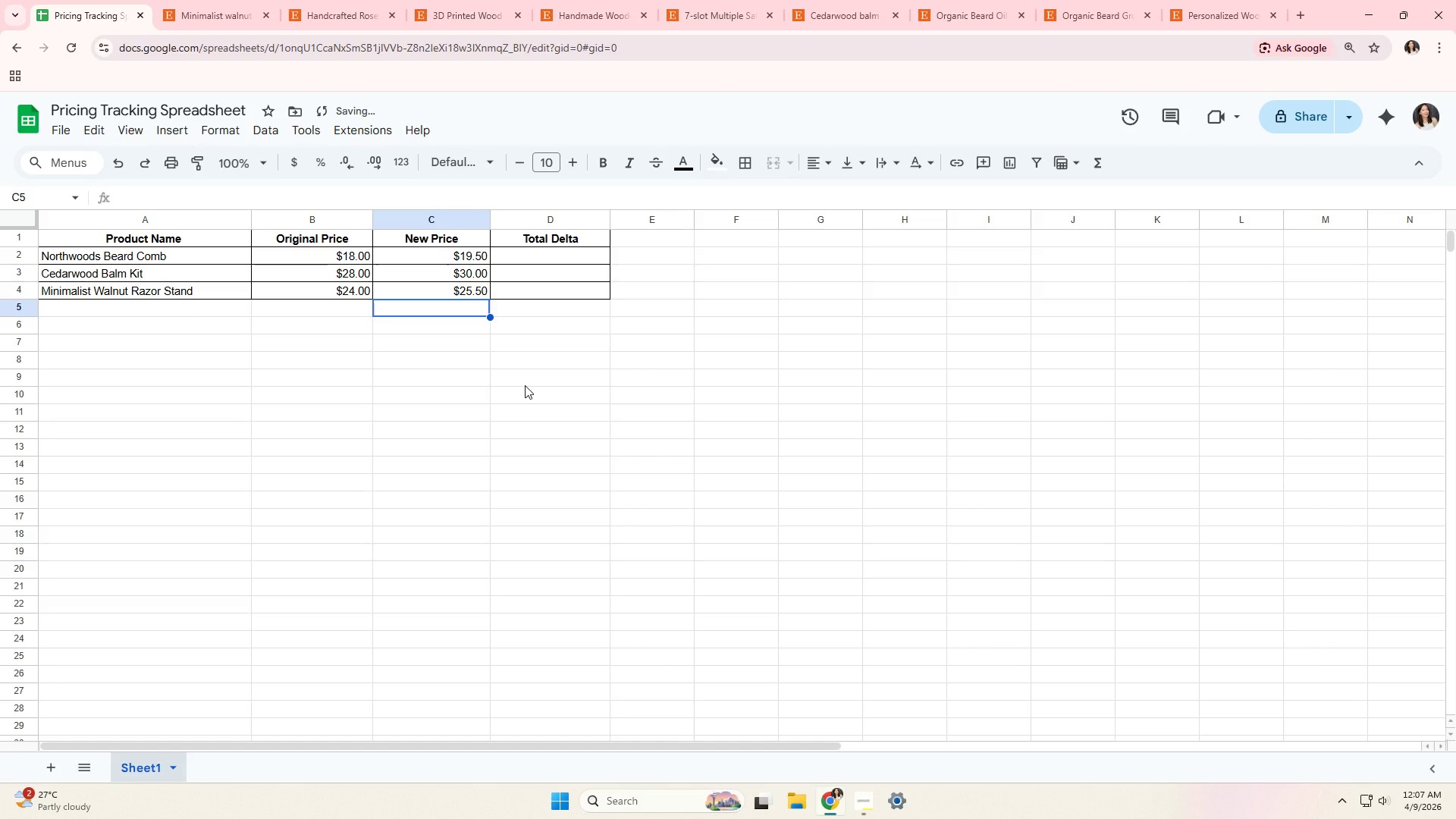 
key(ArrowUp)
 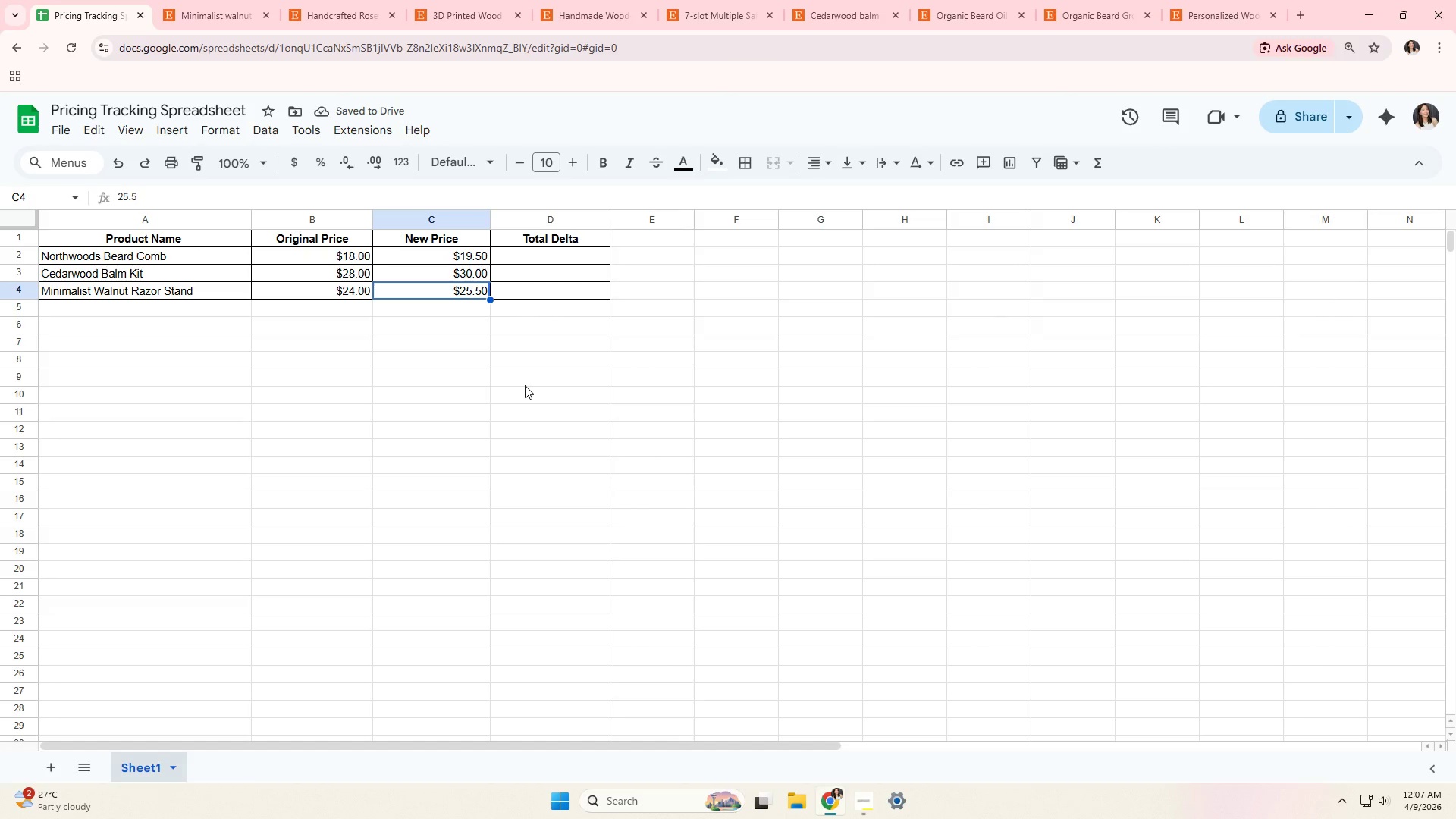 
key(ArrowUp)
 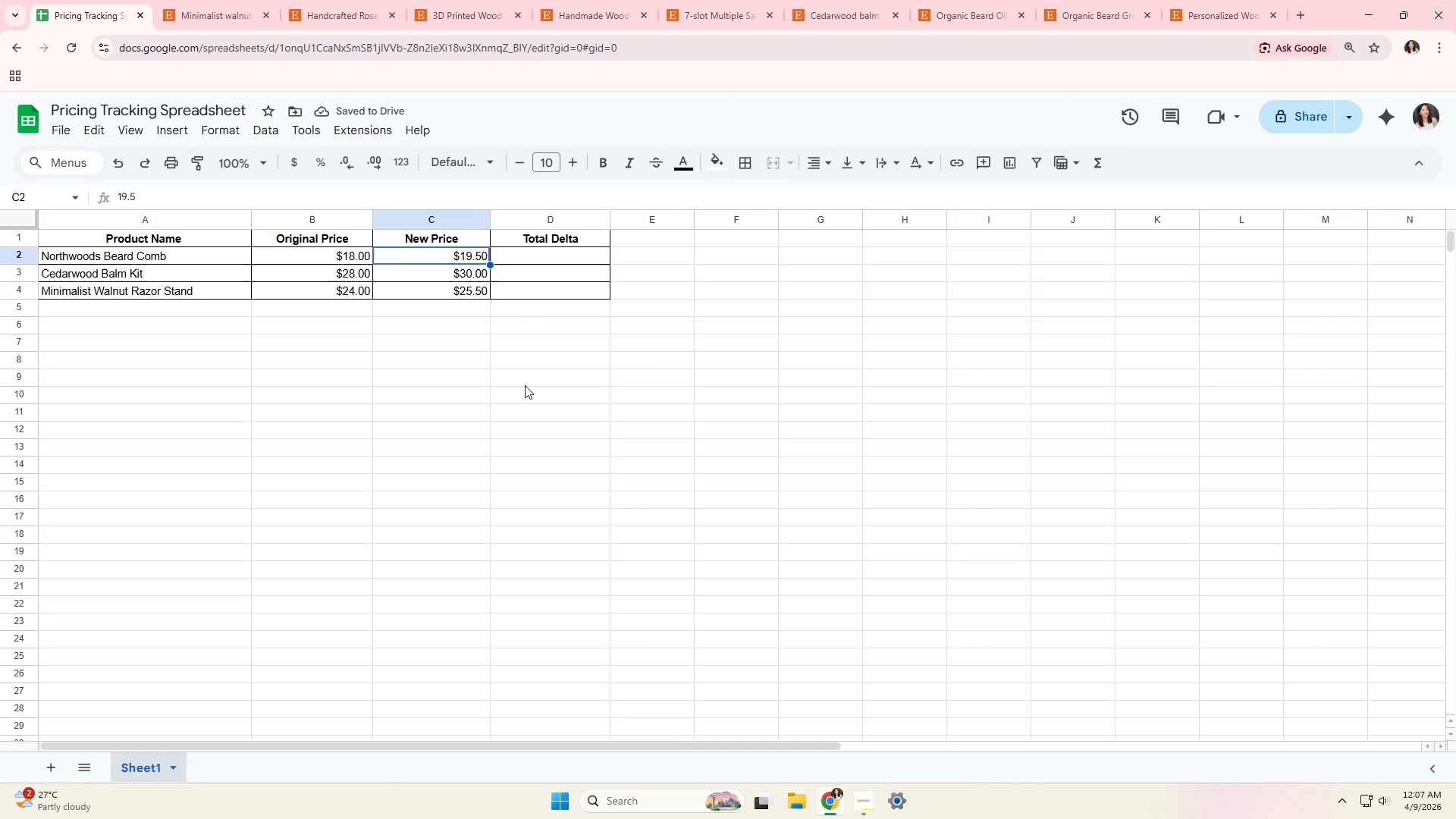 
key(ArrowUp)
 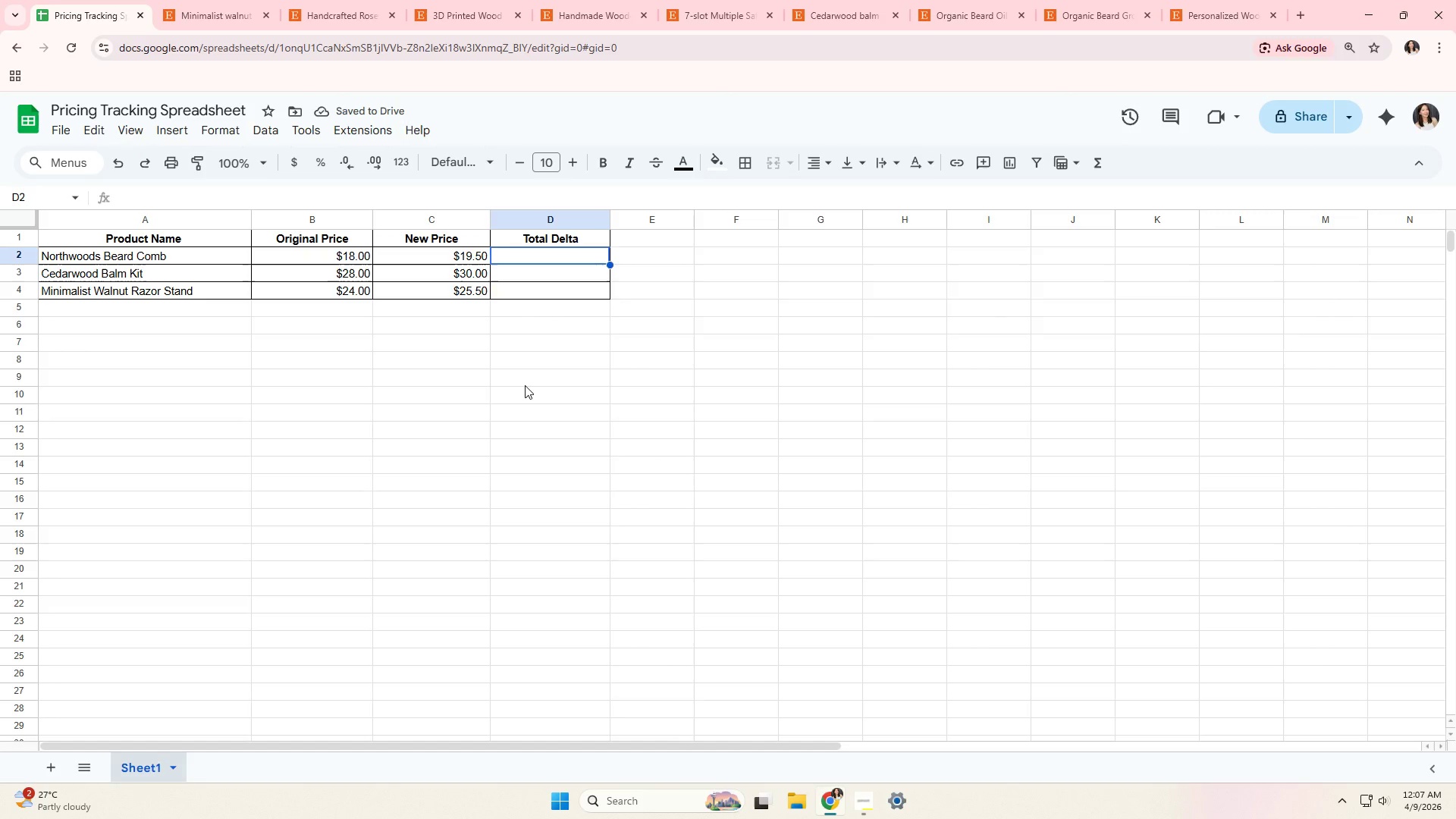 
key(ArrowRight)
 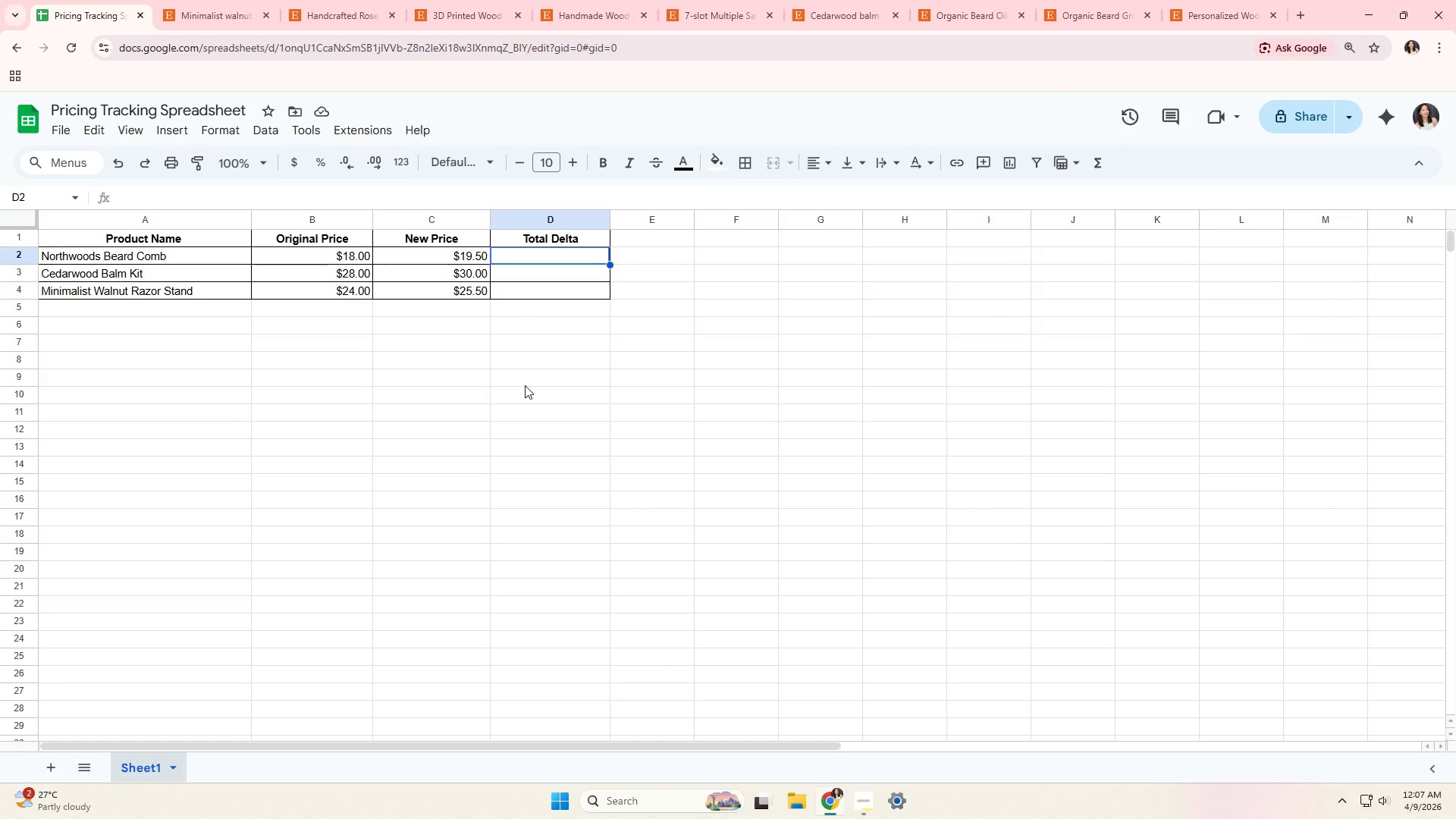 
key(Shift+ShiftRight)
 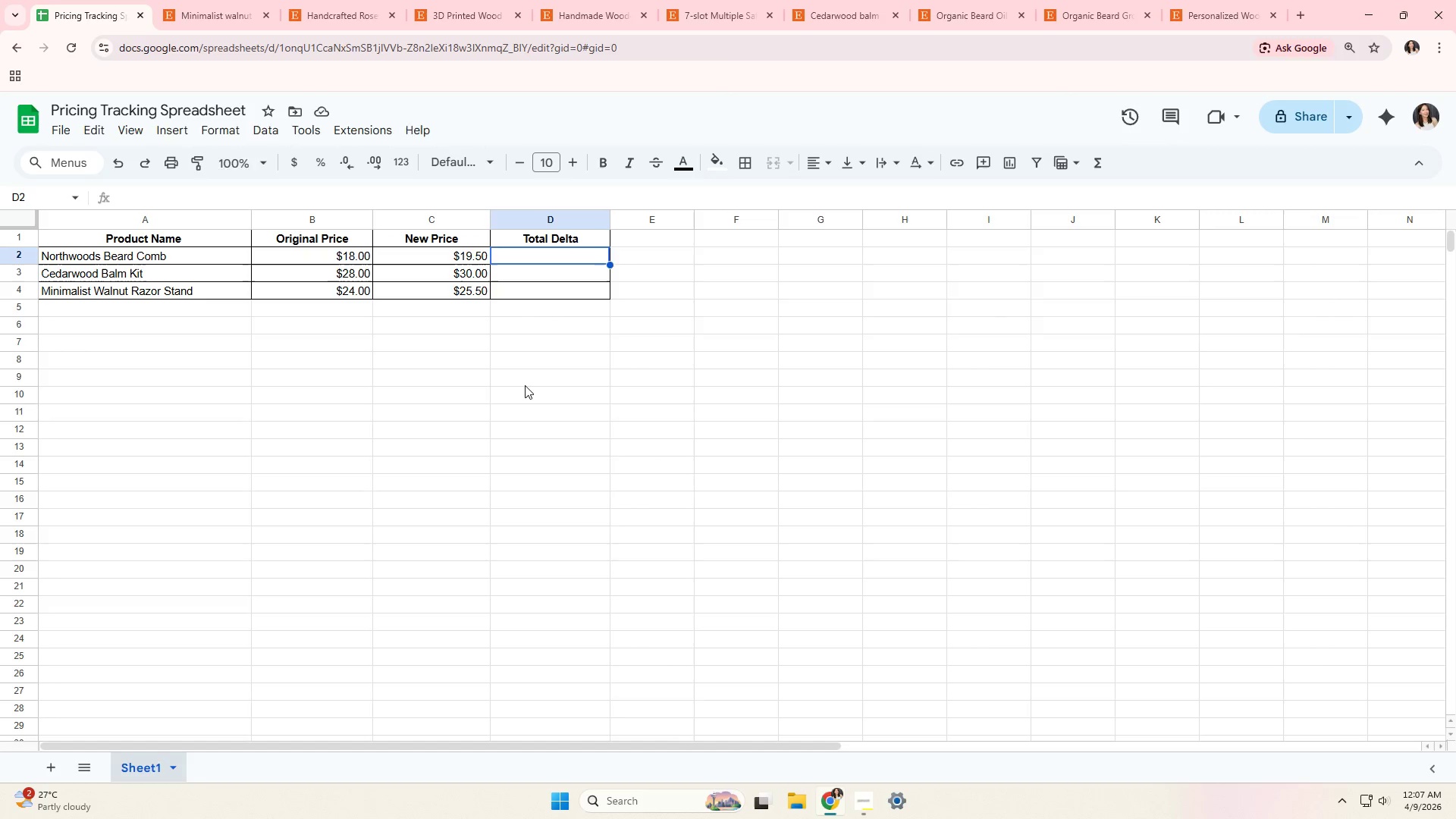 
key(Shift+Equal)
 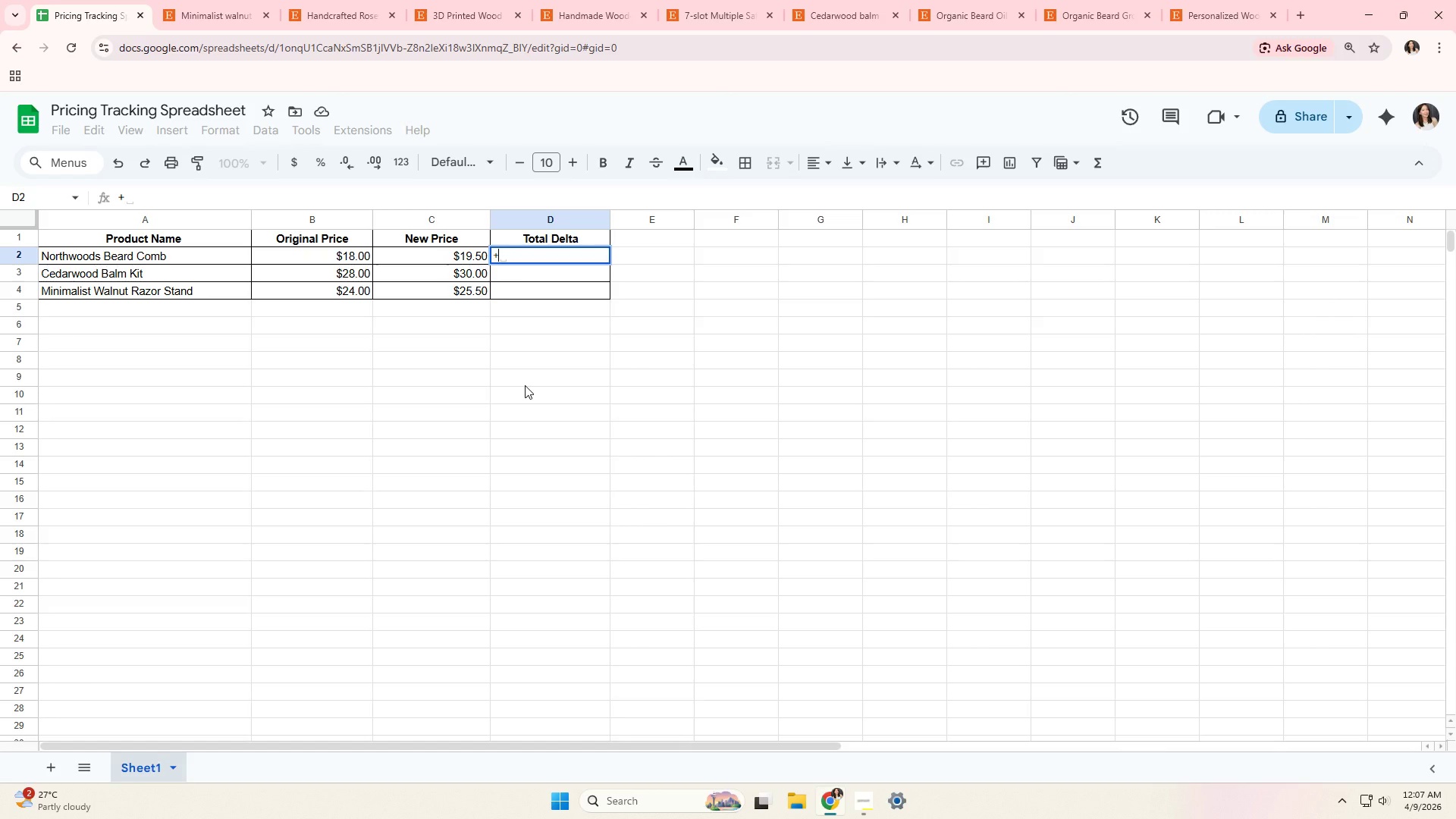 
wait(7.61)
 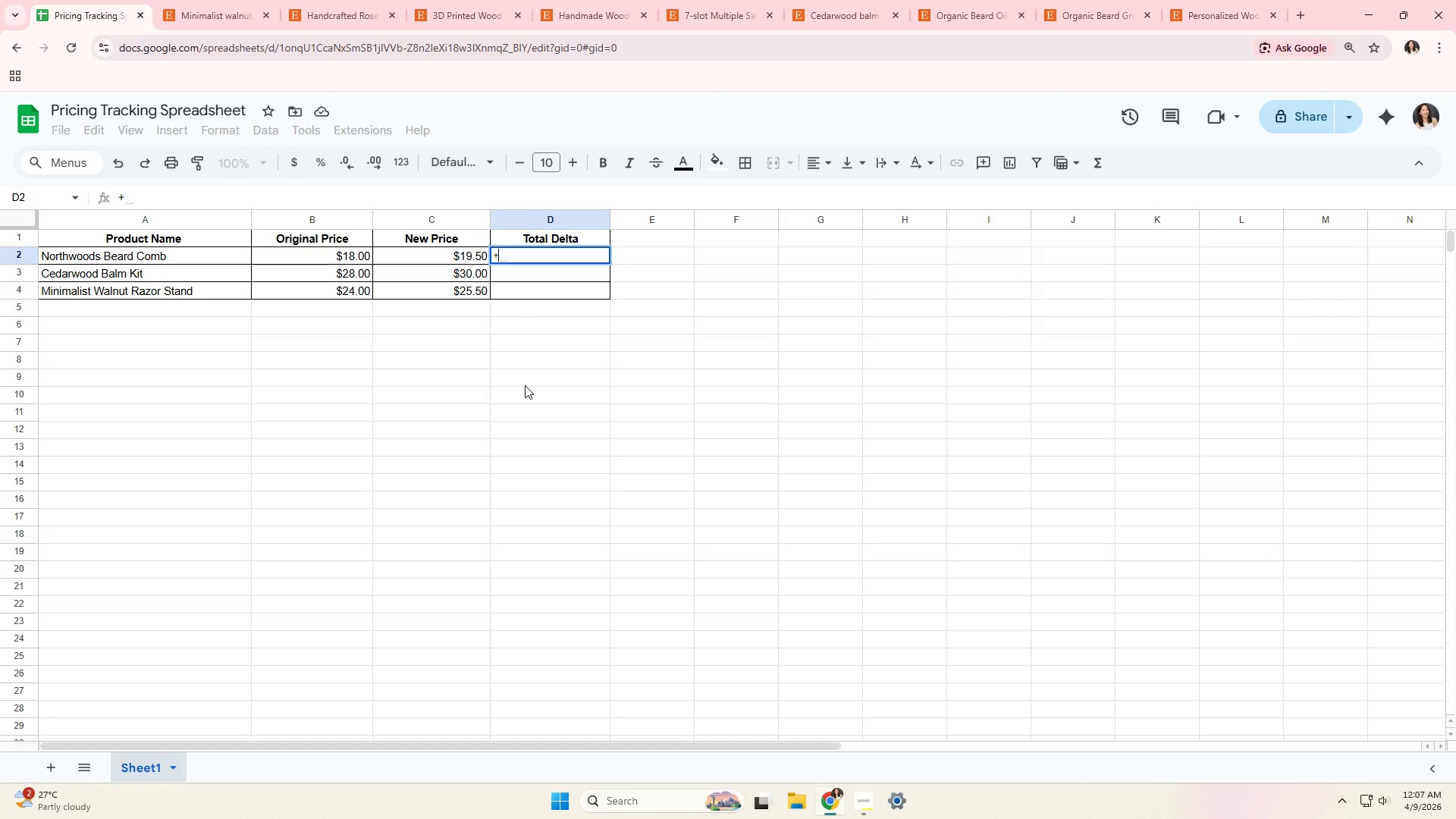 
key(Shift+4)
 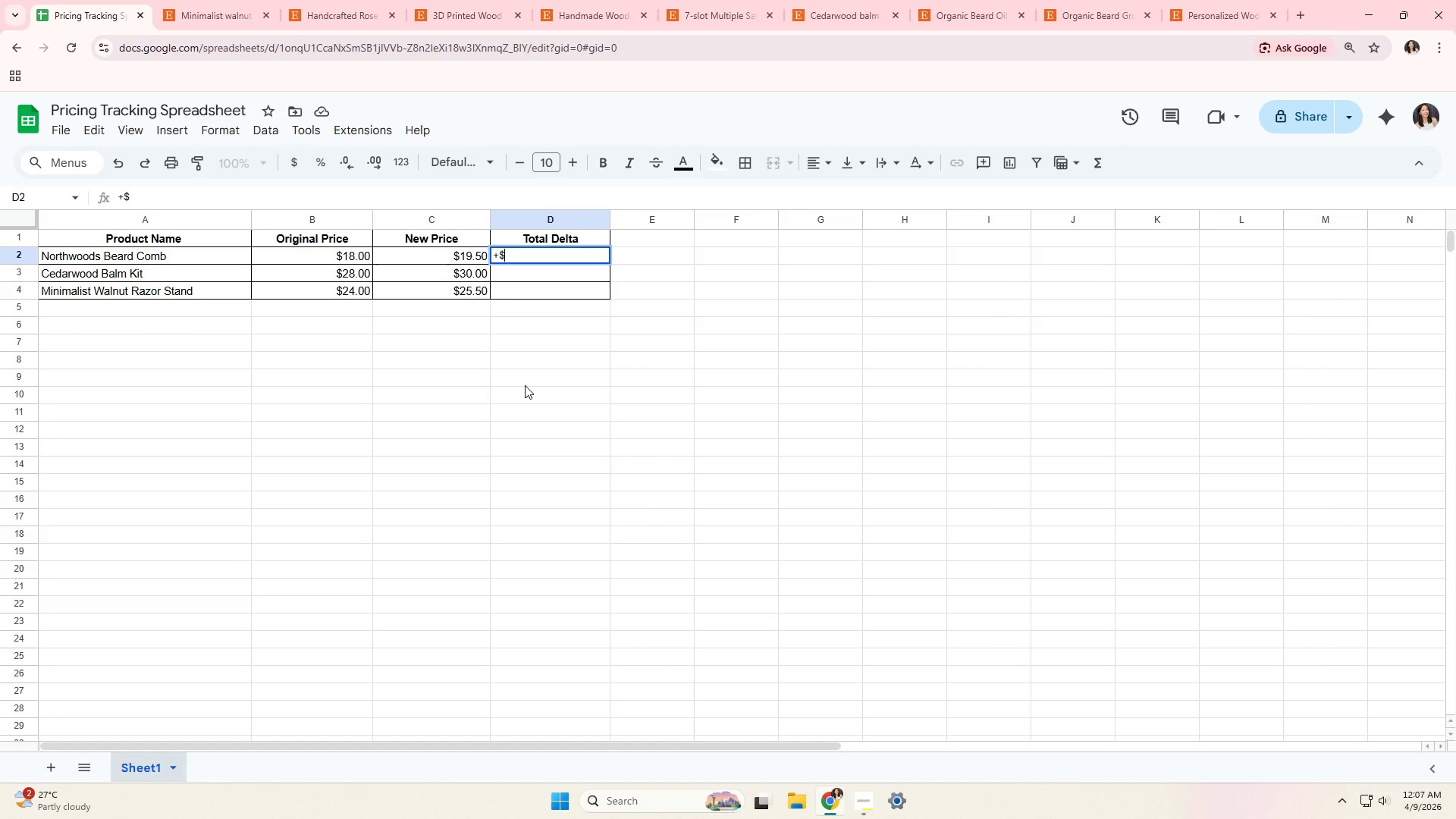 
key(Numpad1)
 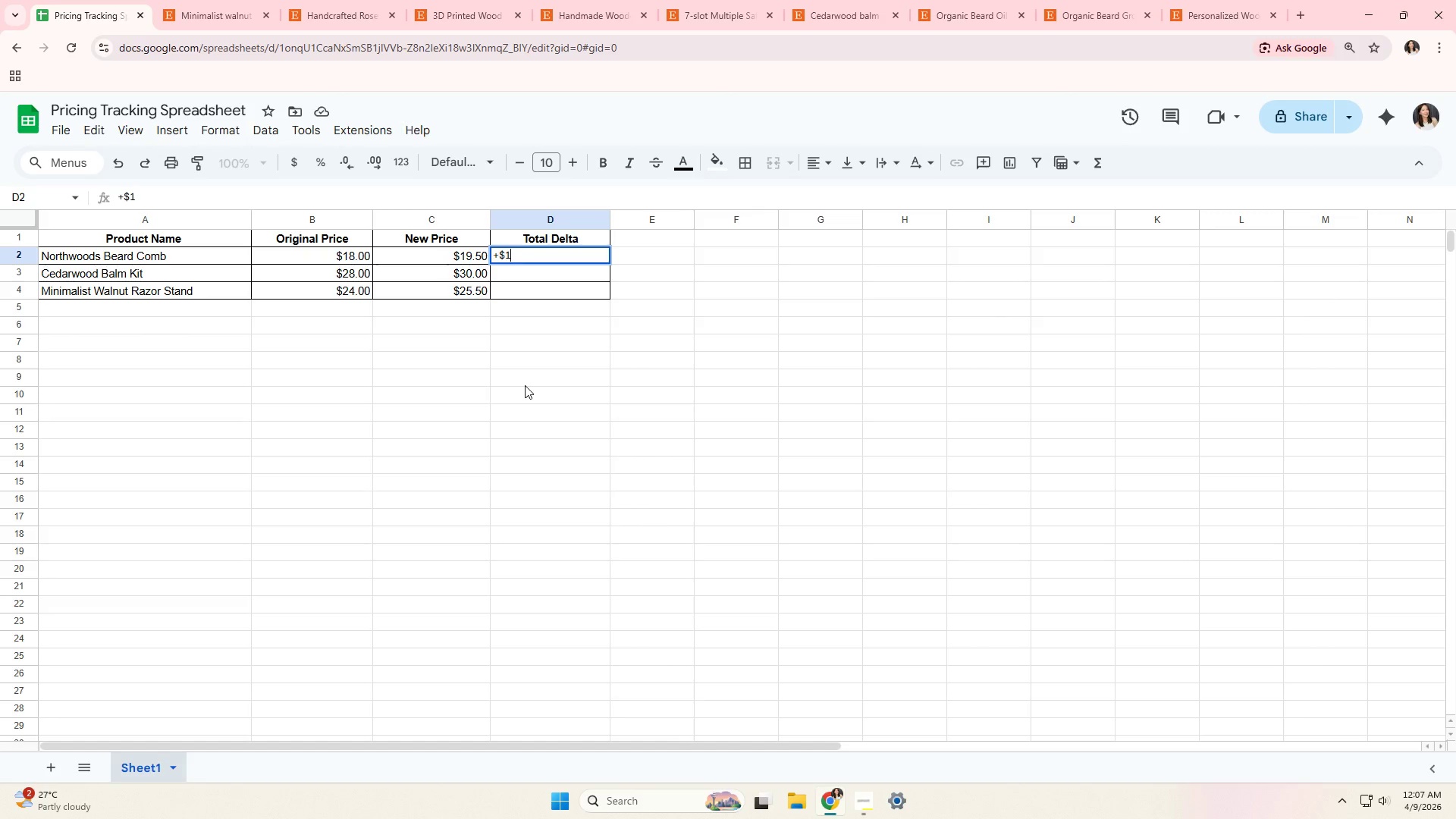 
key(NumpadDecimal)
 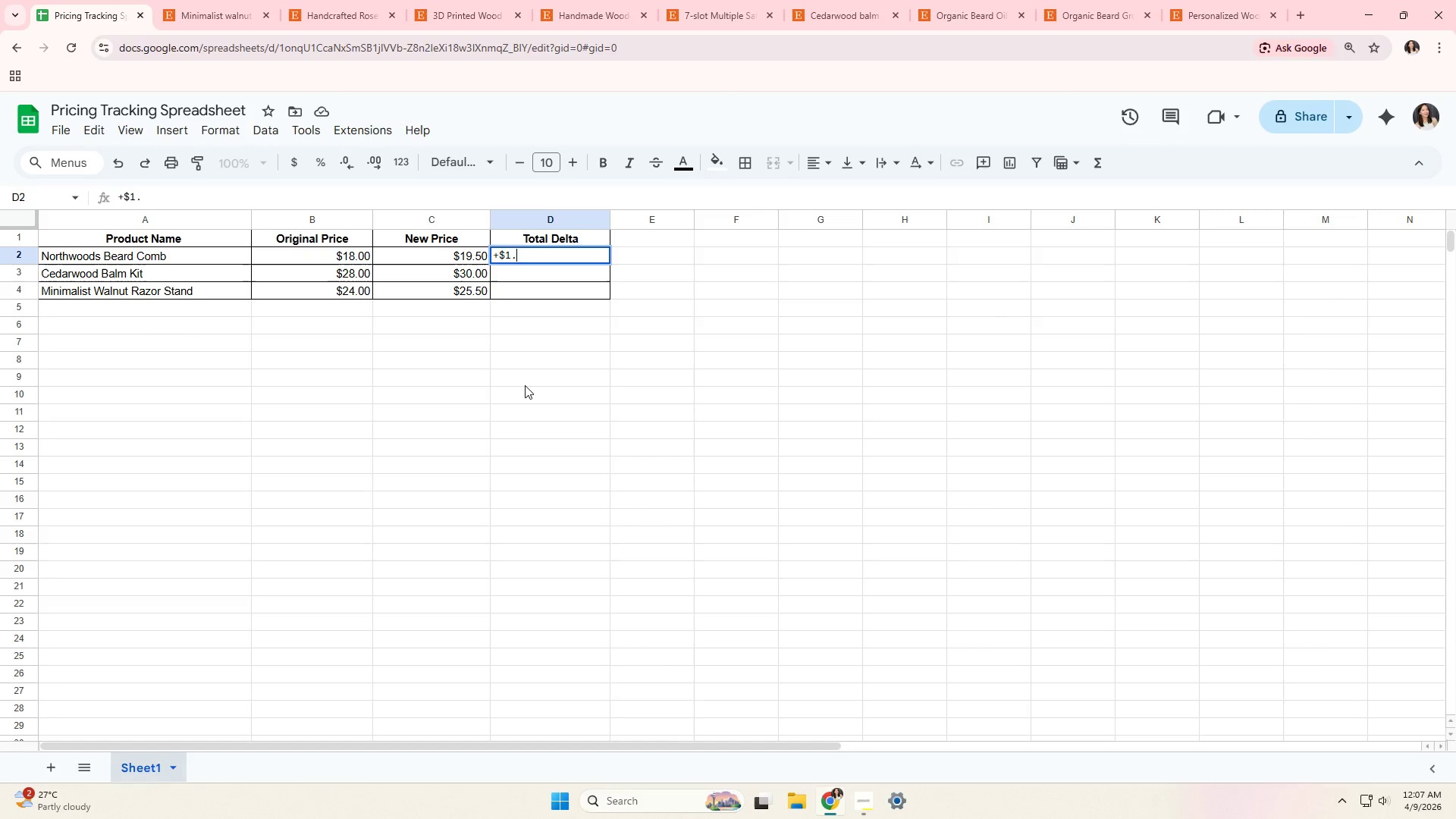 
key(Numpad5)
 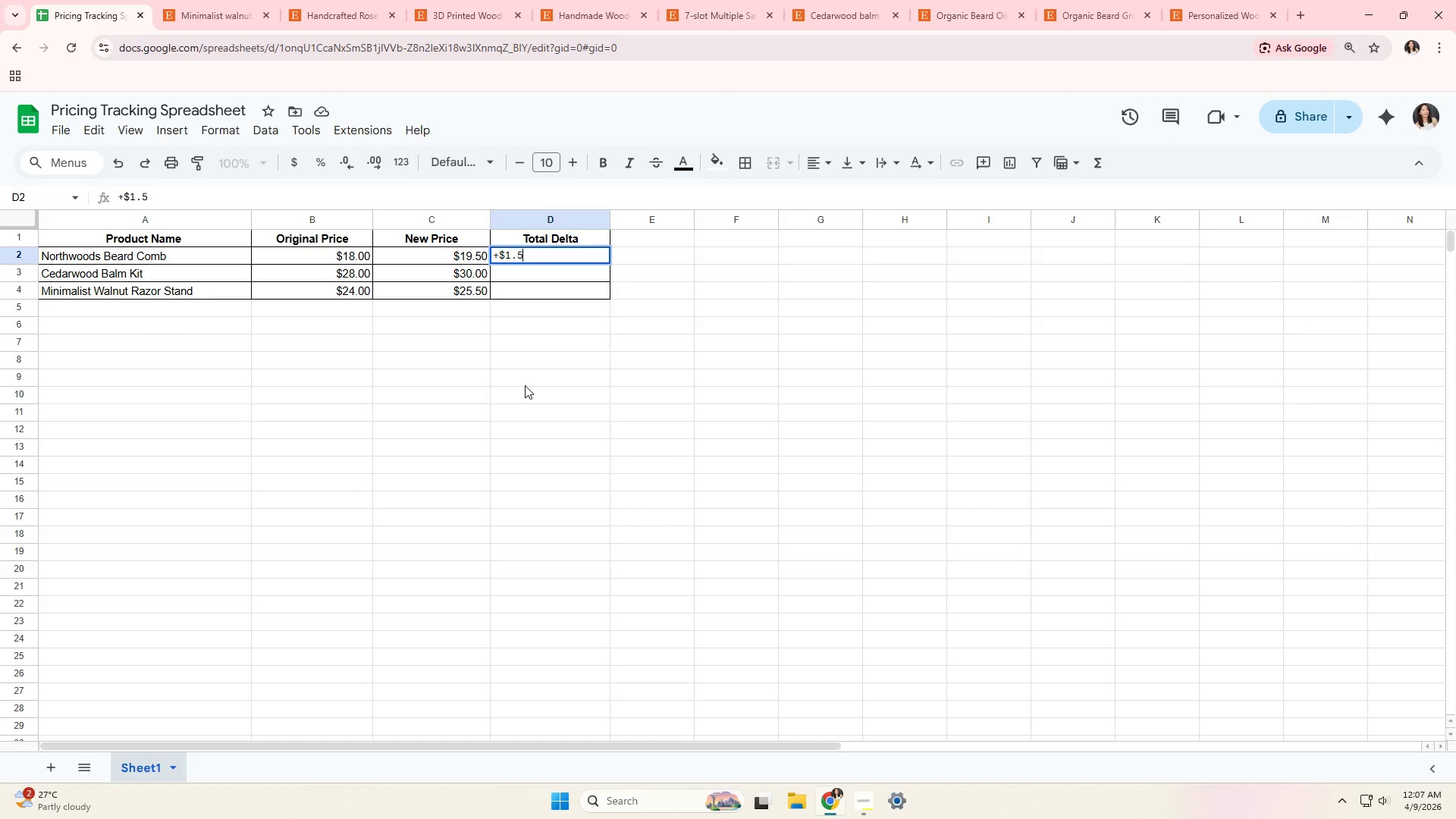 
key(Numpad0)
 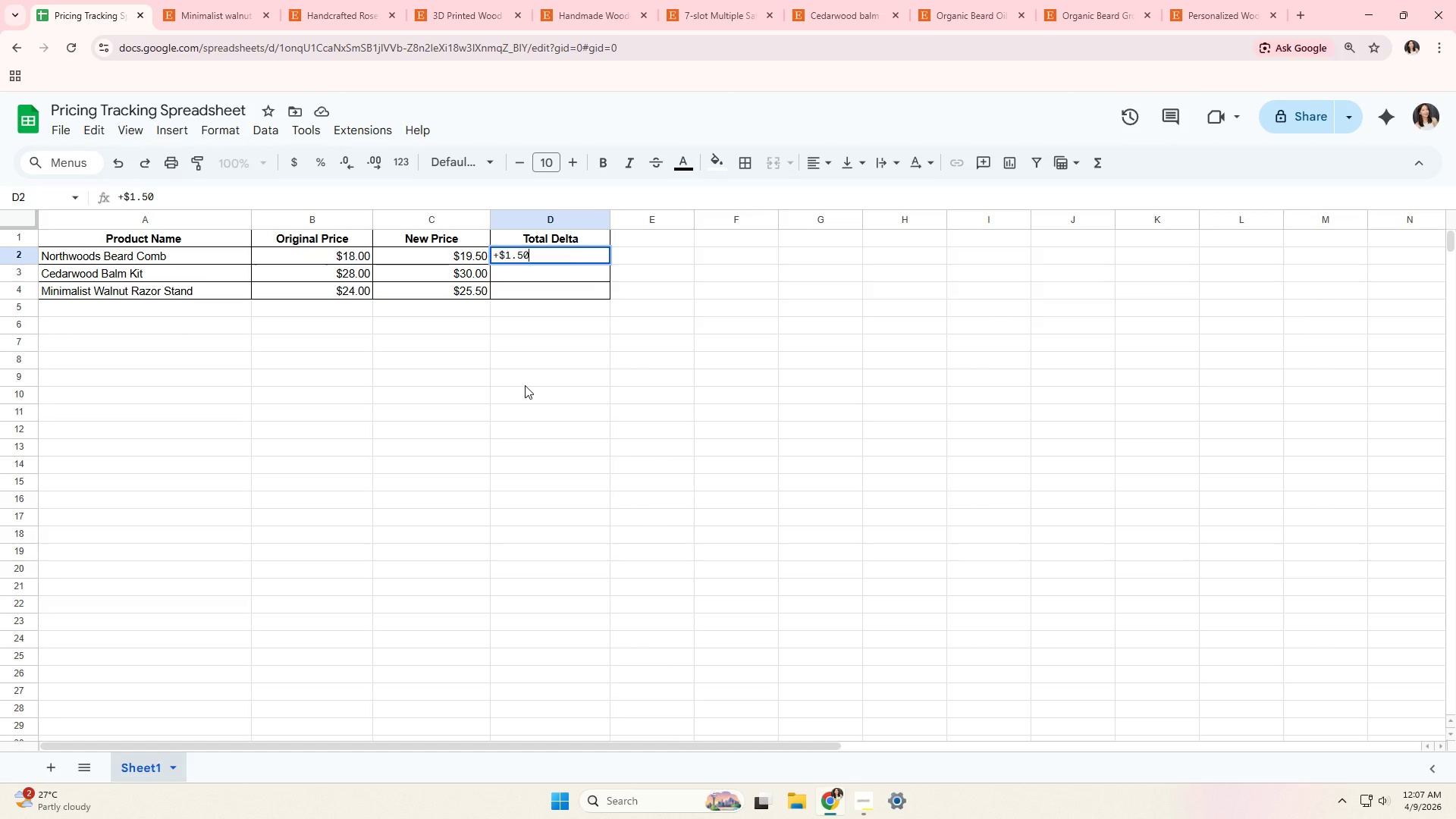 
key(NumpadEnter)
 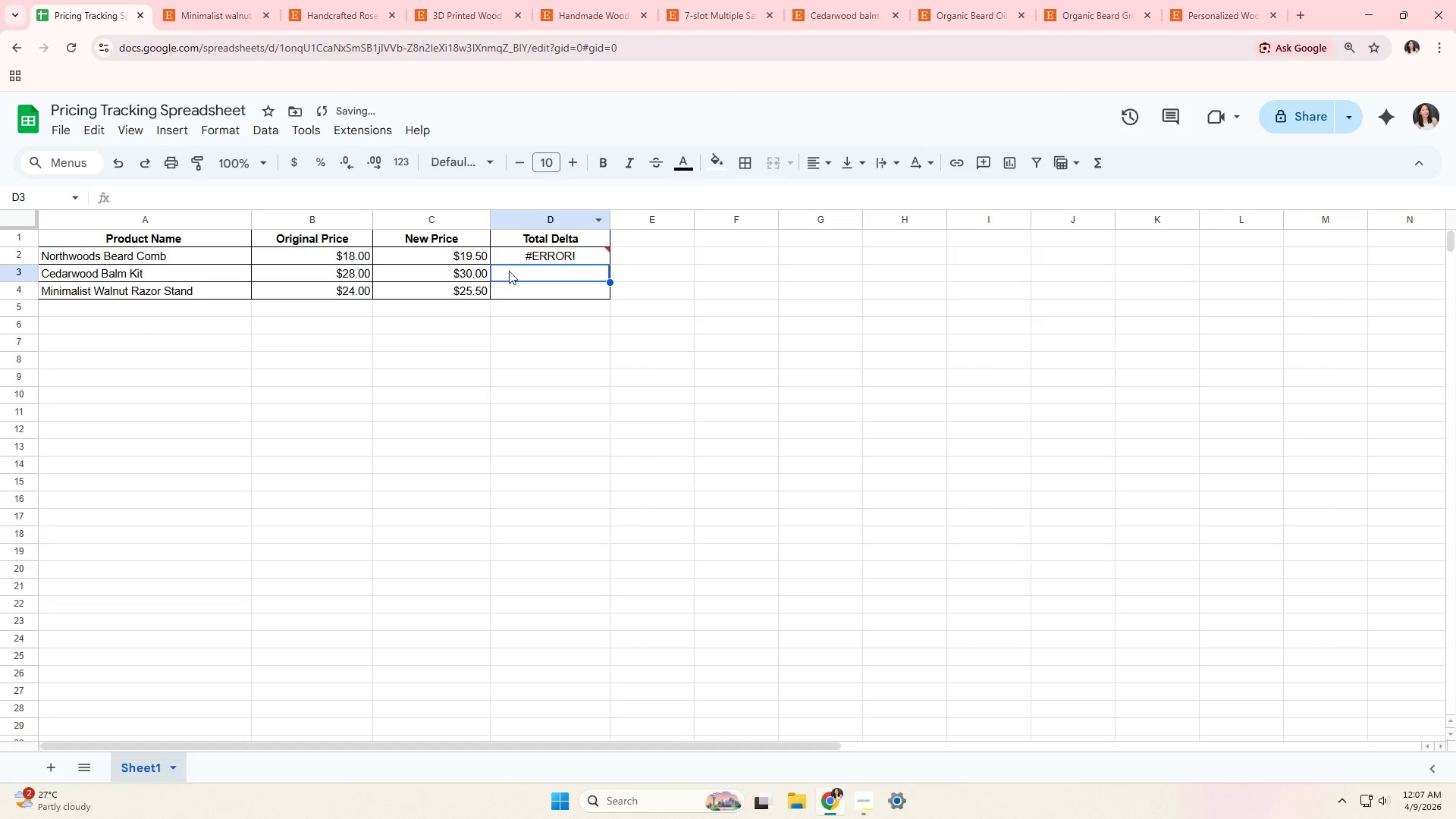 
double_click([530, 259])
 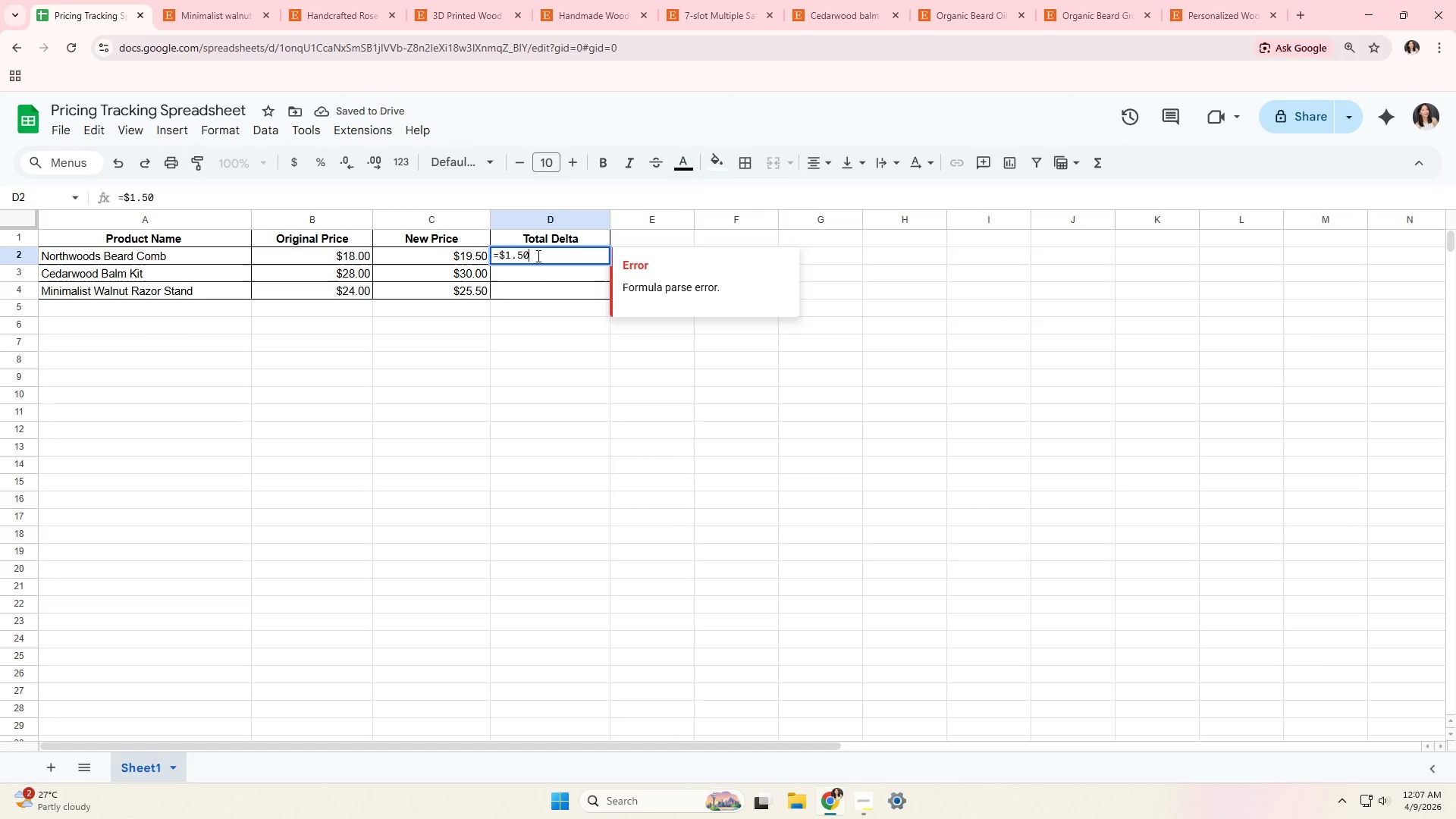 
double_click([542, 250])
 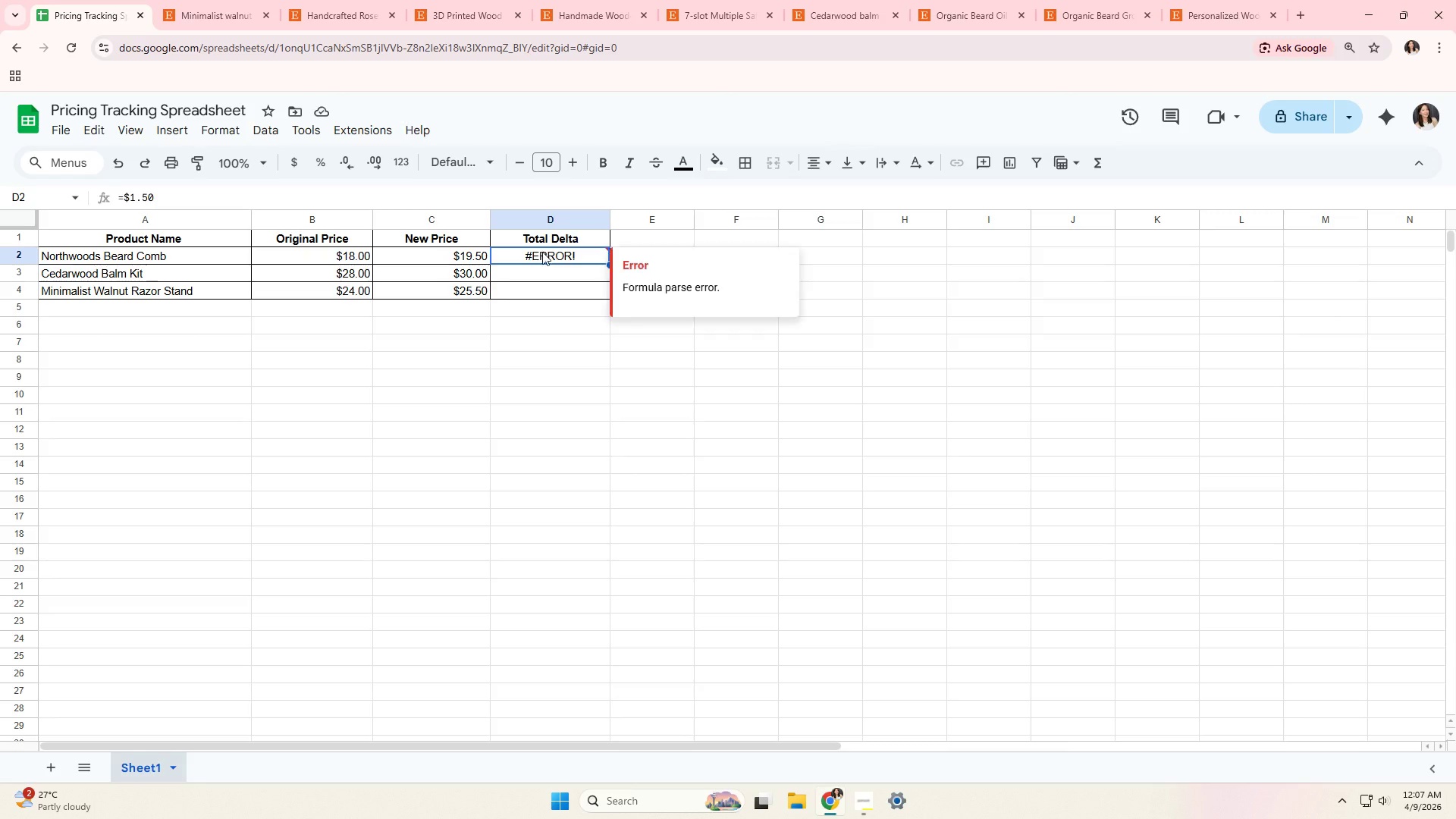 
right_click([543, 253])
 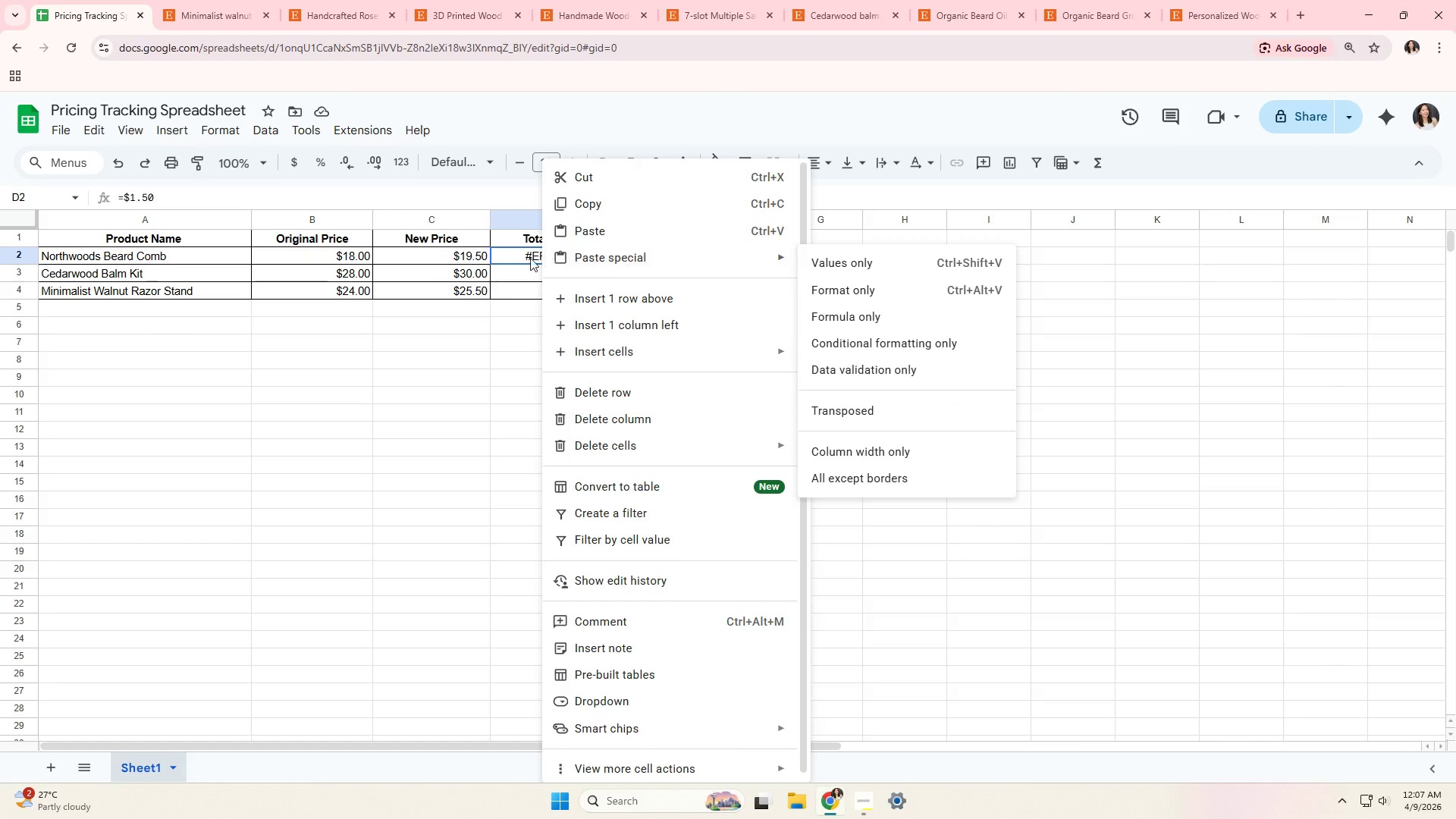 
double_click([530, 258])
 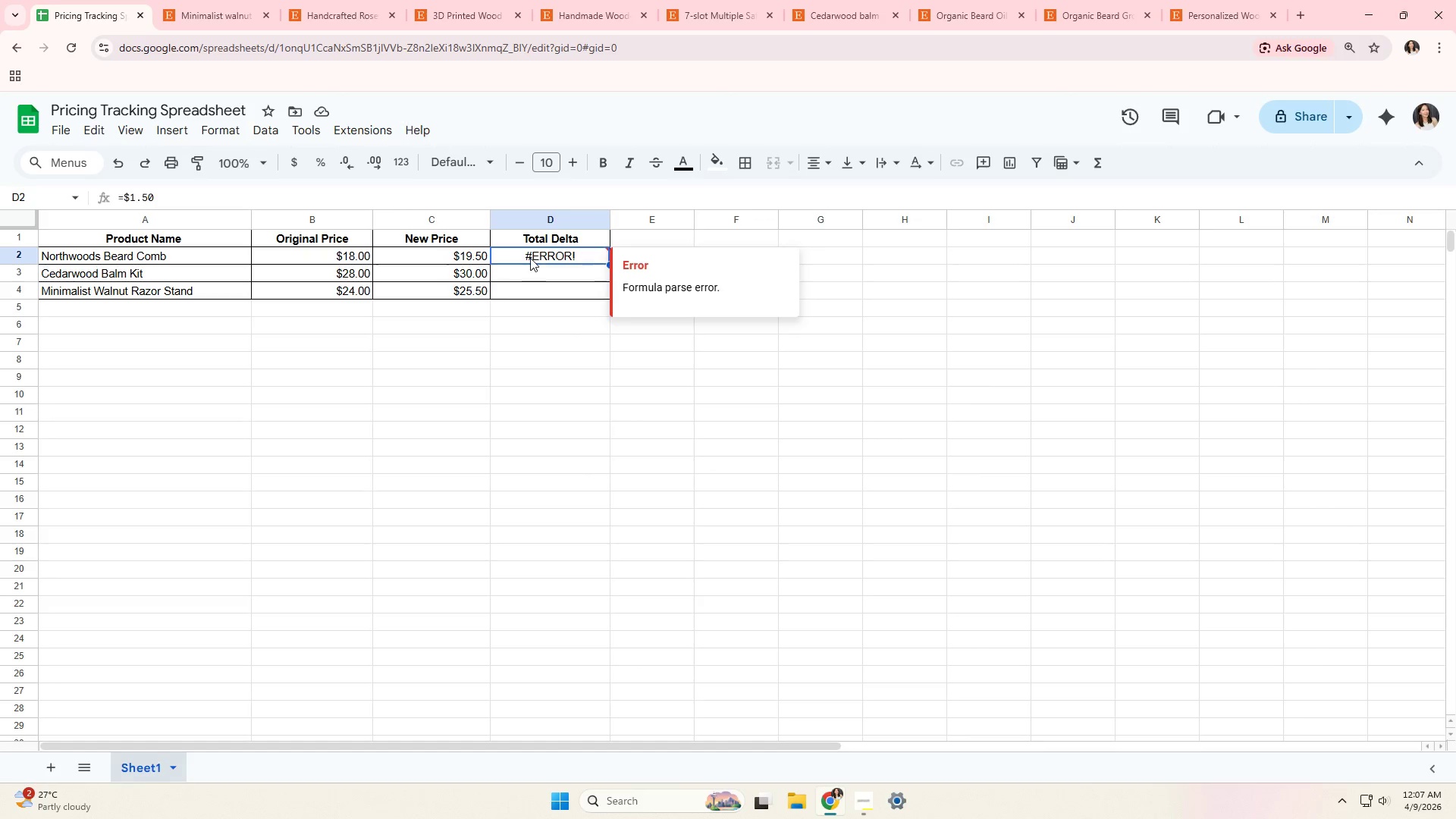 
triple_click([530, 258])
 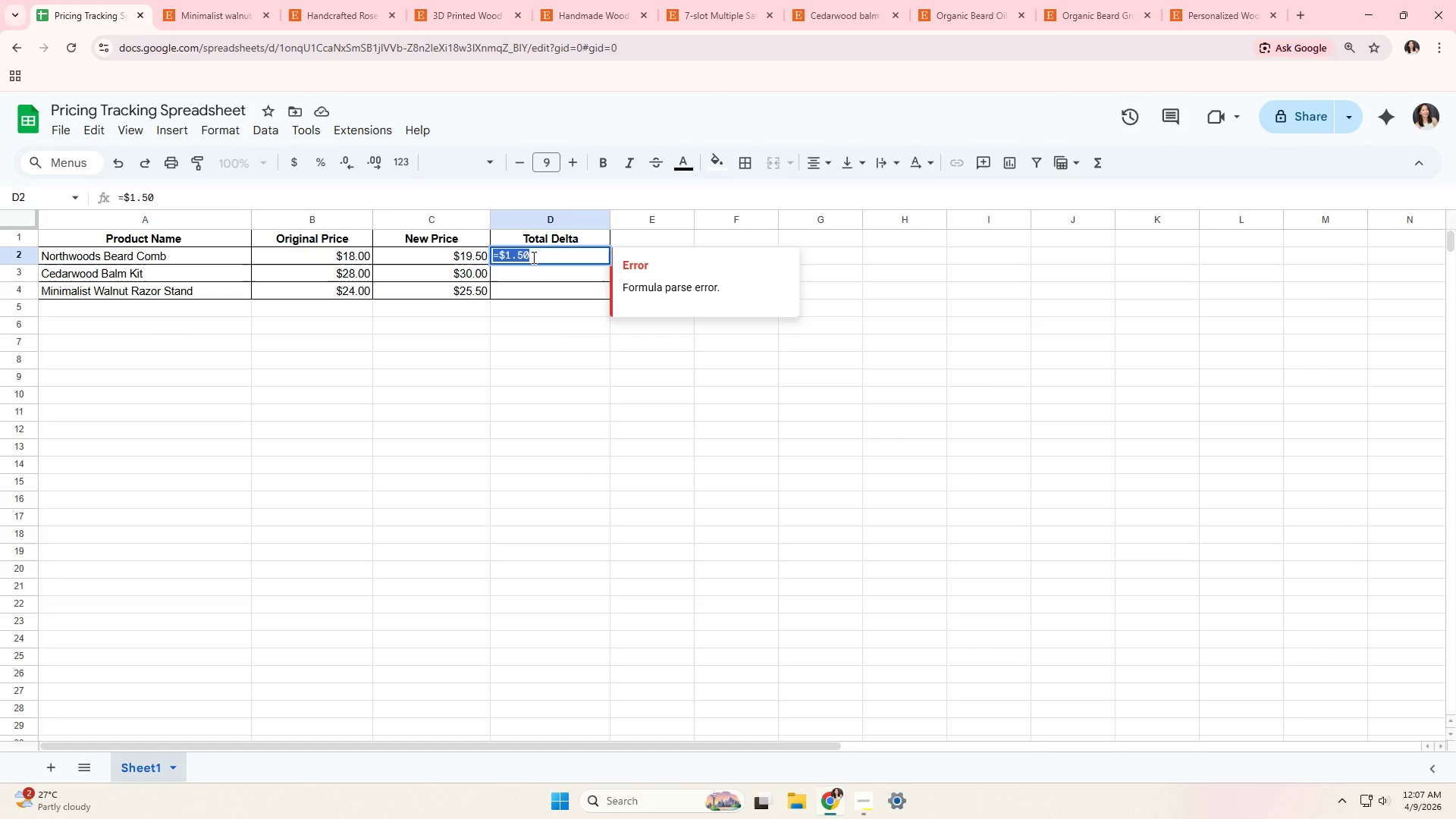 
key(Backspace)
 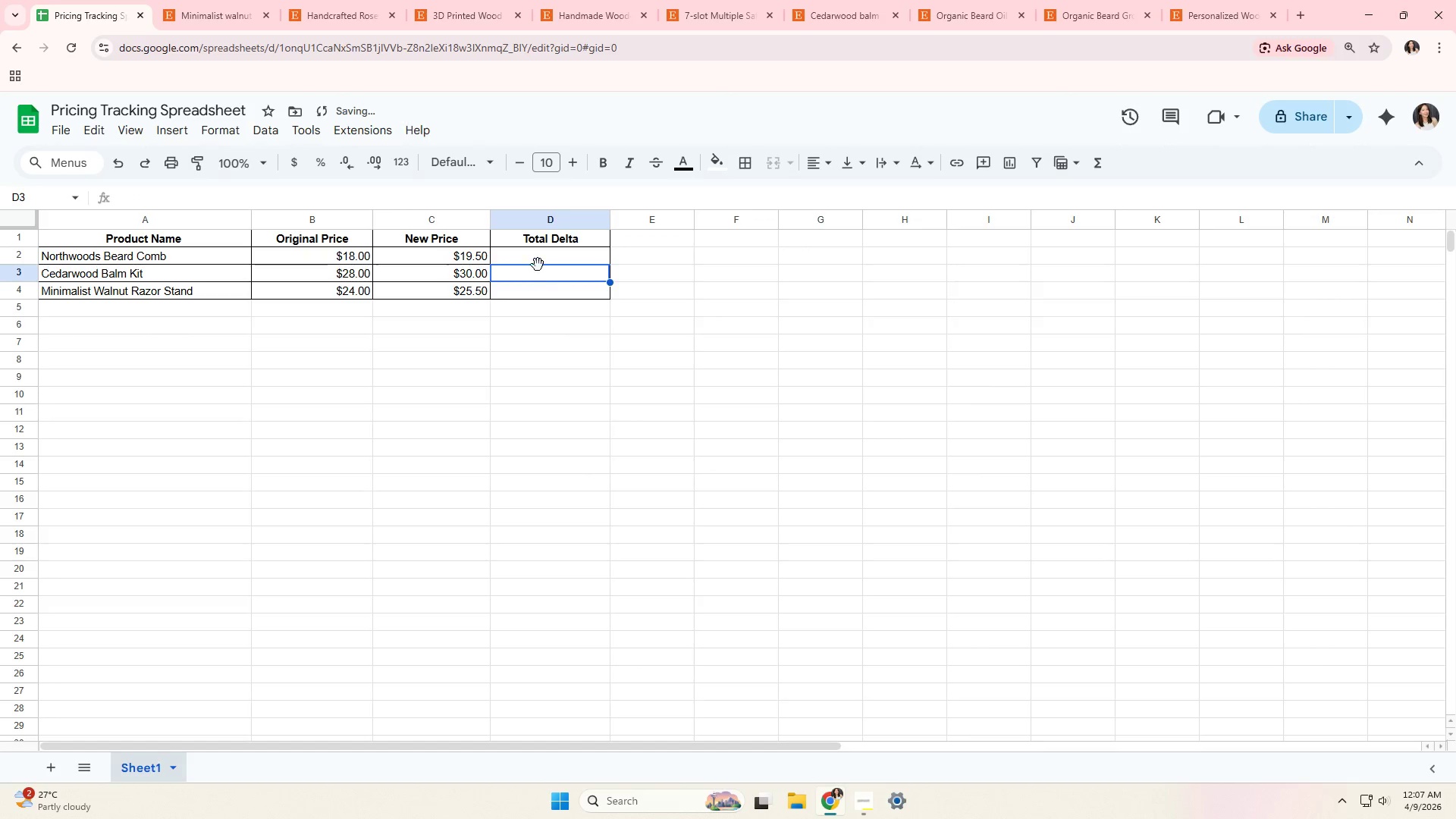 
double_click([540, 260])
 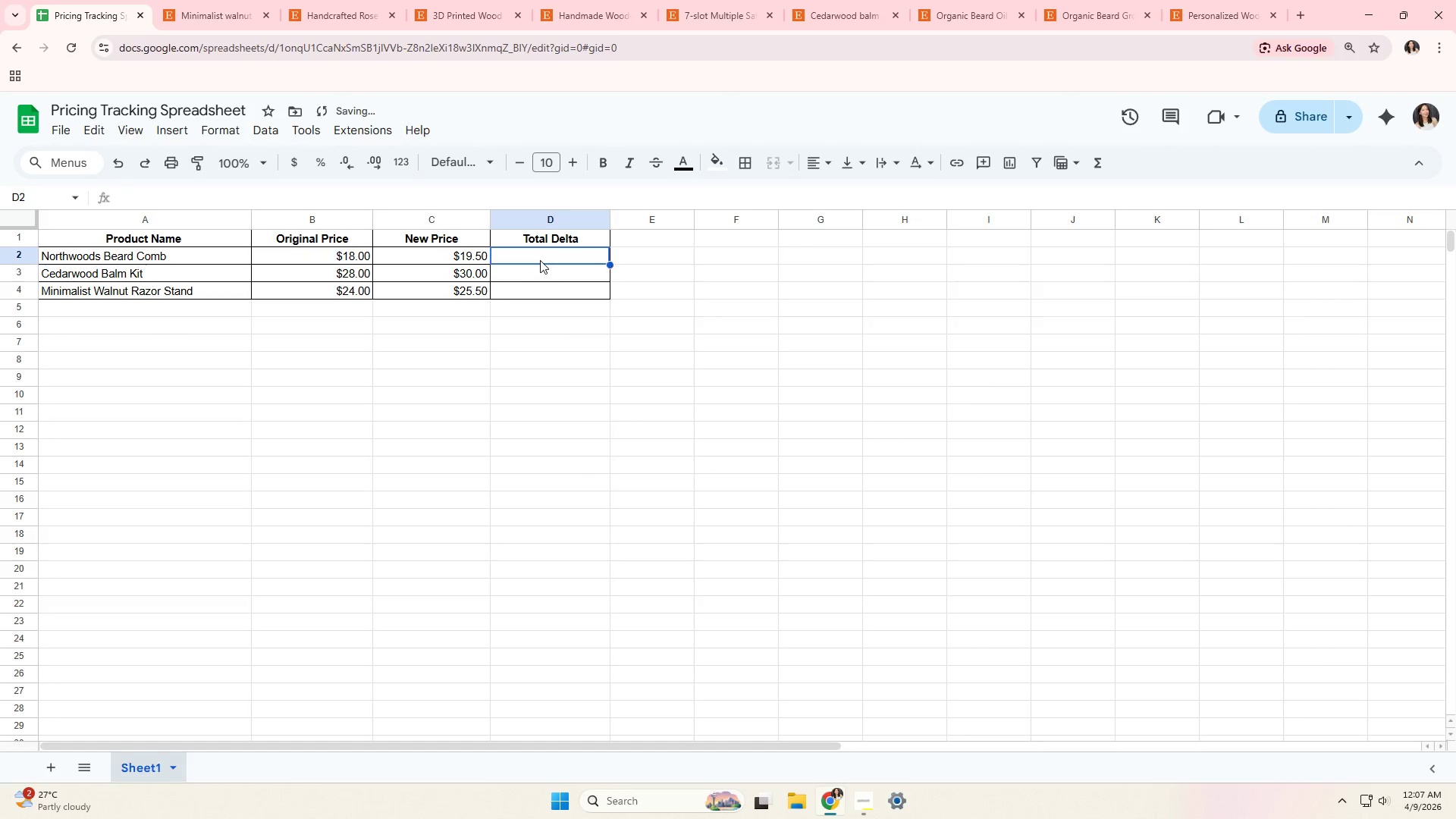 
right_click([540, 260])
 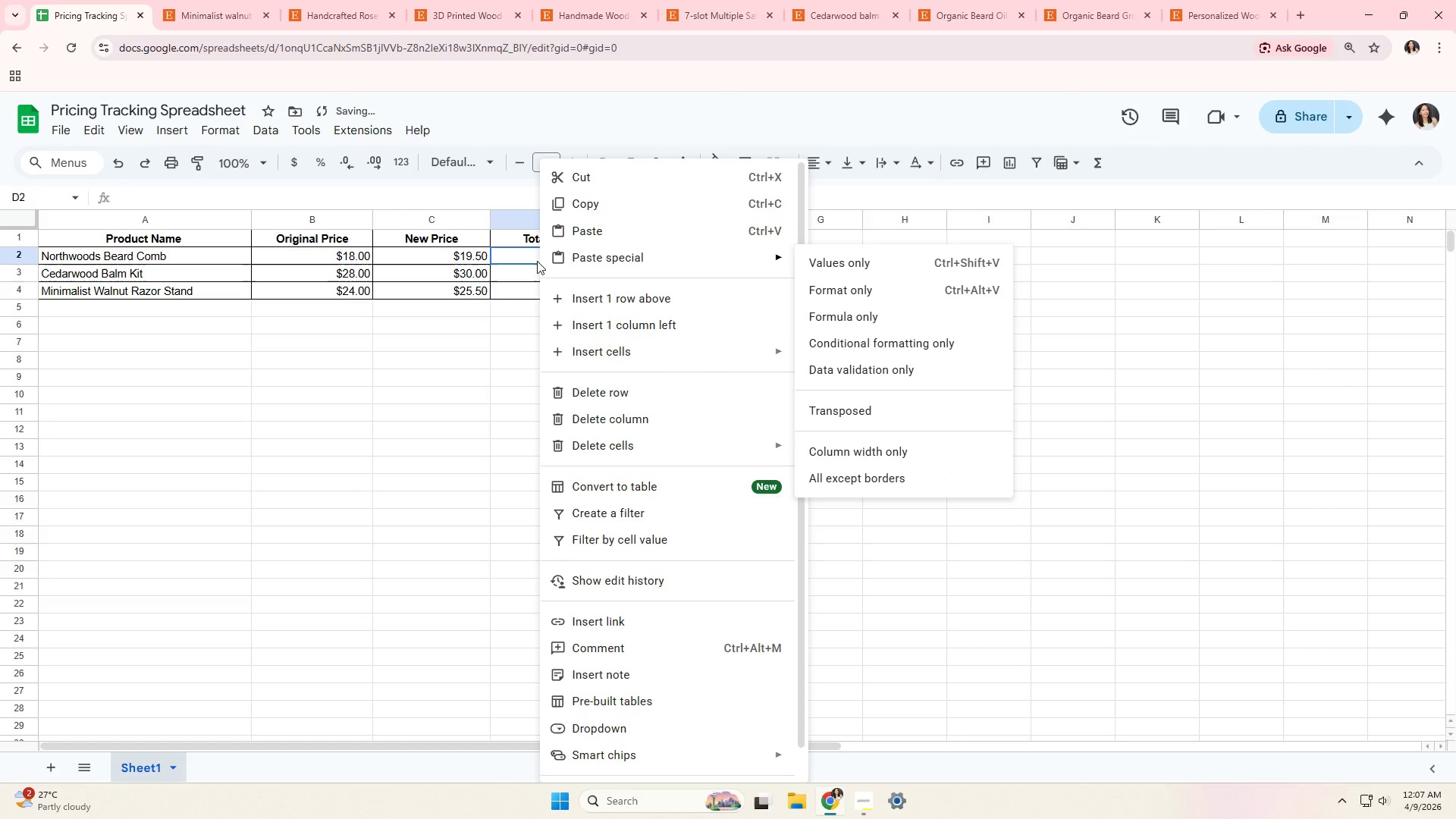 
left_click([513, 269])
 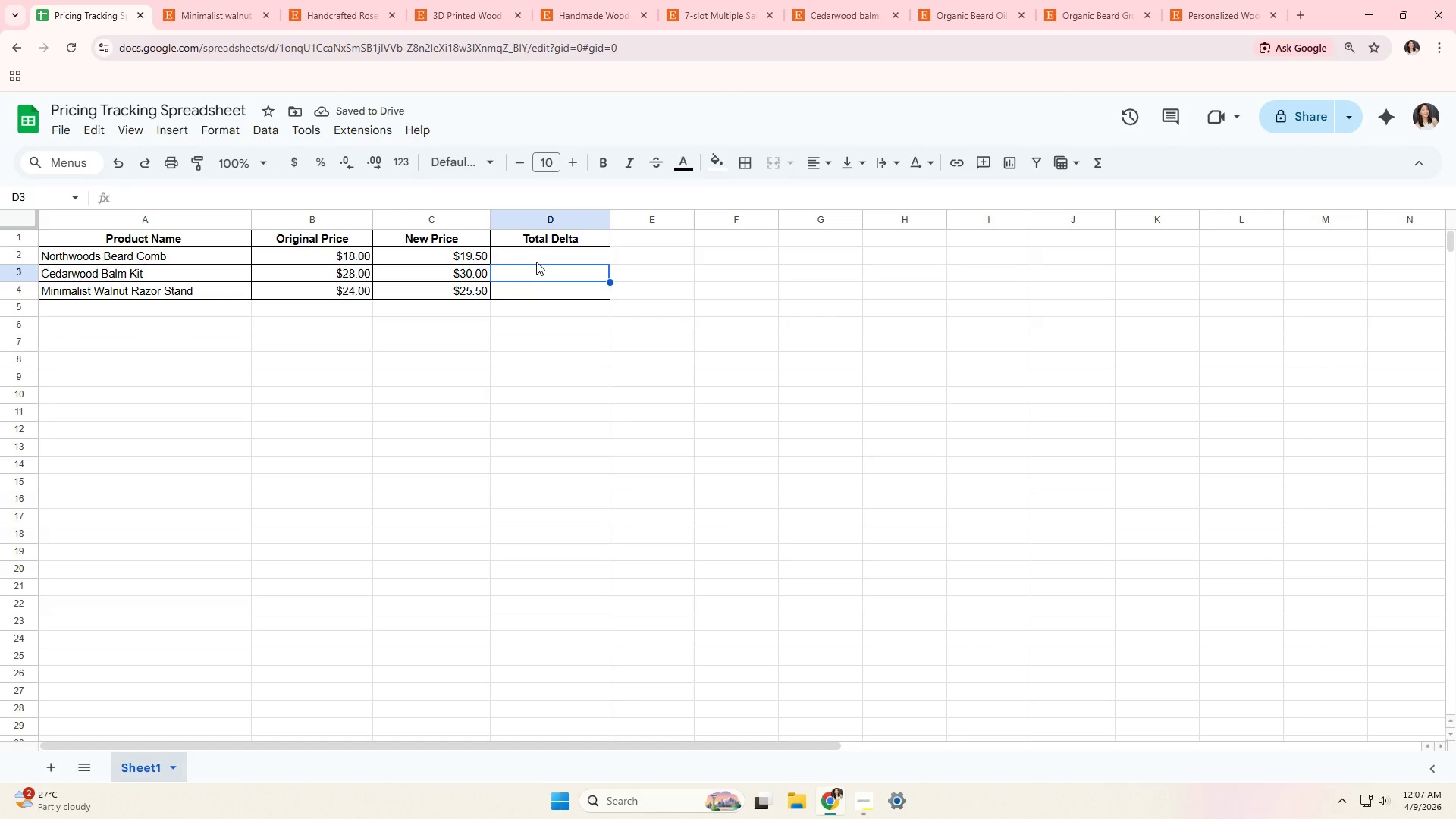 
left_click([539, 256])
 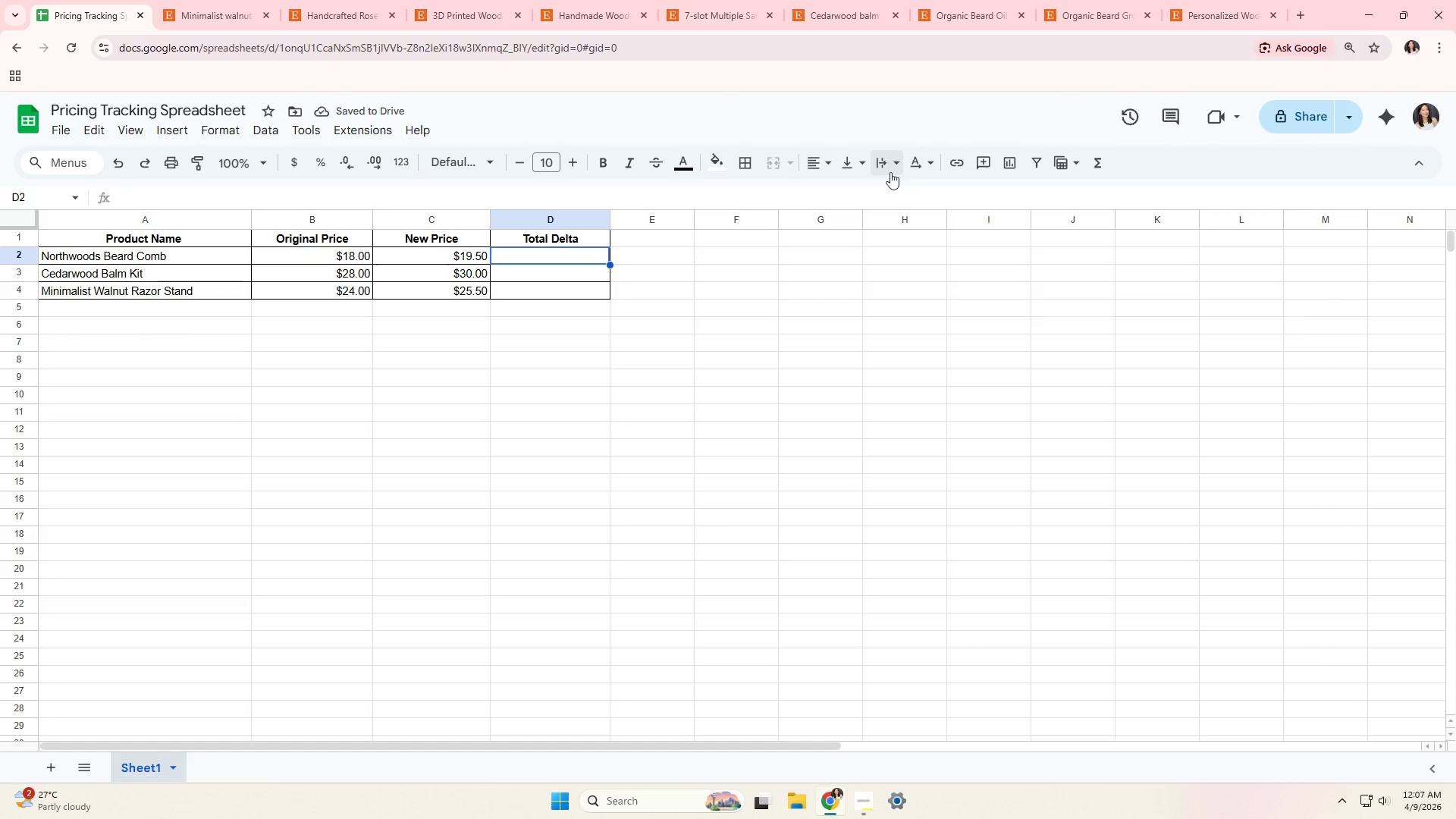 
left_click([917, 169])
 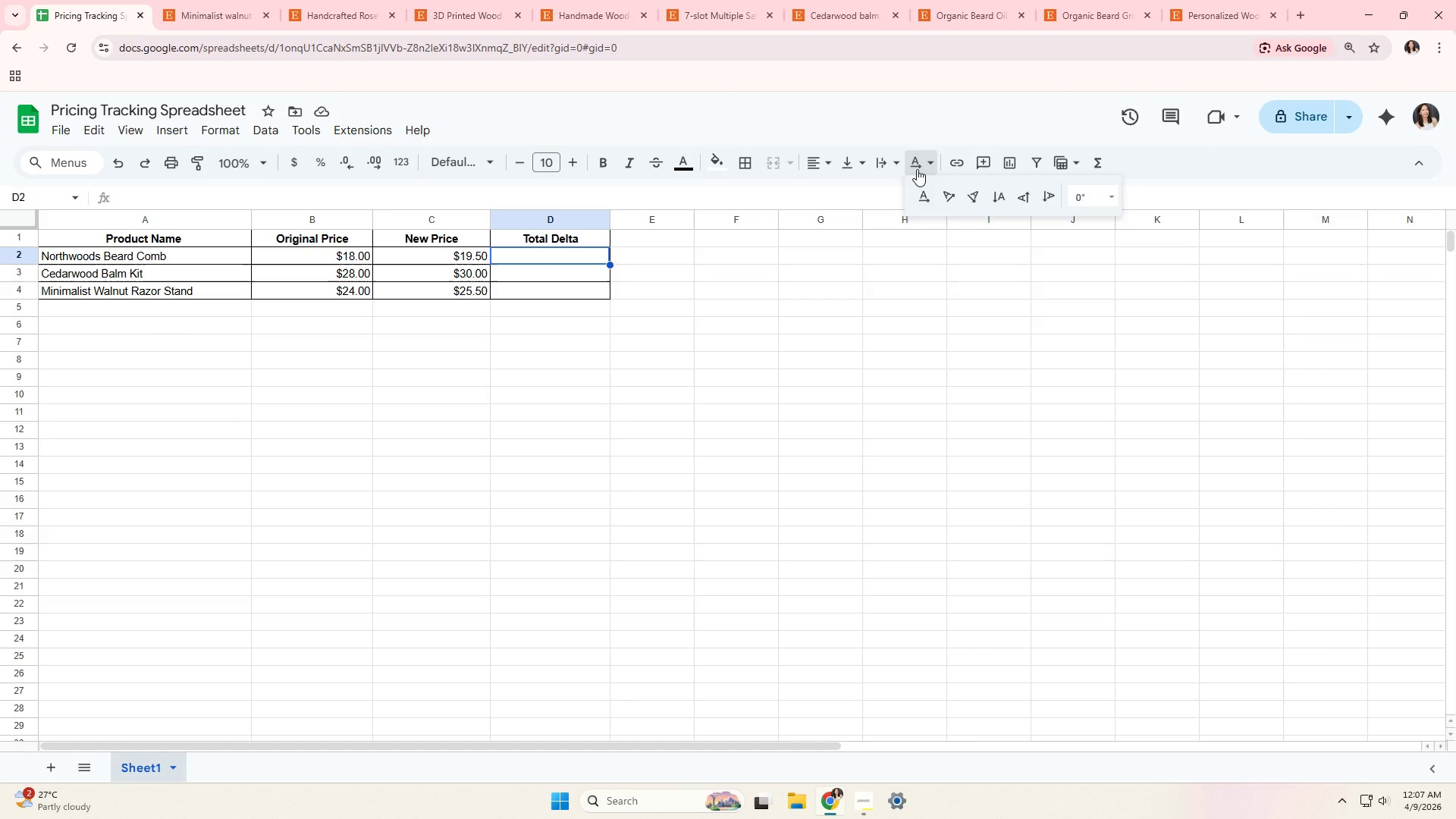 
left_click([917, 169])
 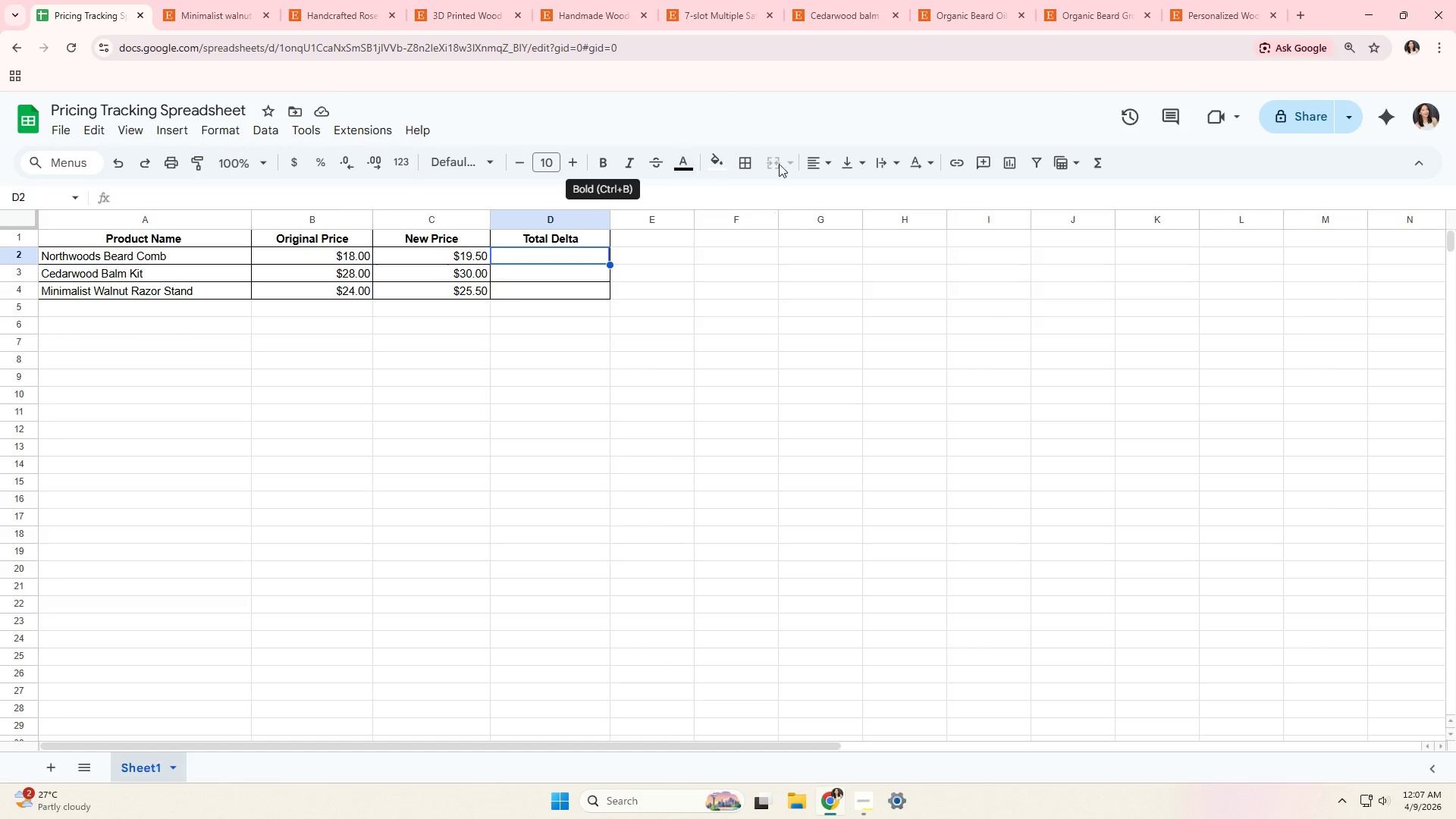 
wait(7.53)
 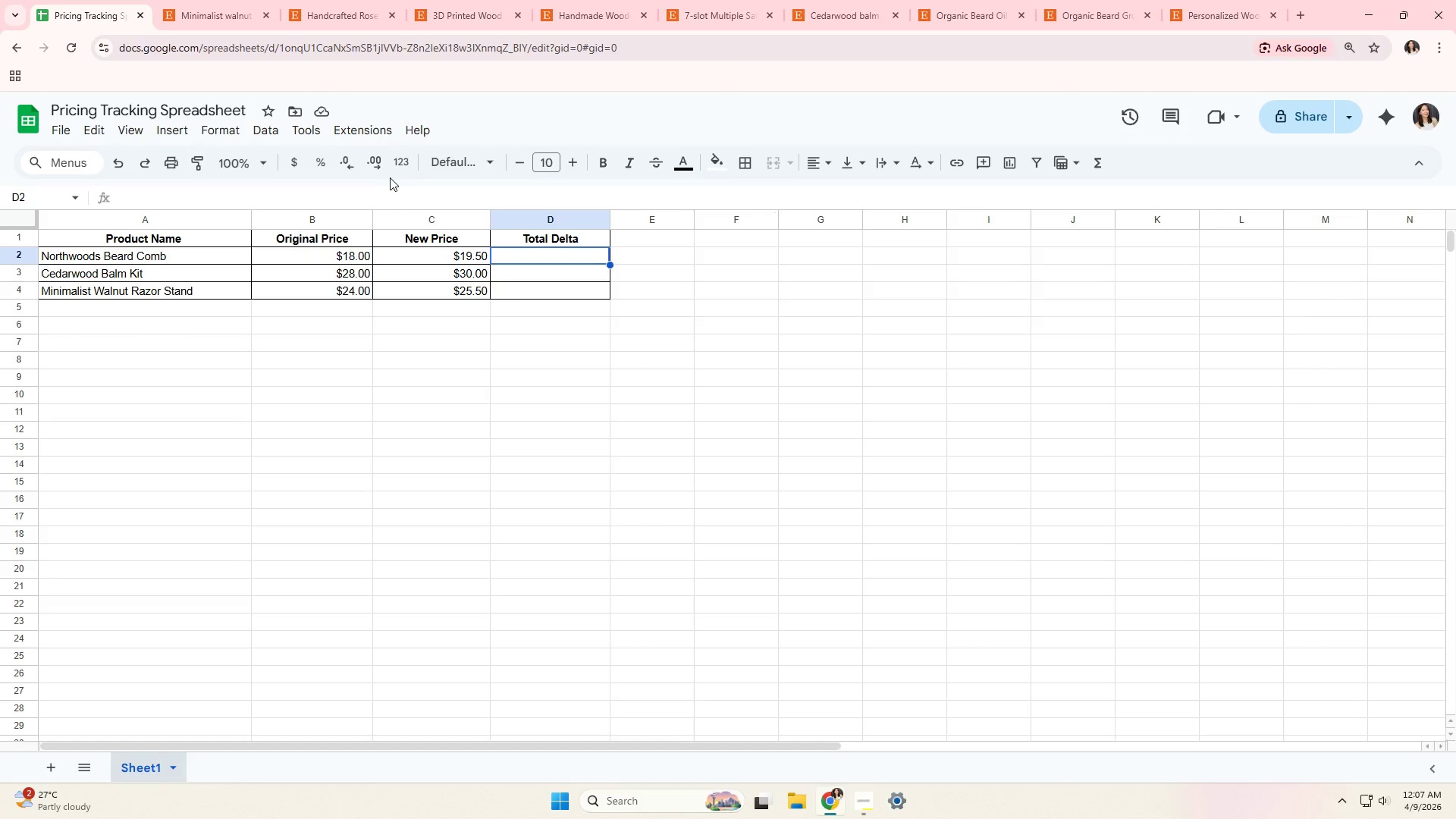 
right_click([577, 258])
 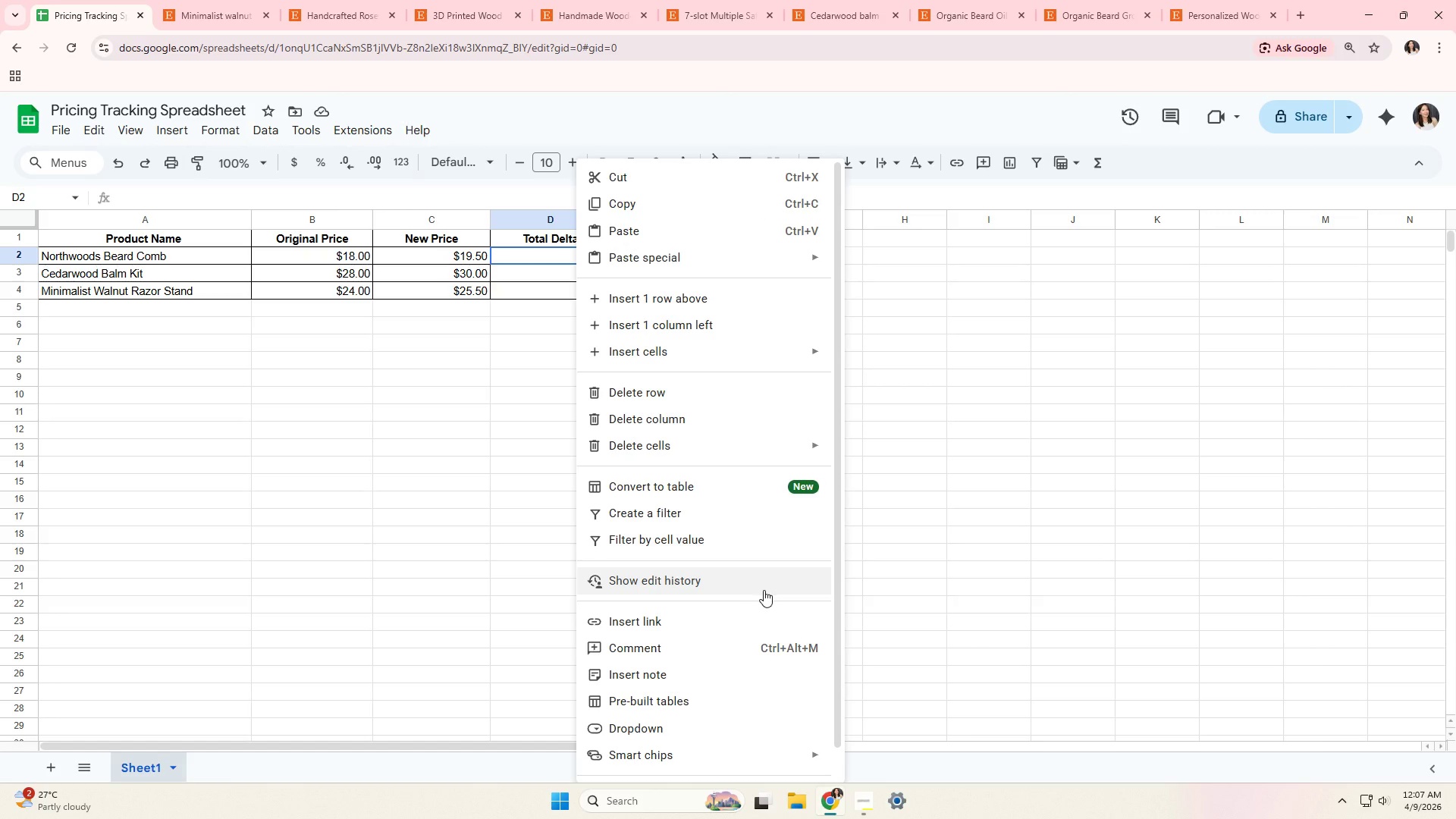 
scroll: coordinate [767, 589], scroll_direction: down, amount: 2.0
 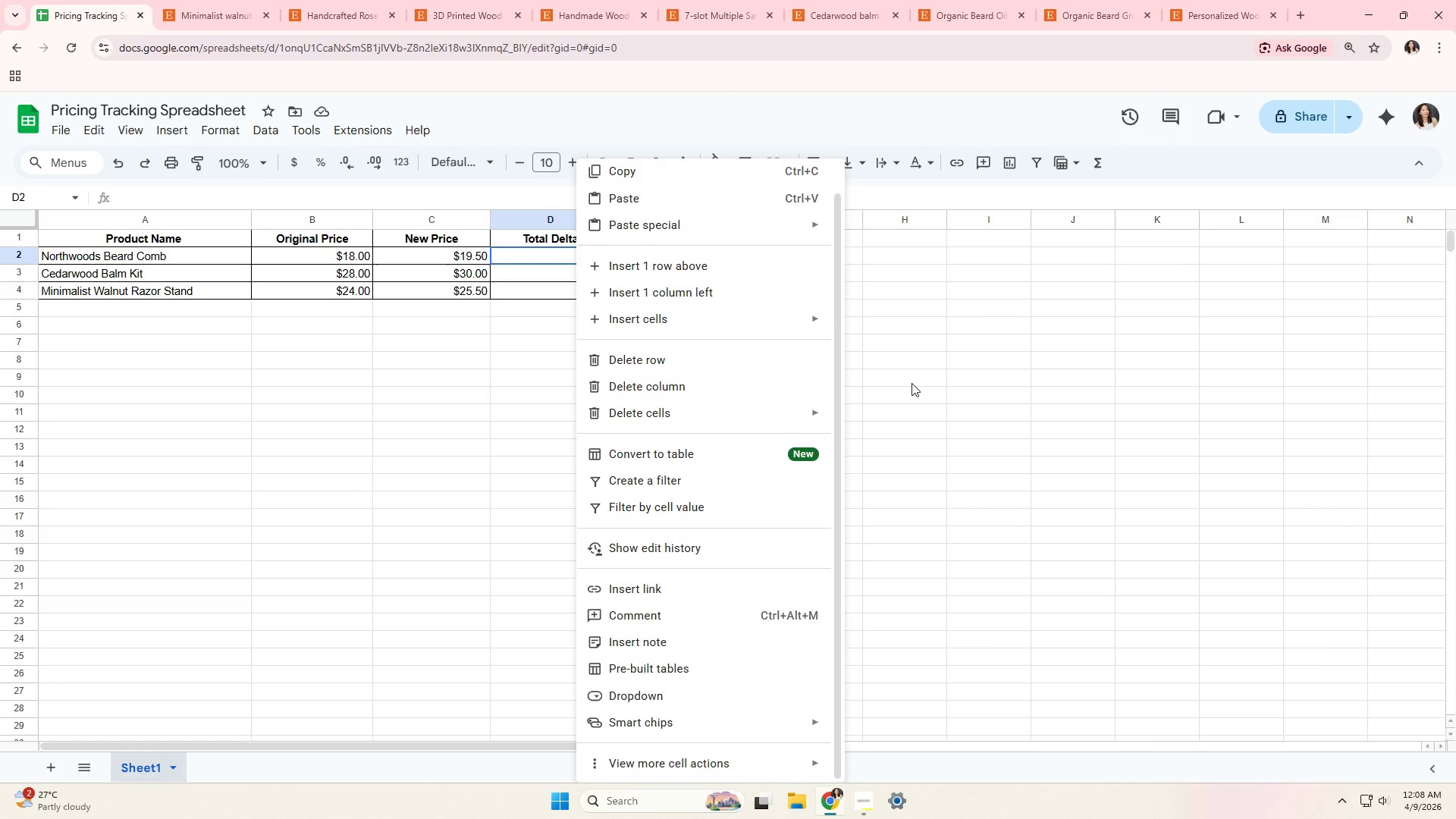 
wait(6.52)
 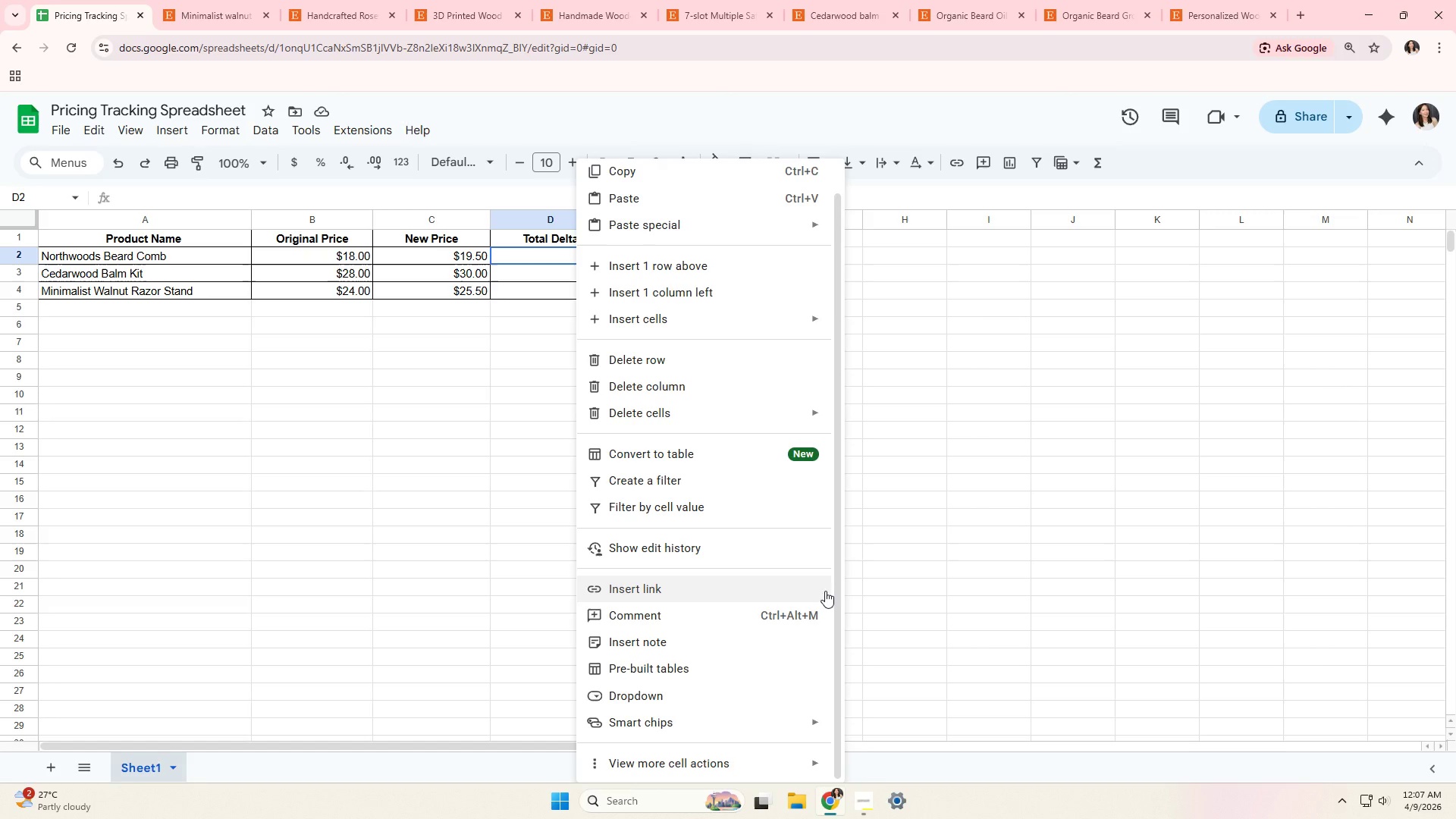 
left_click([932, 377])
 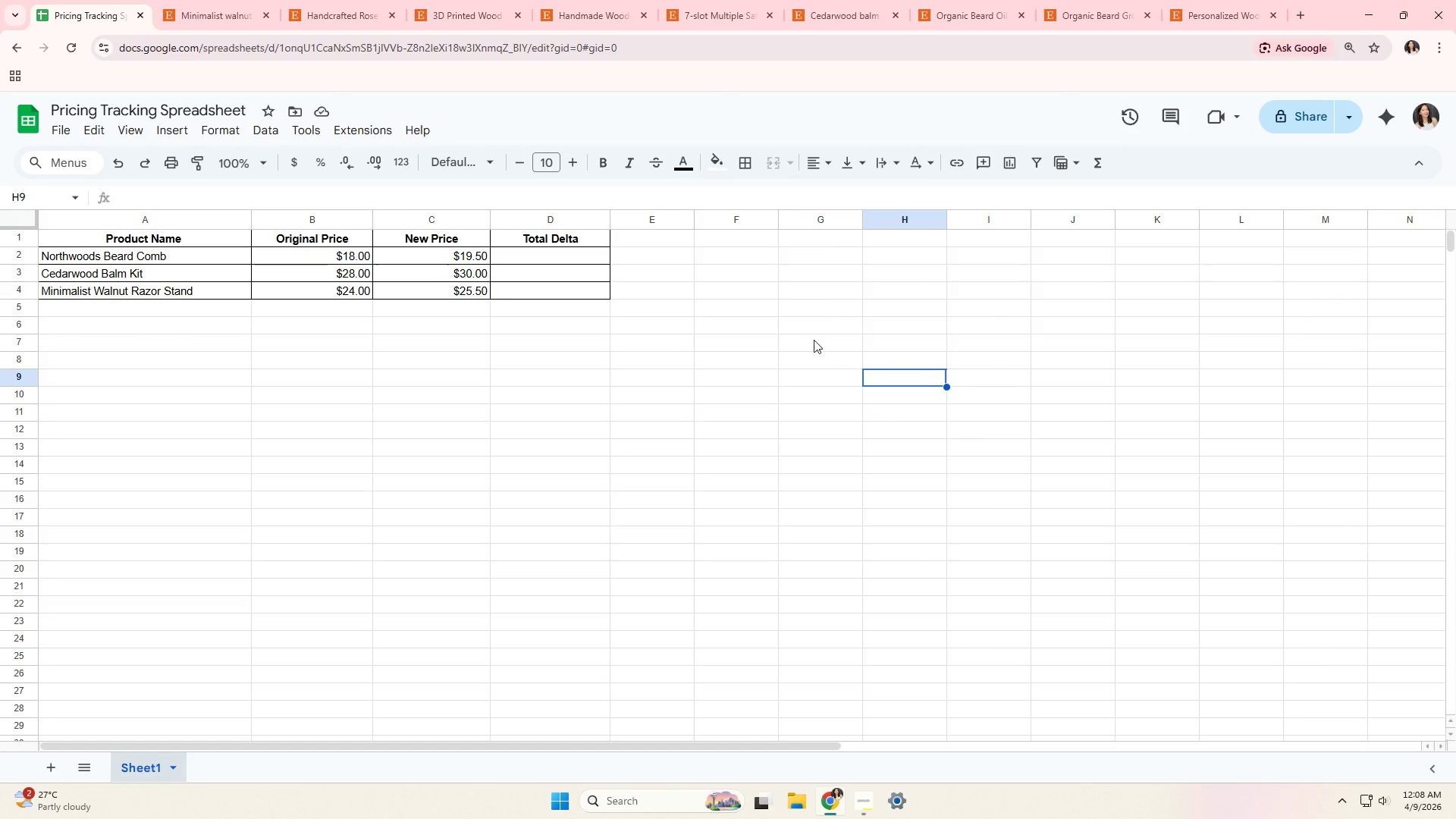 
left_click([648, 315])
 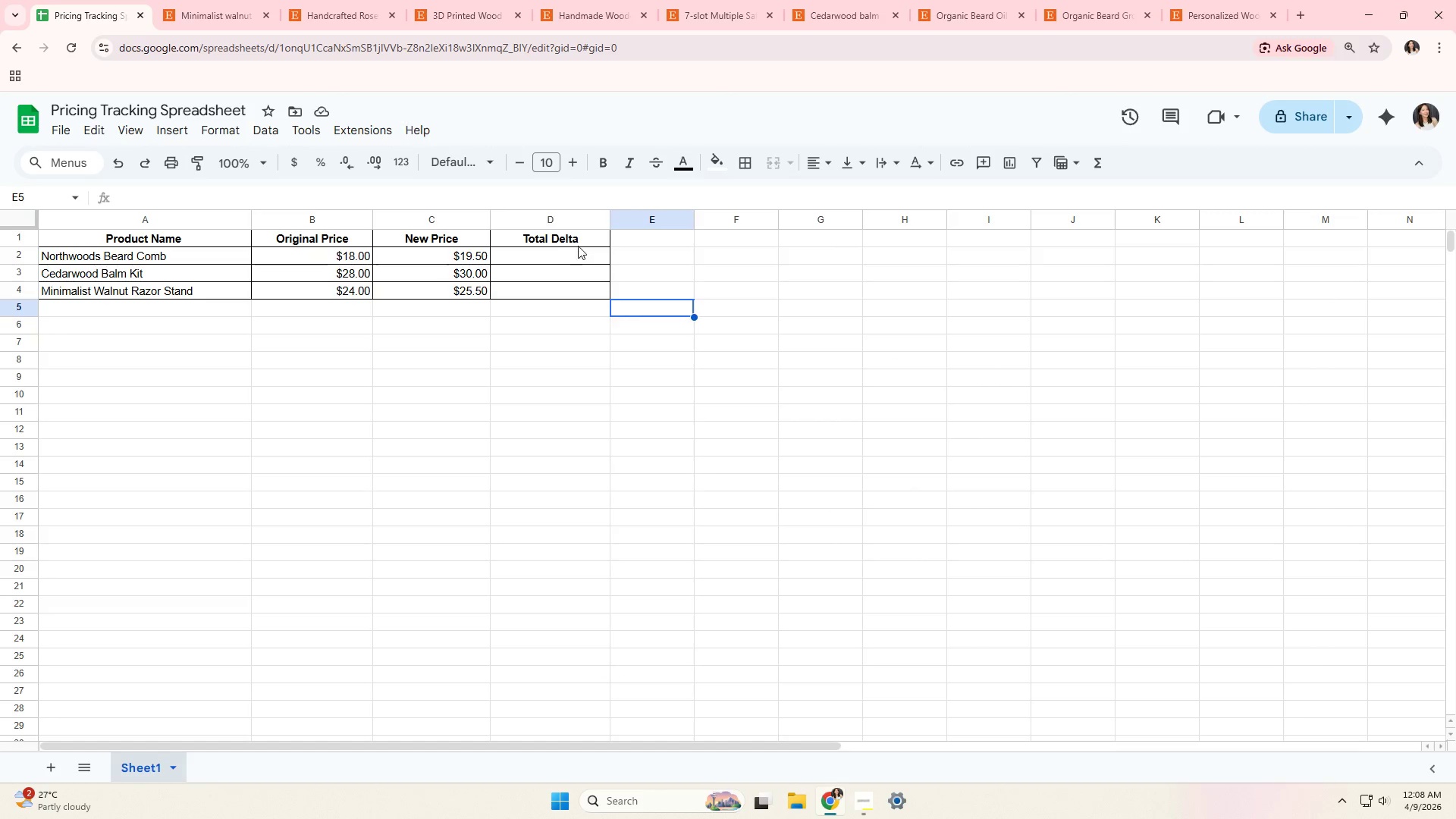 
double_click([579, 254])
 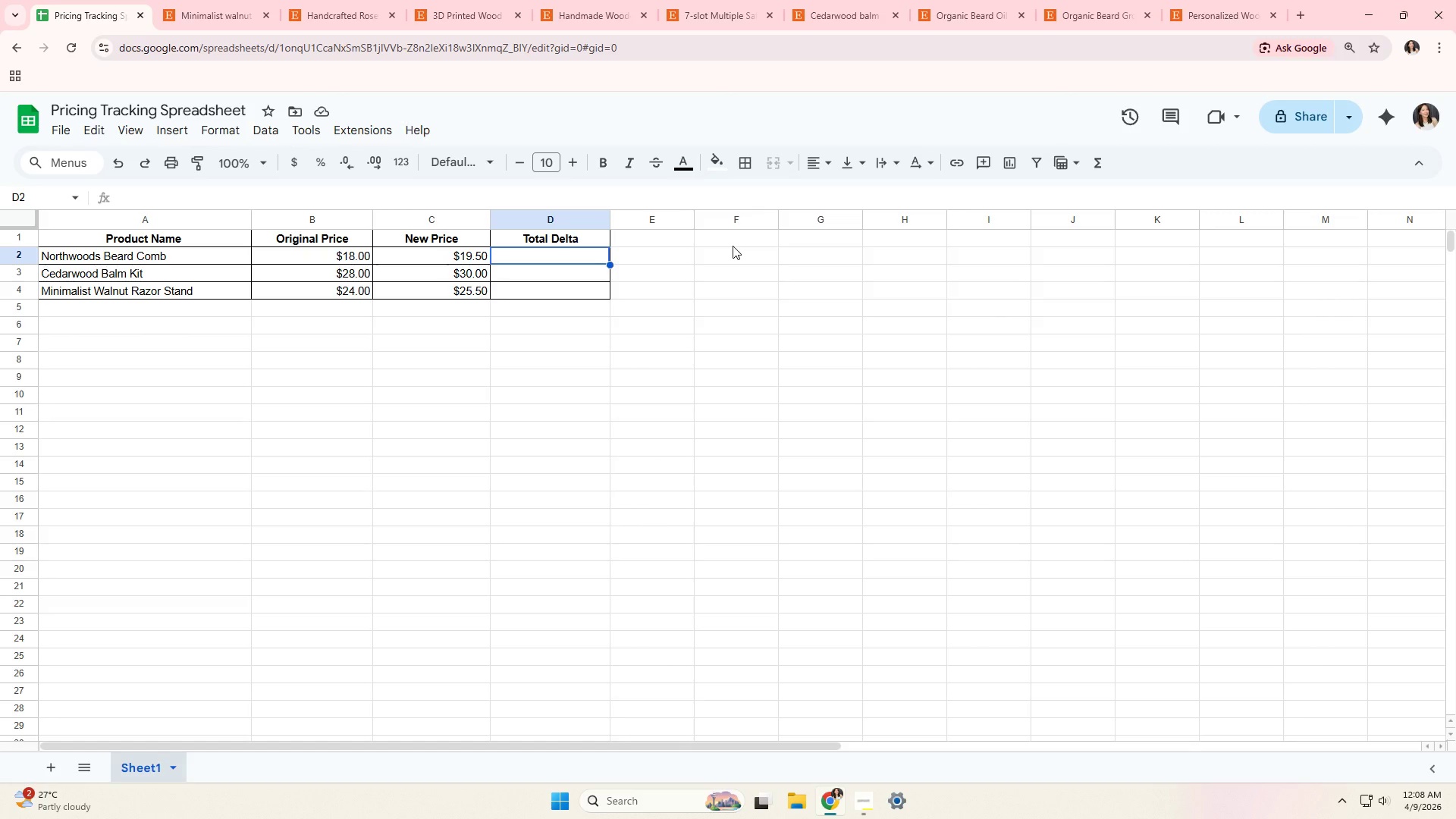 
left_click([400, 168])
 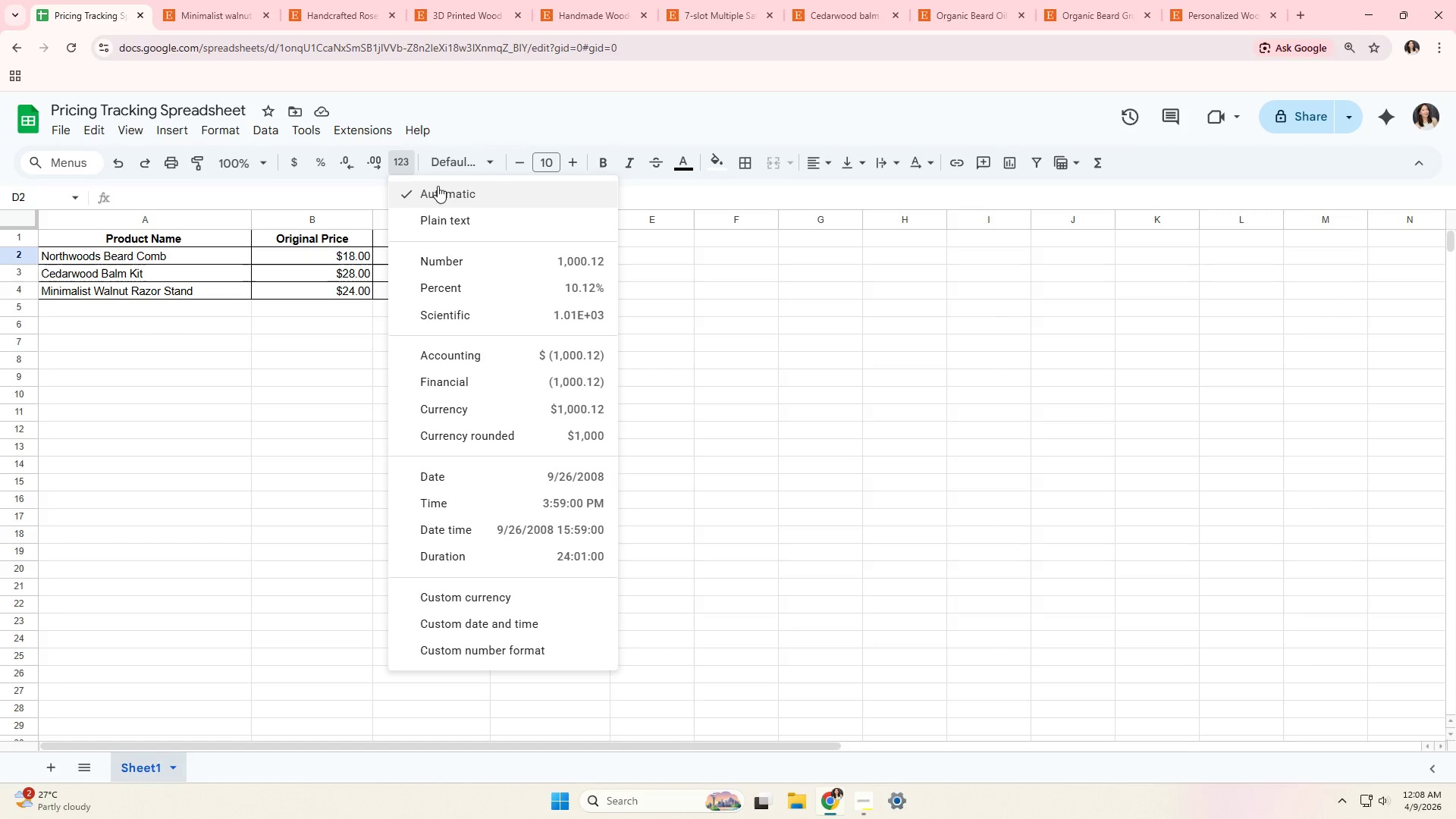 
left_click([463, 227])
 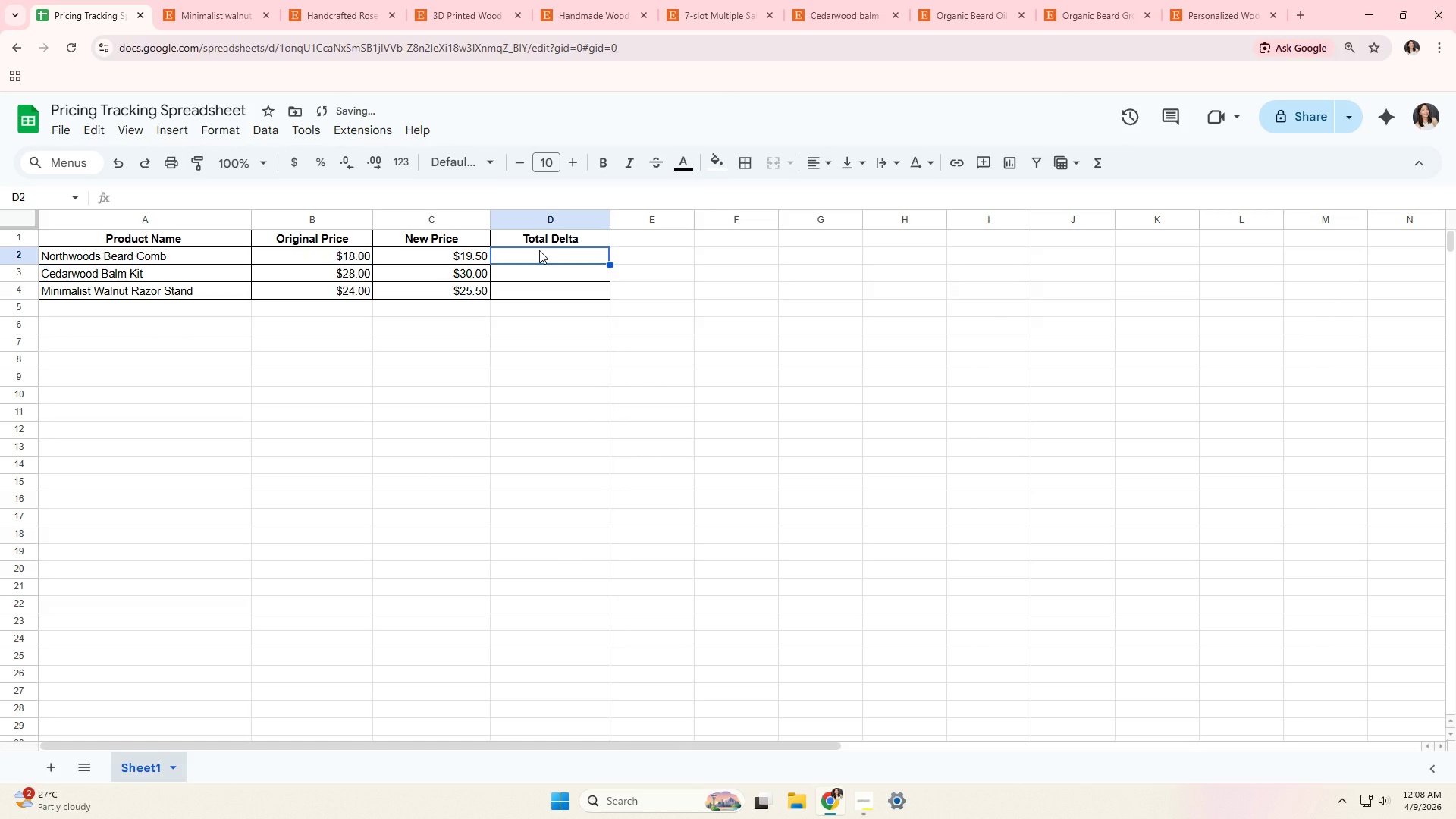 
key(Shift+ShiftRight)
 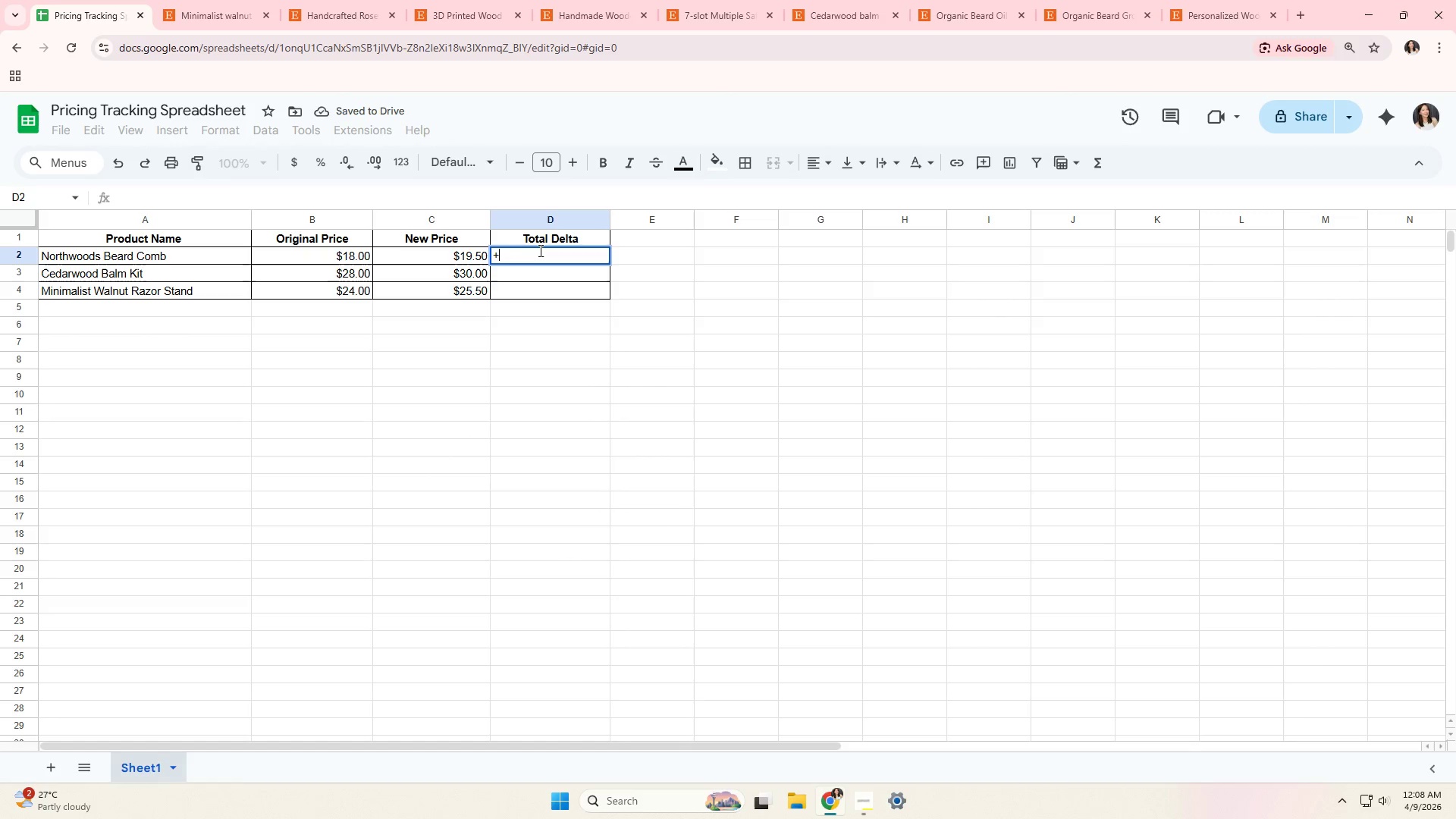 
key(Shift+Equal)
 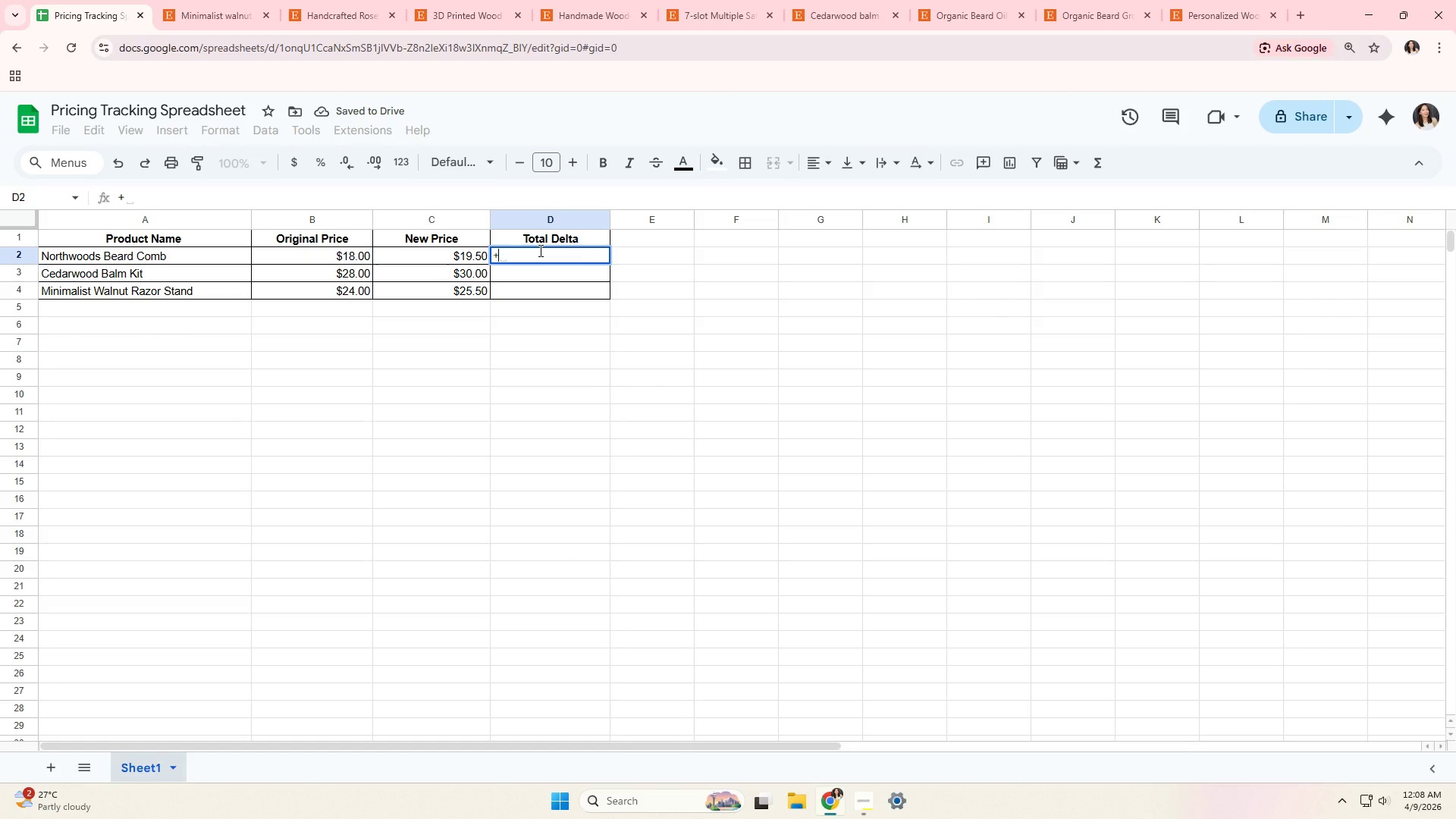 
key(Shift+4)
 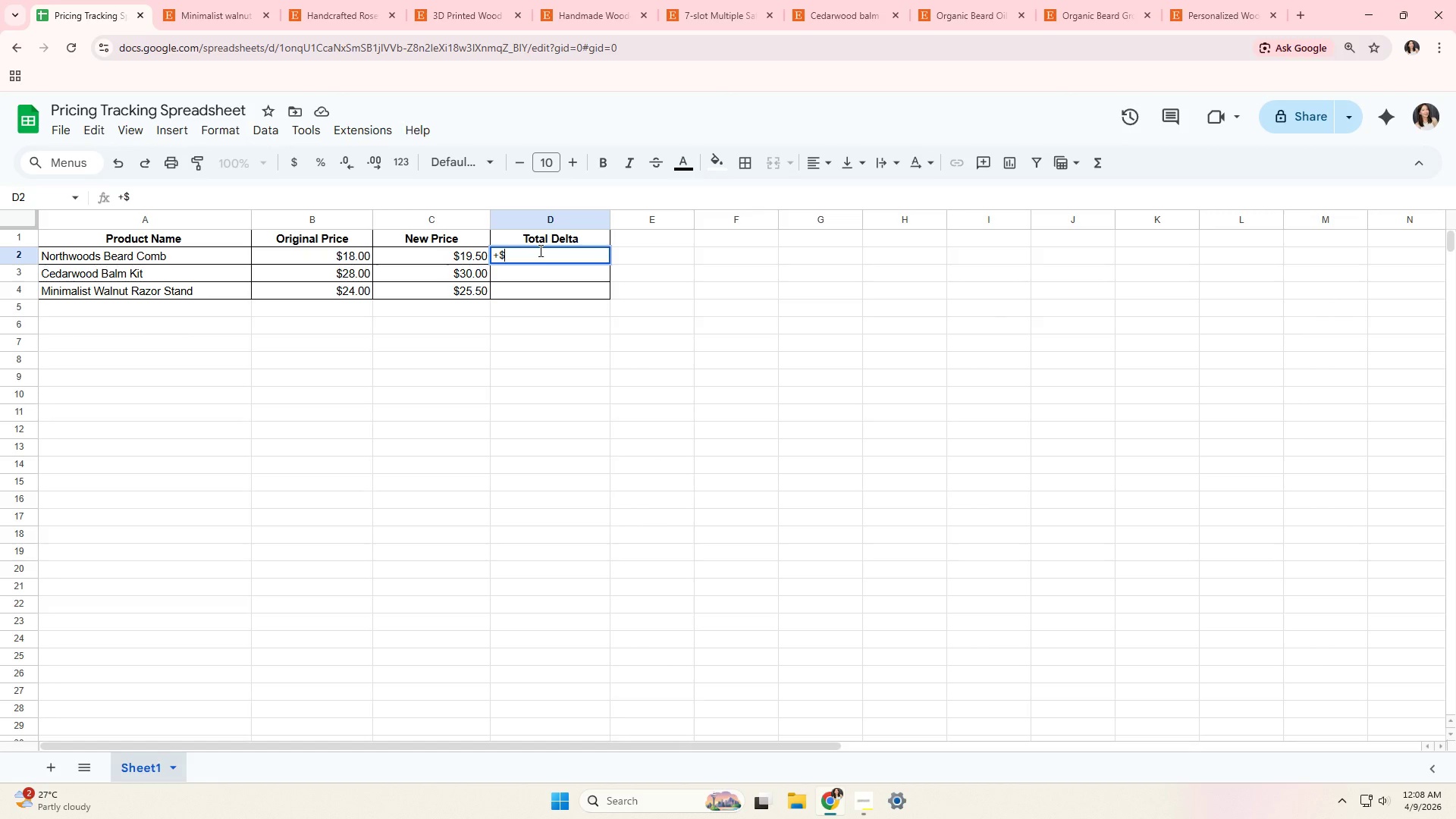 
key(Numpad1)
 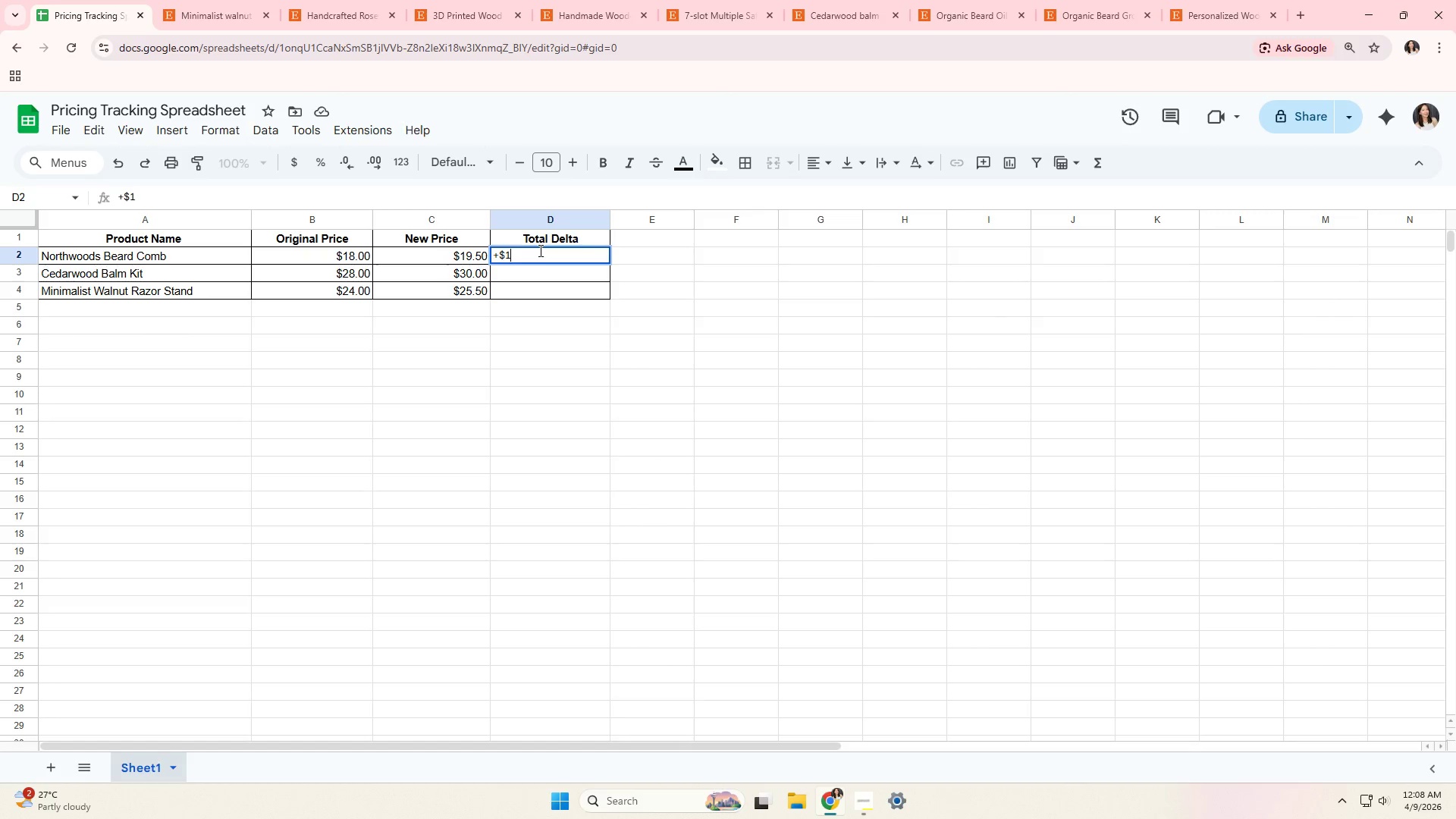 
key(NumpadDecimal)
 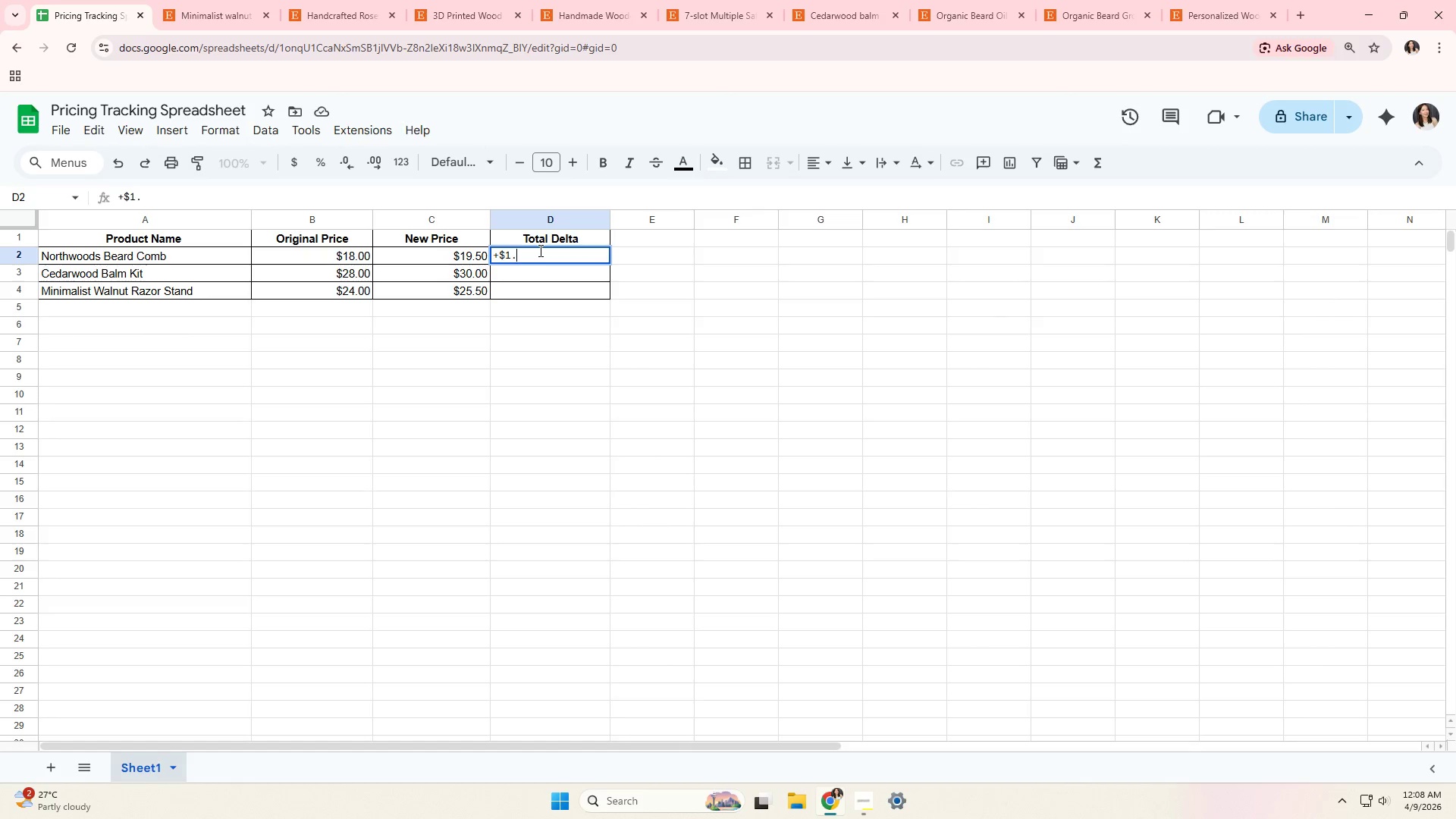 
key(Numpad5)
 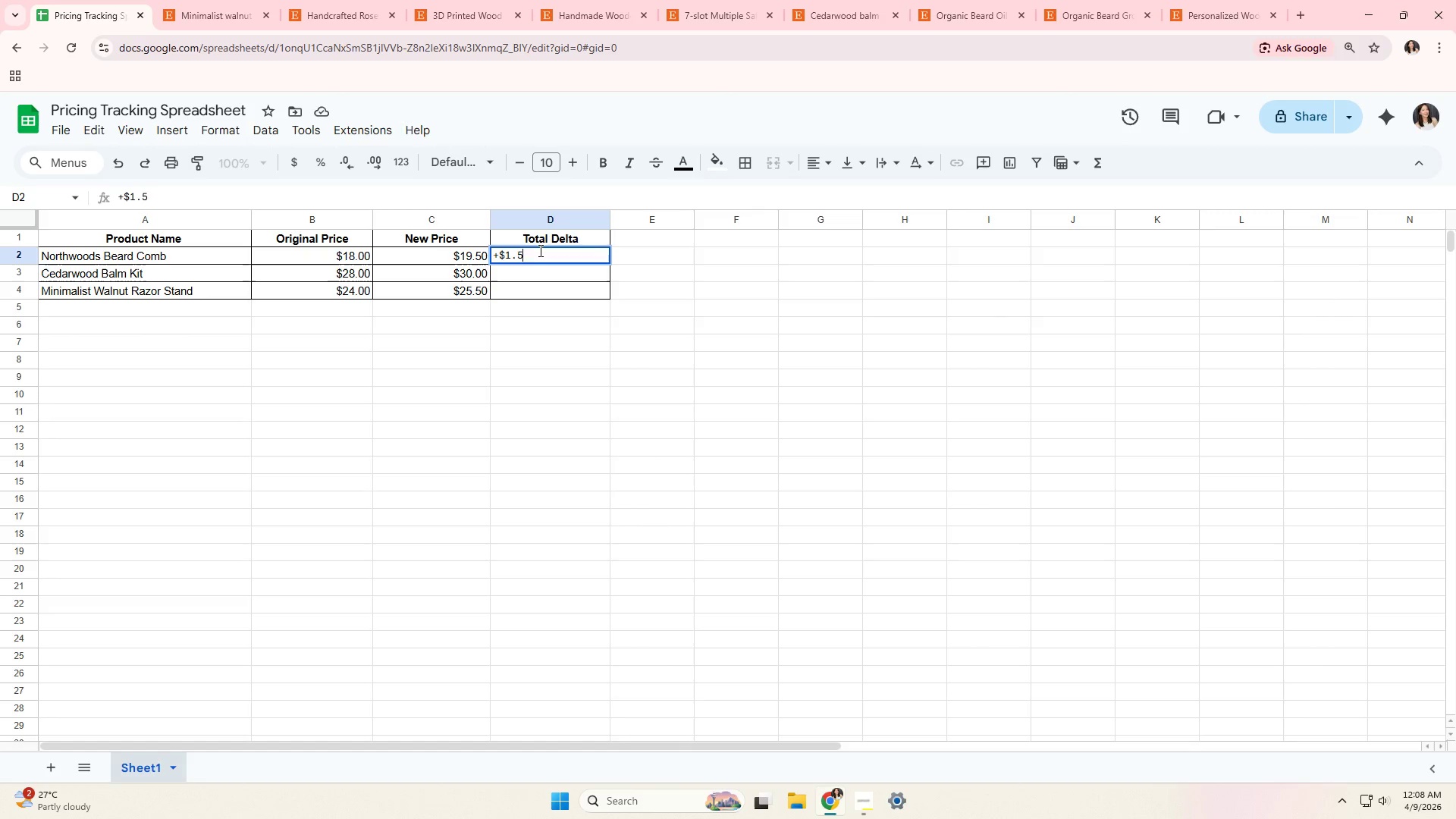 
key(Numpad0)
 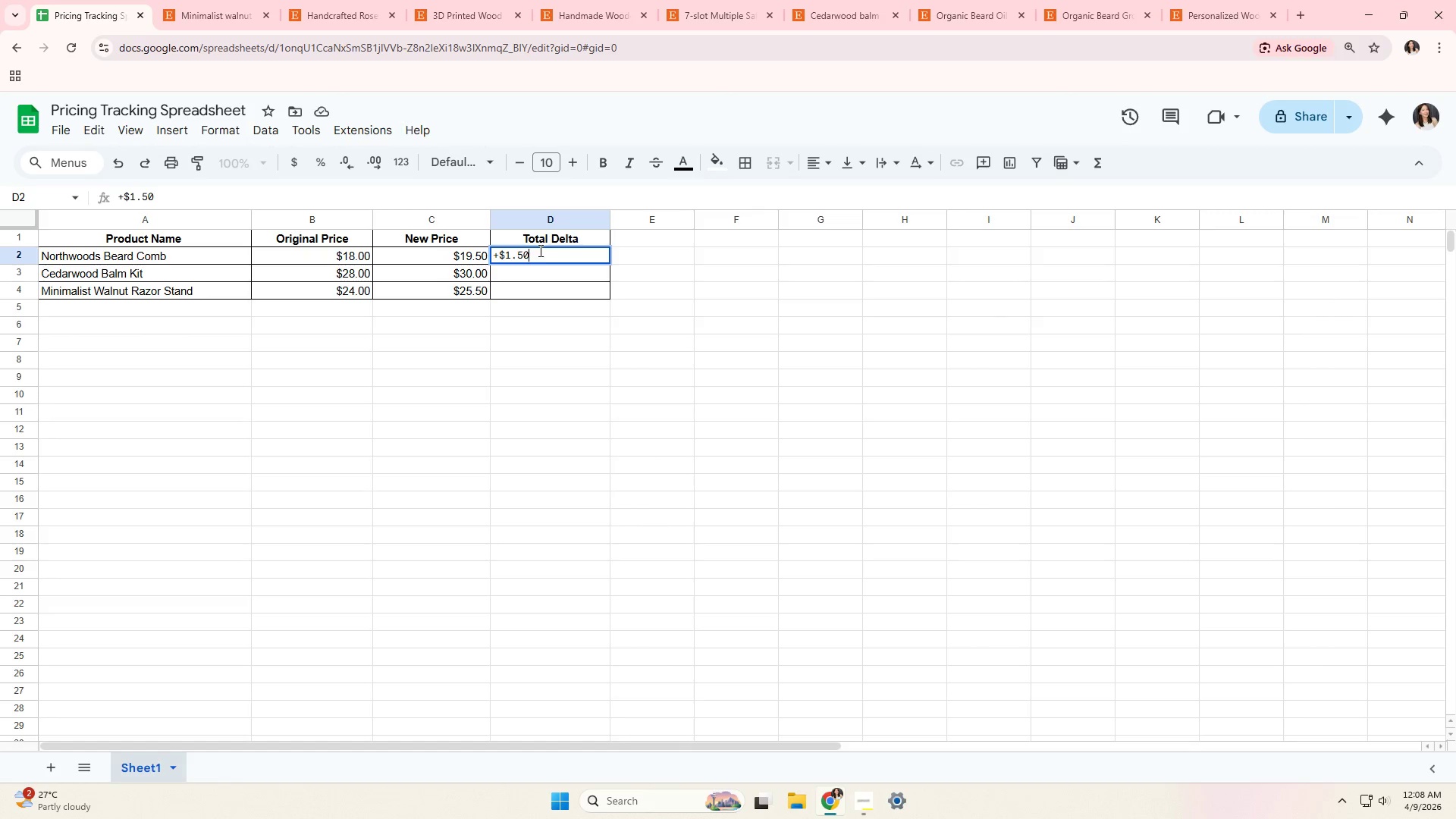 
key(NumpadEnter)
 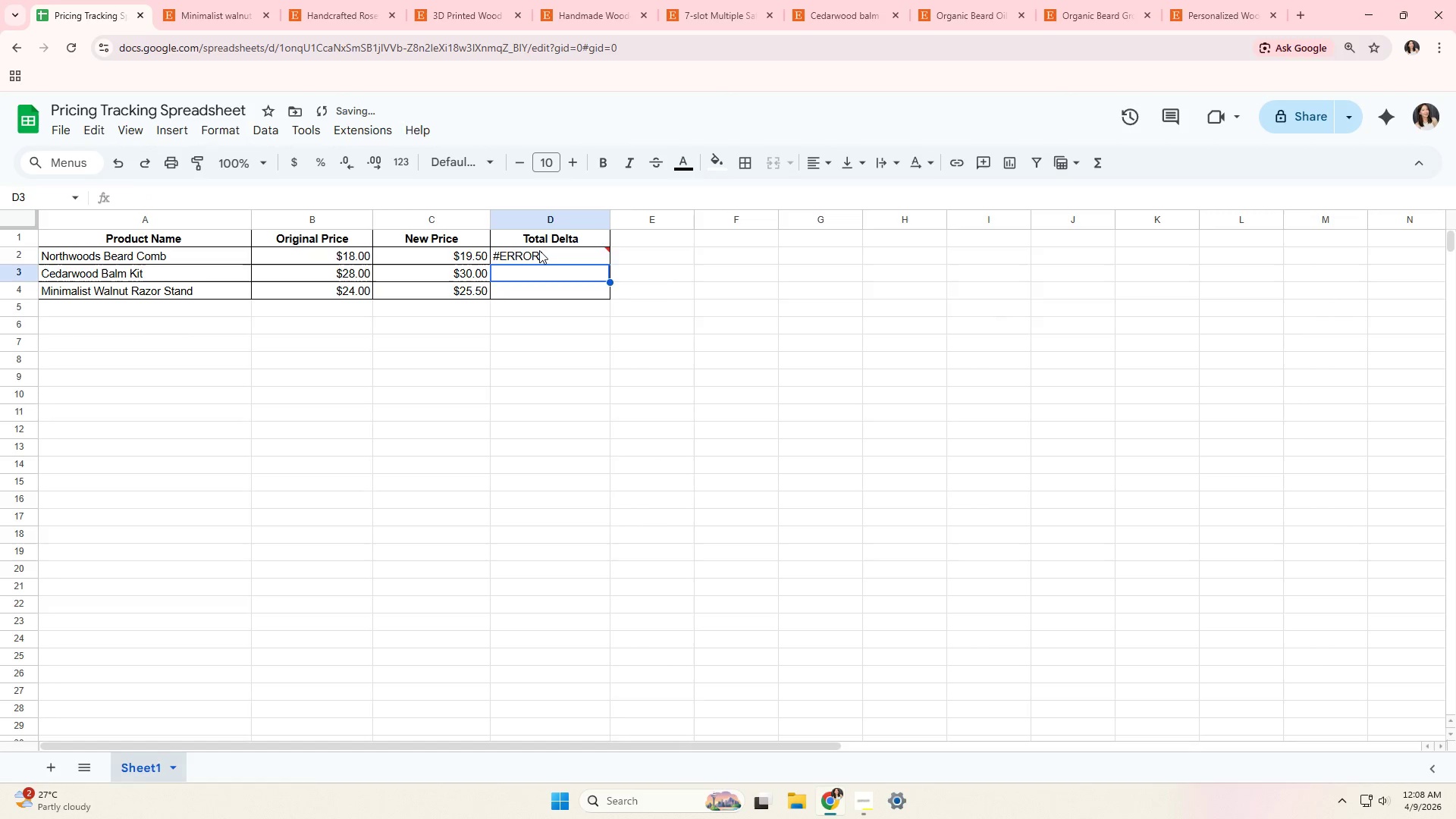 
double_click([540, 250])
 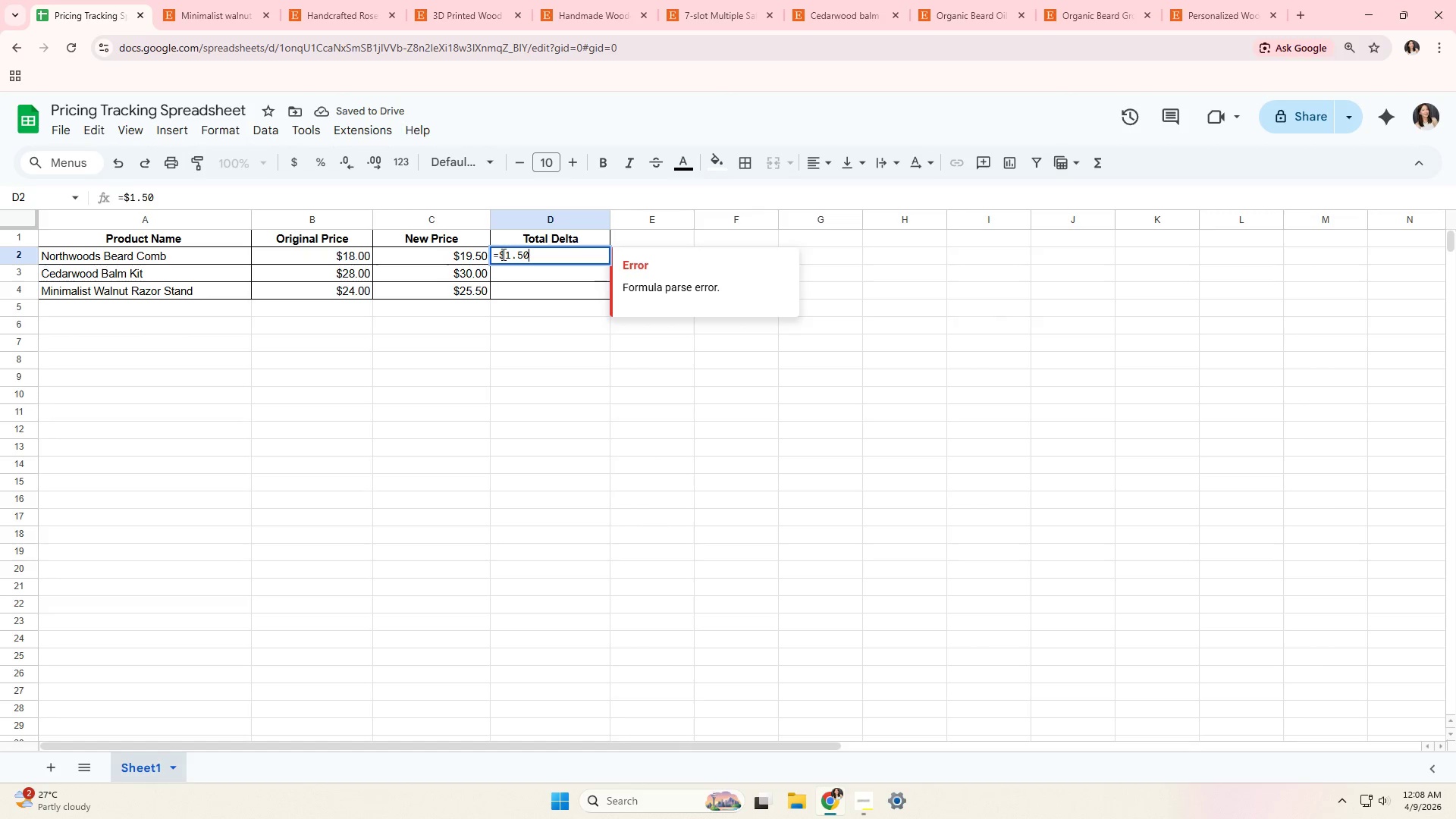 
left_click([499, 254])
 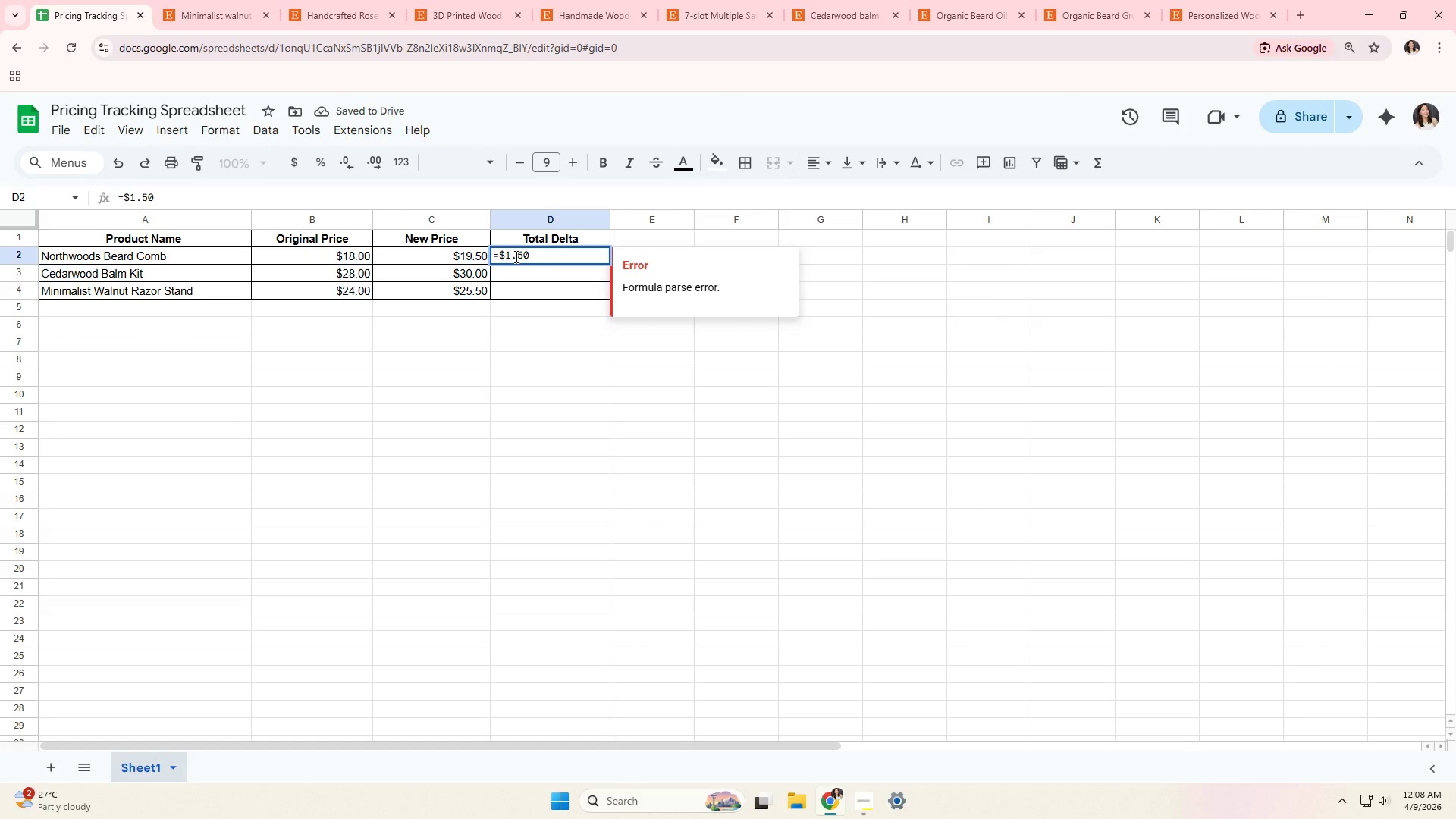 
key(Backspace)
 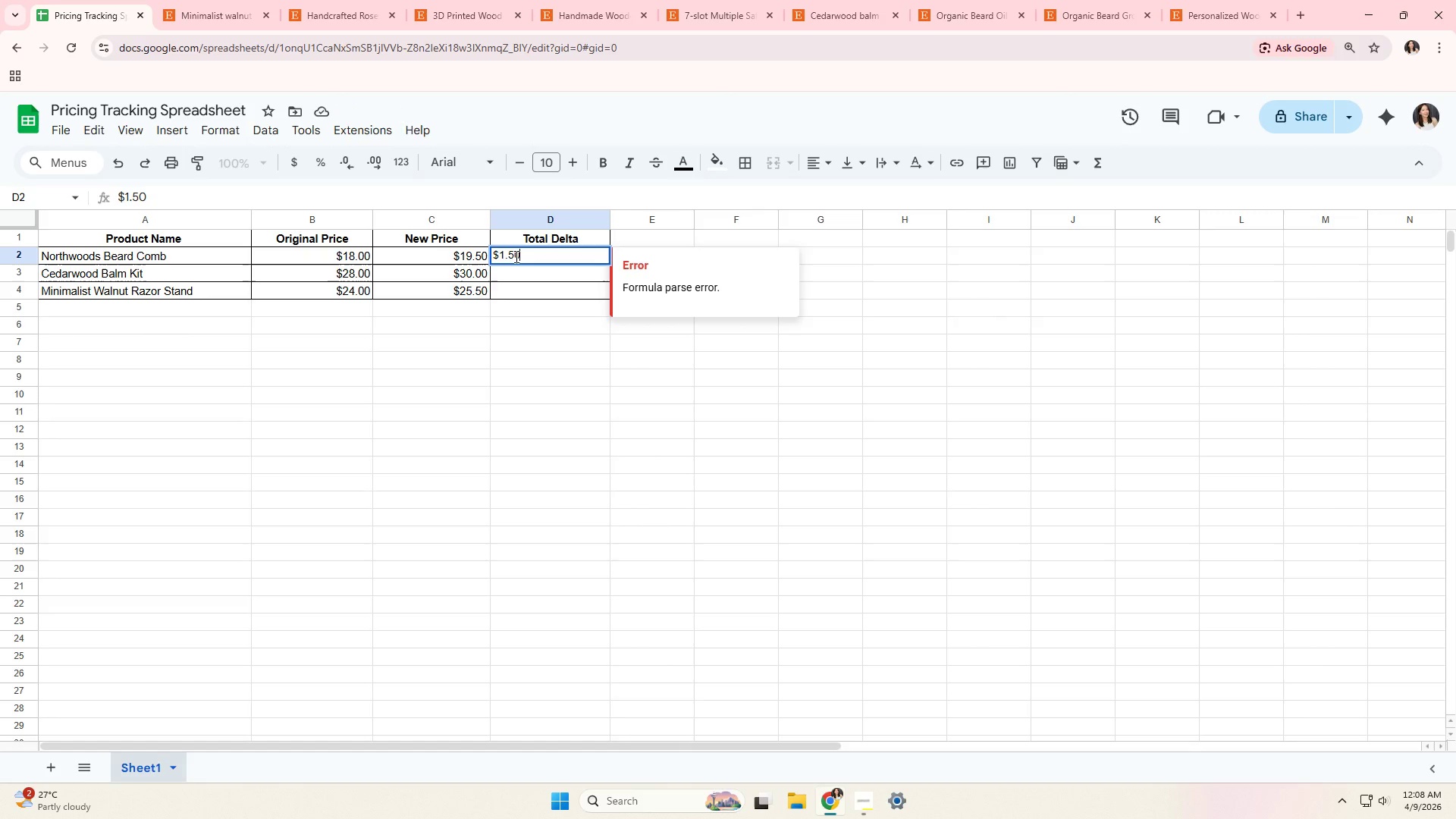 
key(Shift+ShiftRight)
 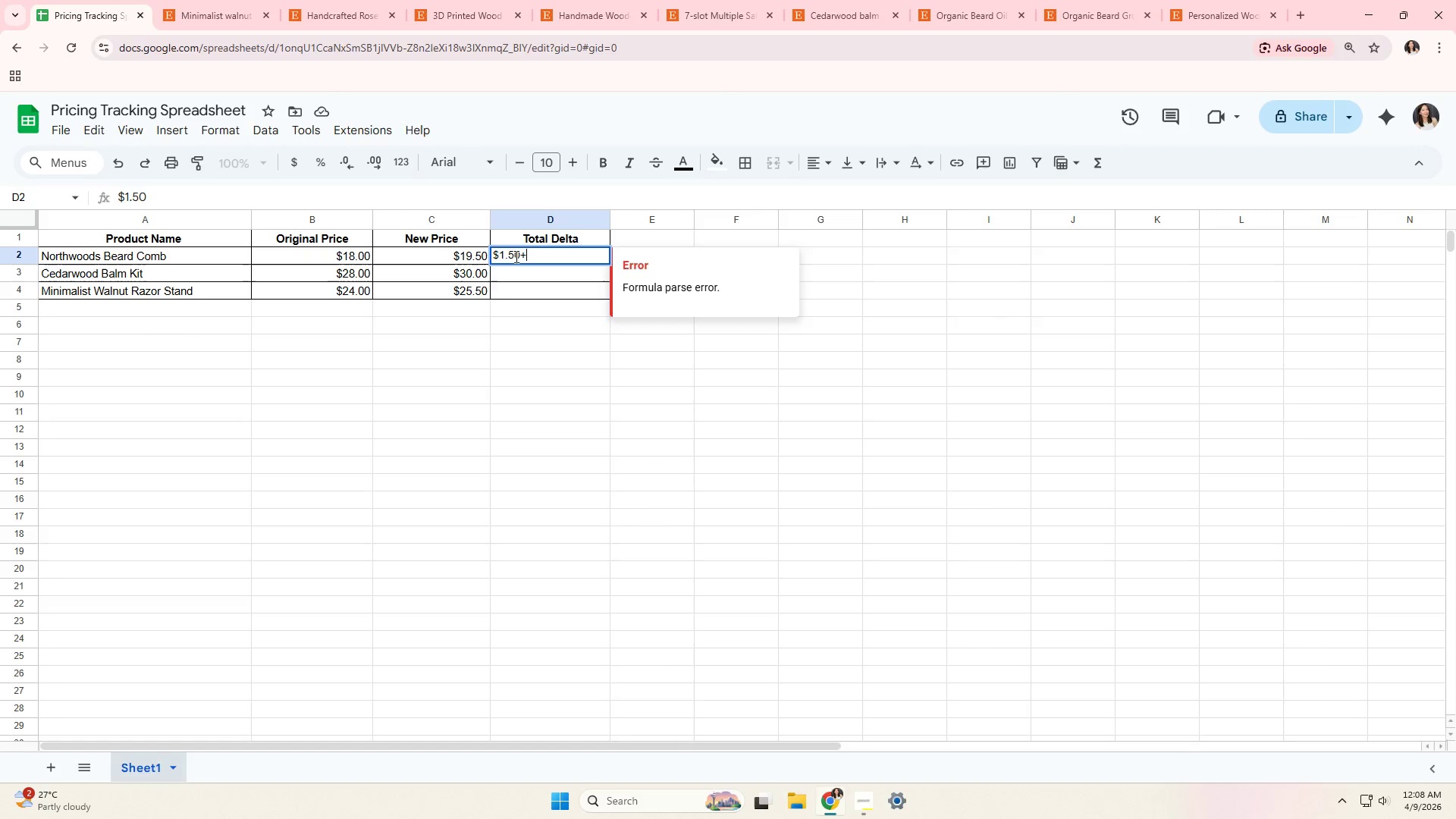 
key(Shift+Equal)
 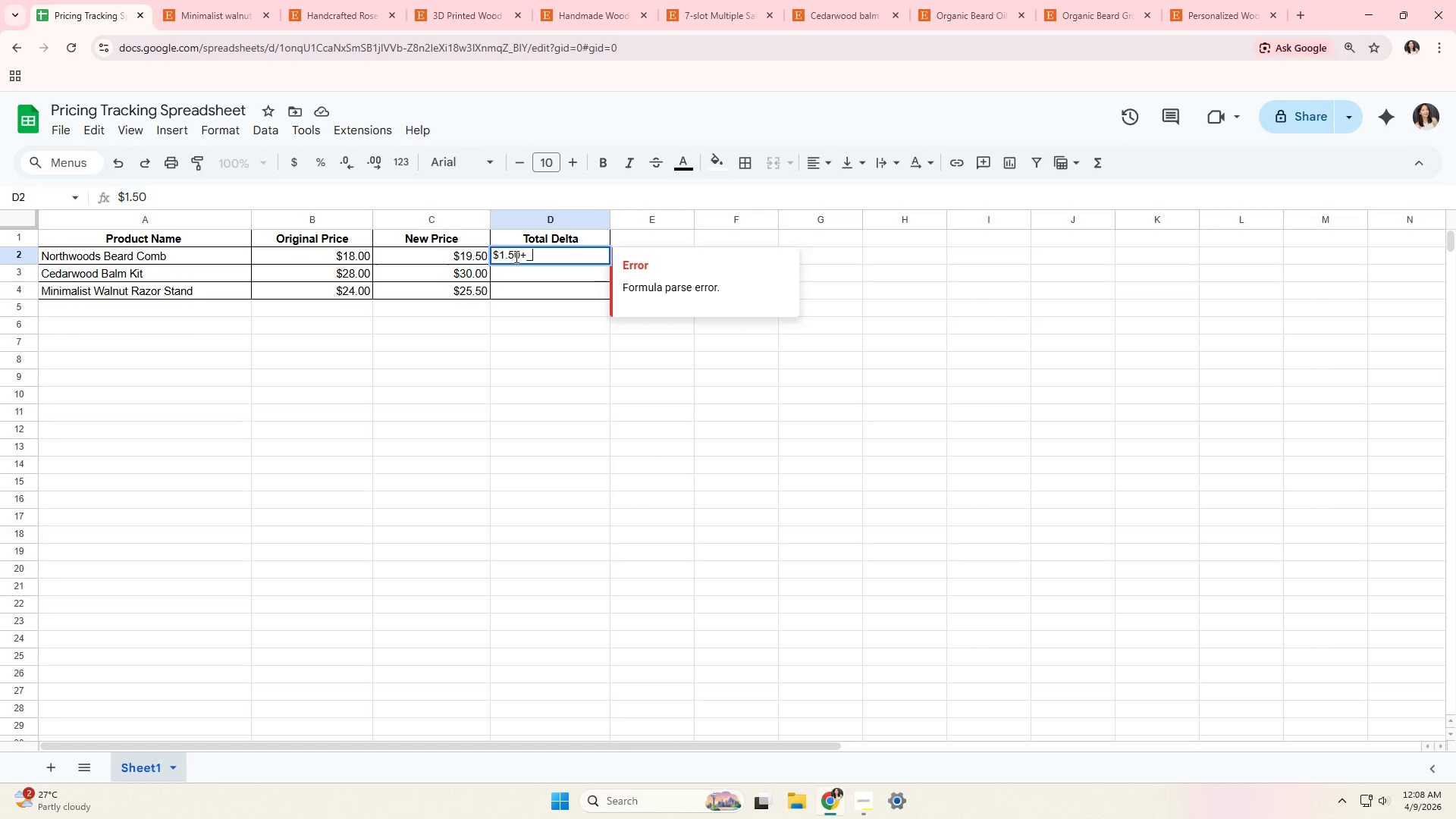 
key(Shift+Minus)
 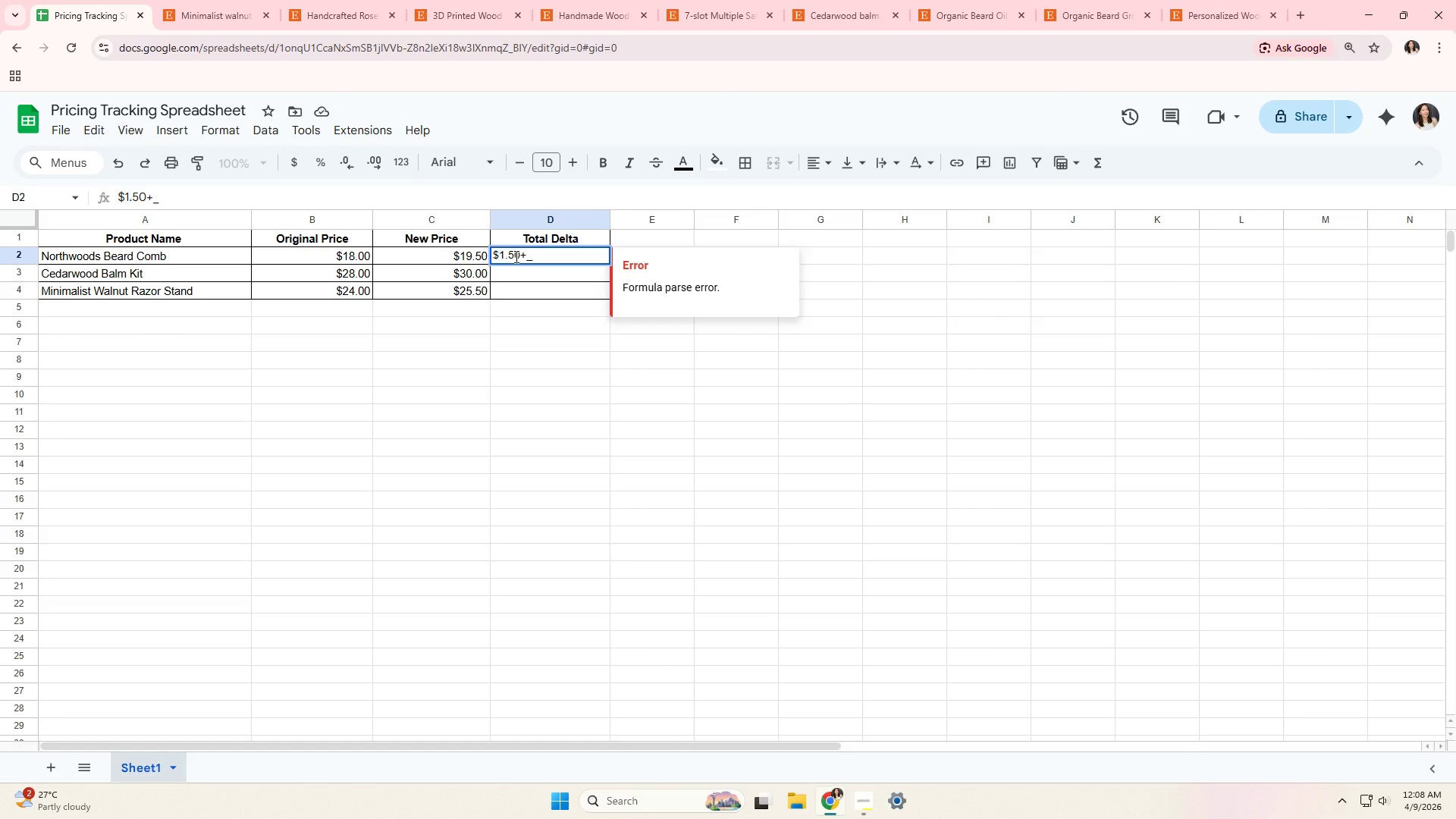 
key(Backspace)
 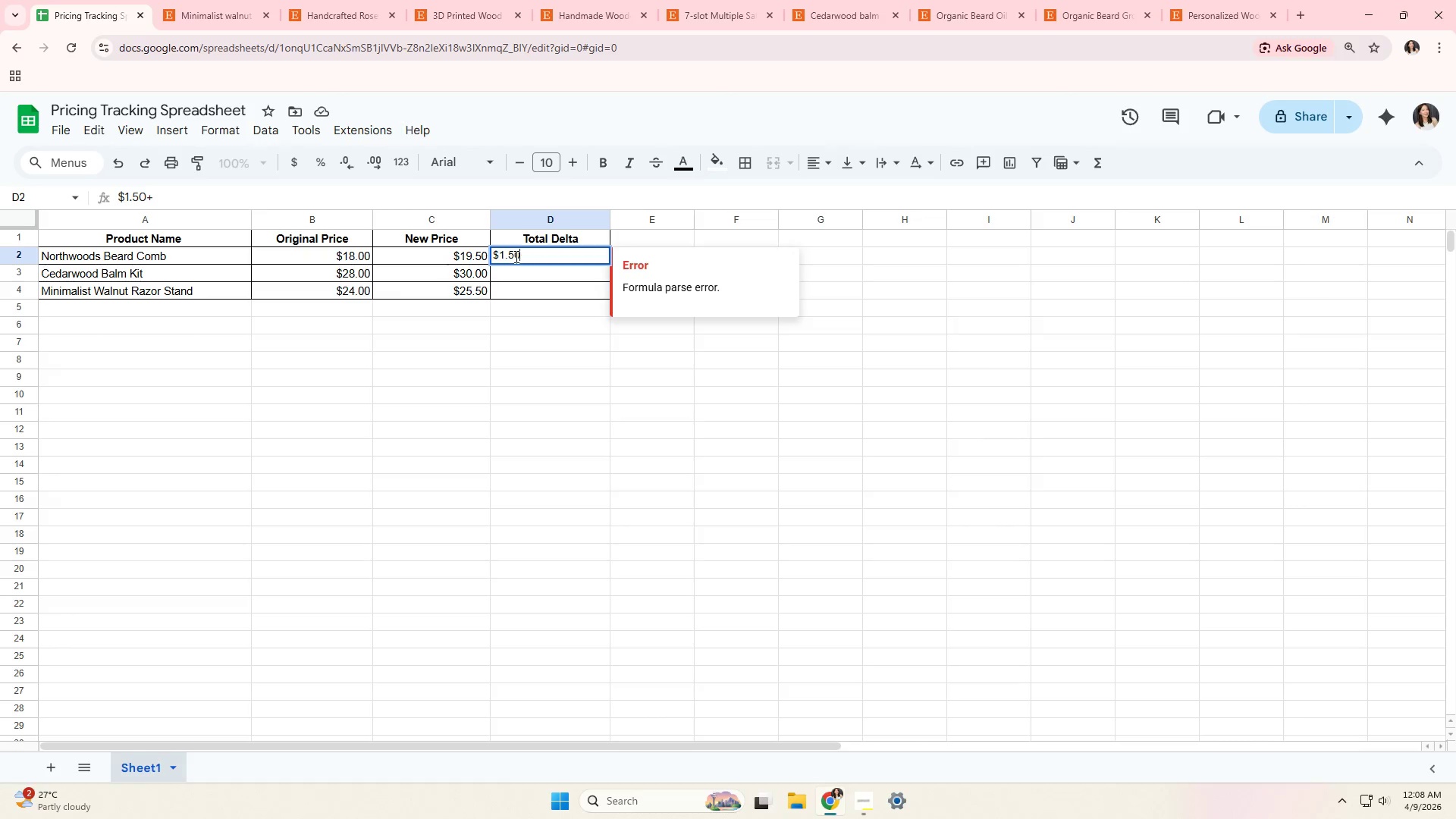 
key(Backspace)
 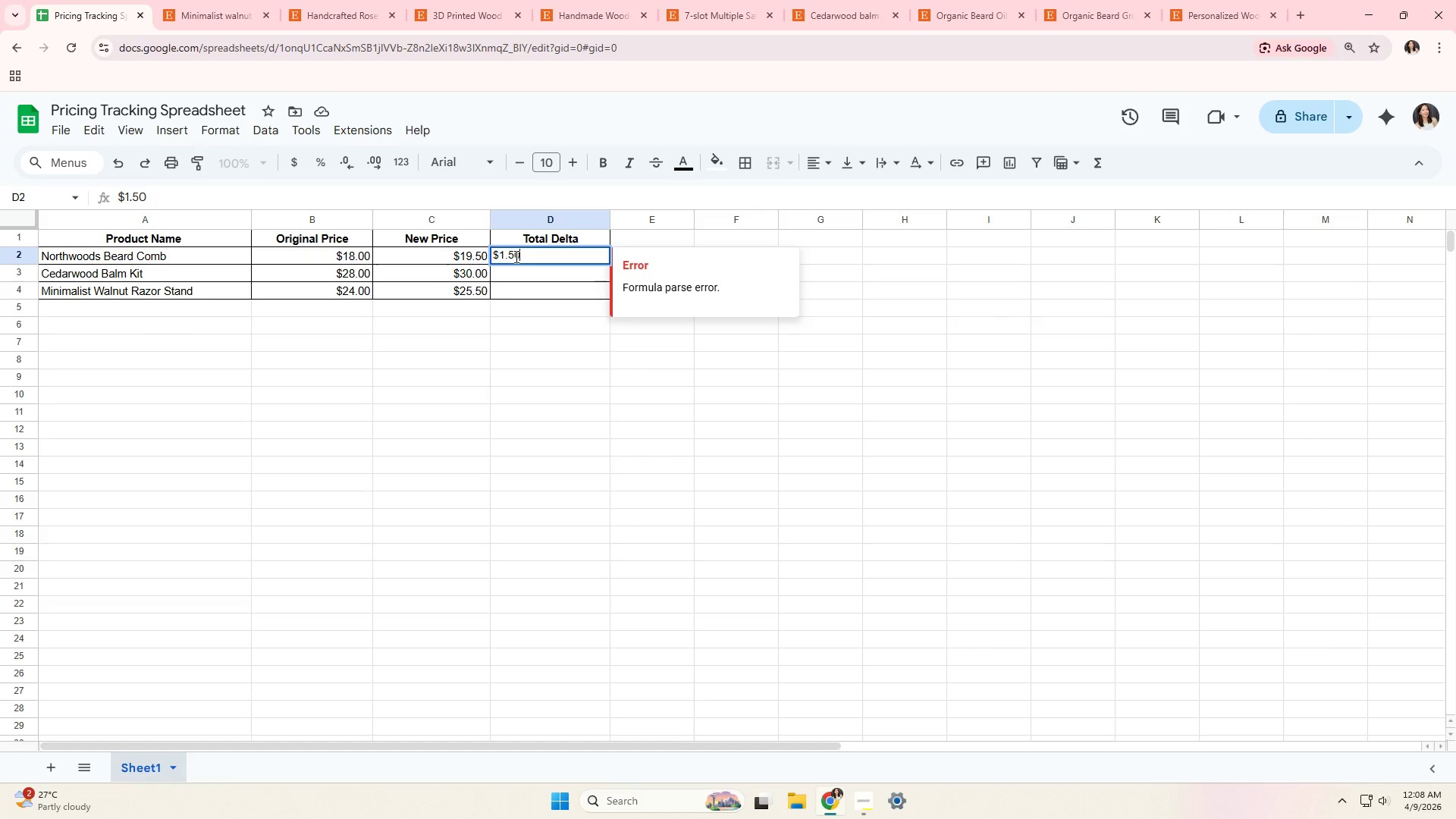 
key(ArrowLeft)
 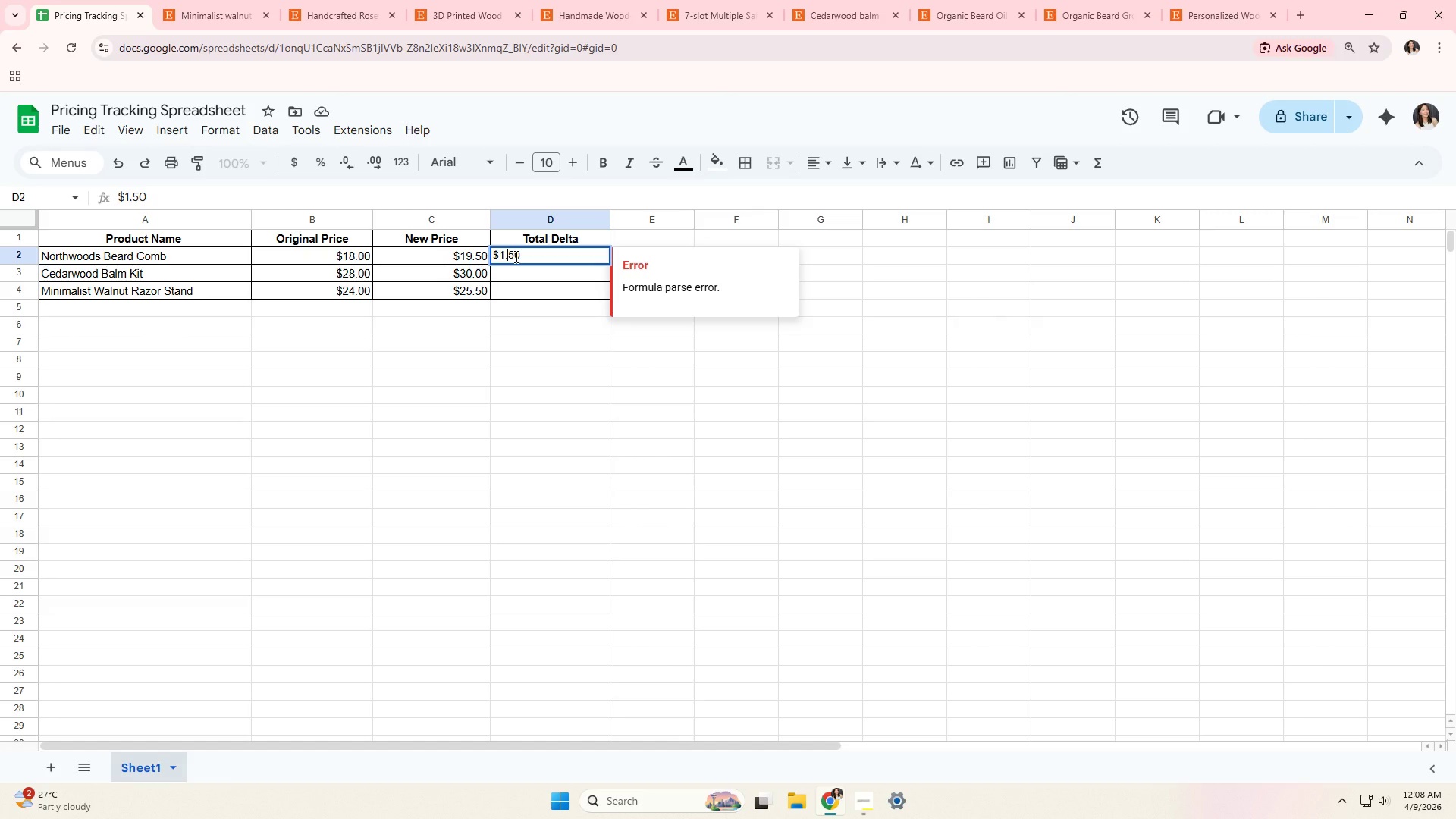 
key(ArrowLeft)
 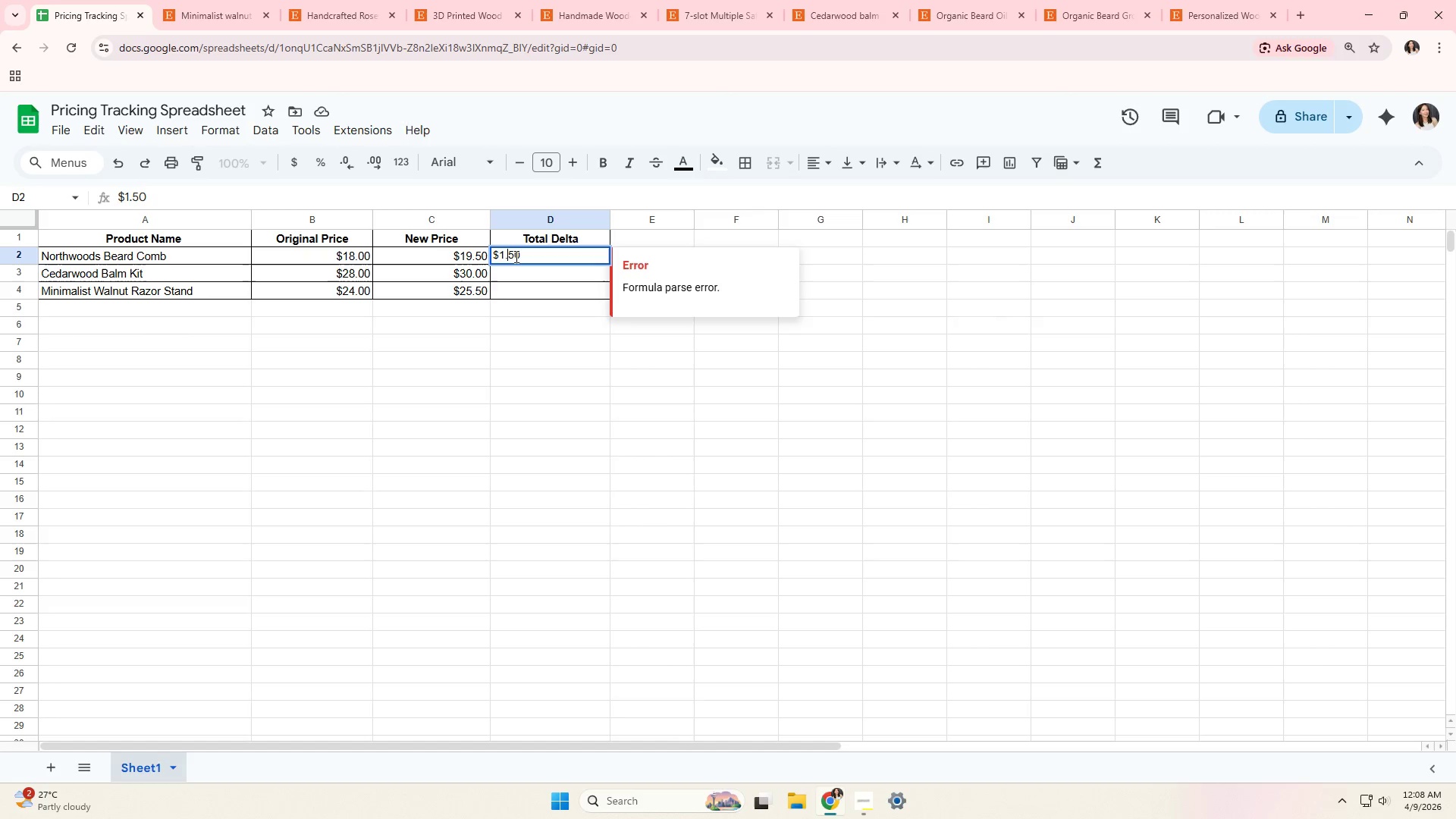 
key(ArrowLeft)
 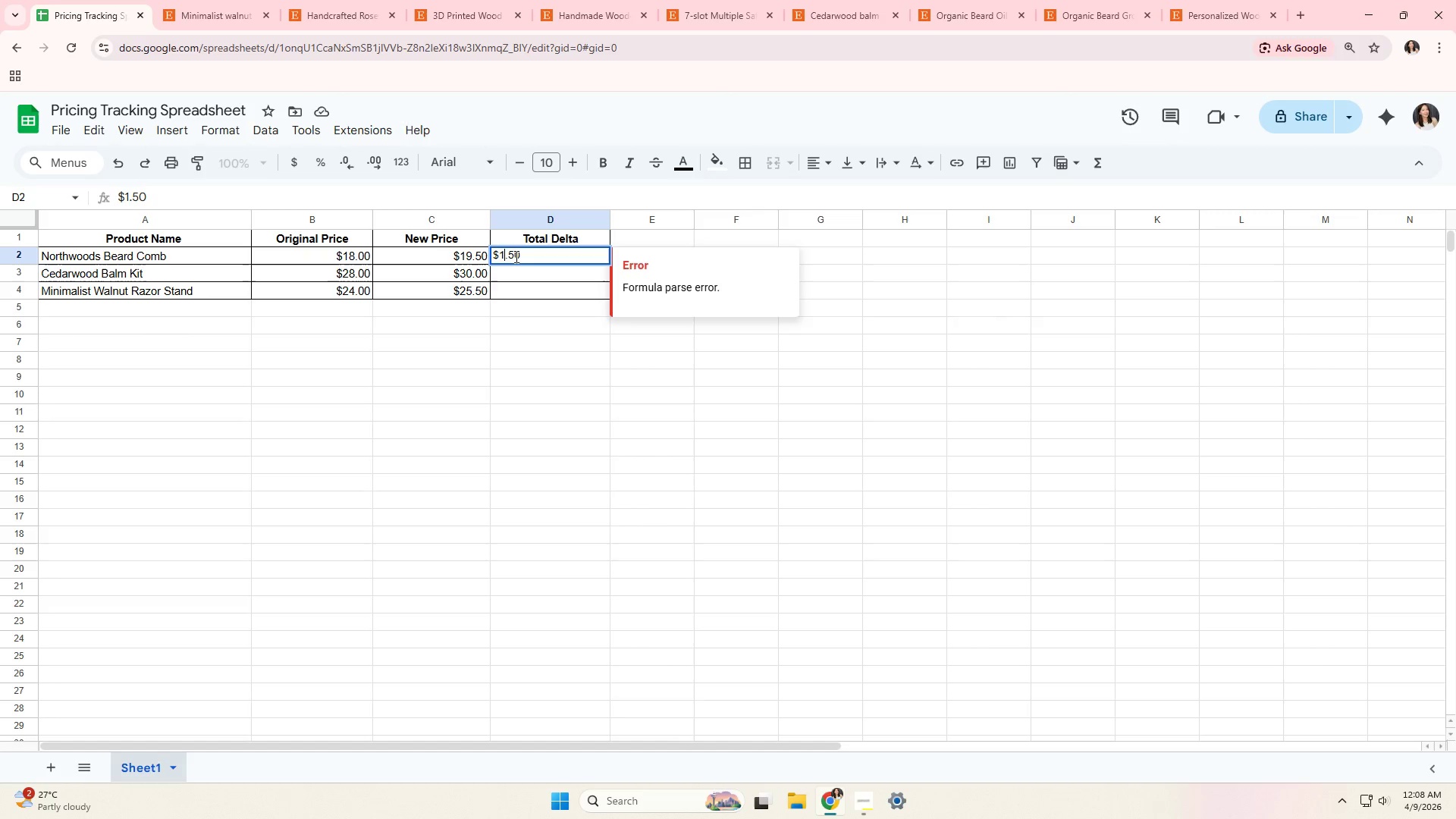 
key(ArrowLeft)
 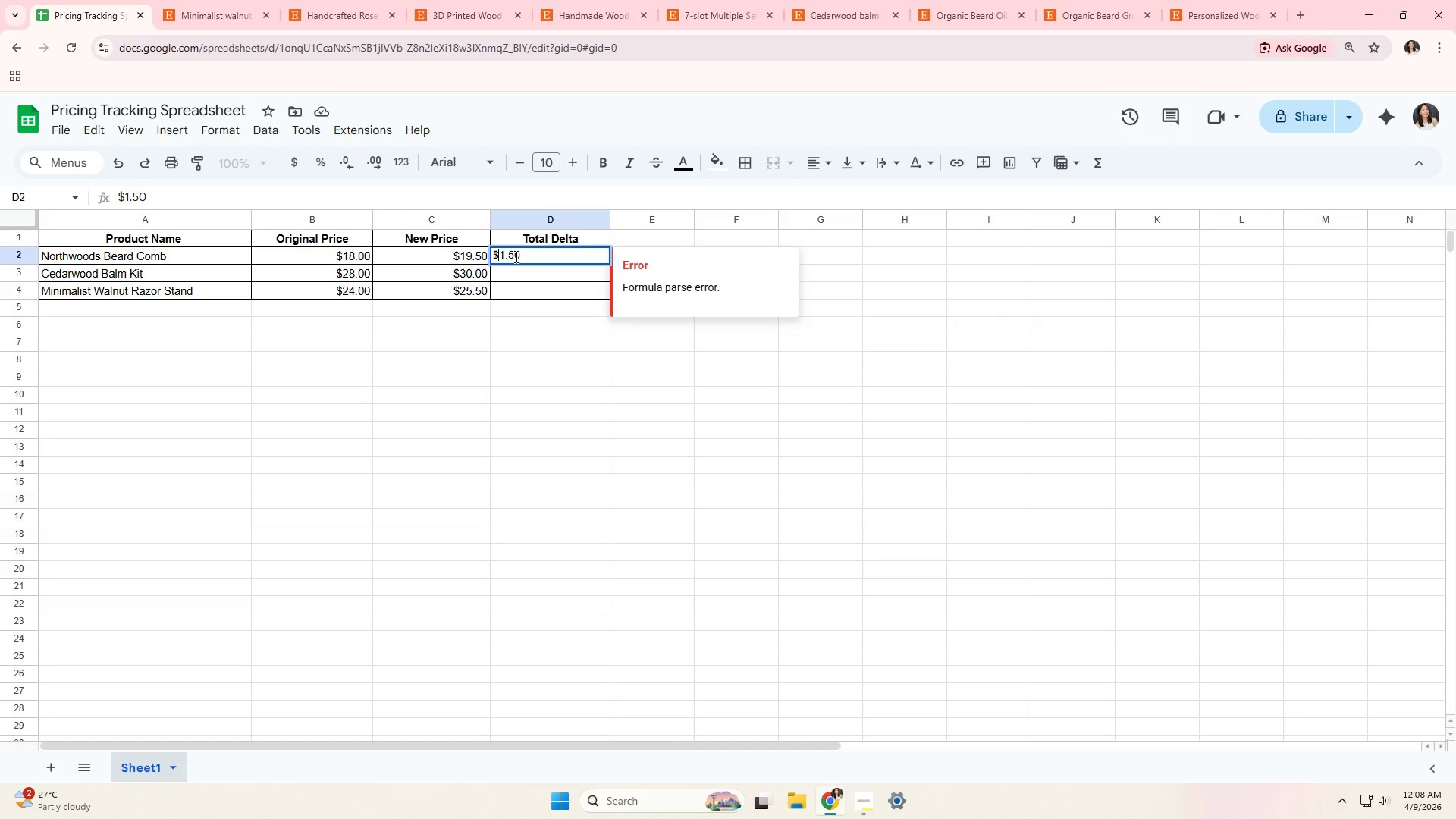 
key(ArrowLeft)
 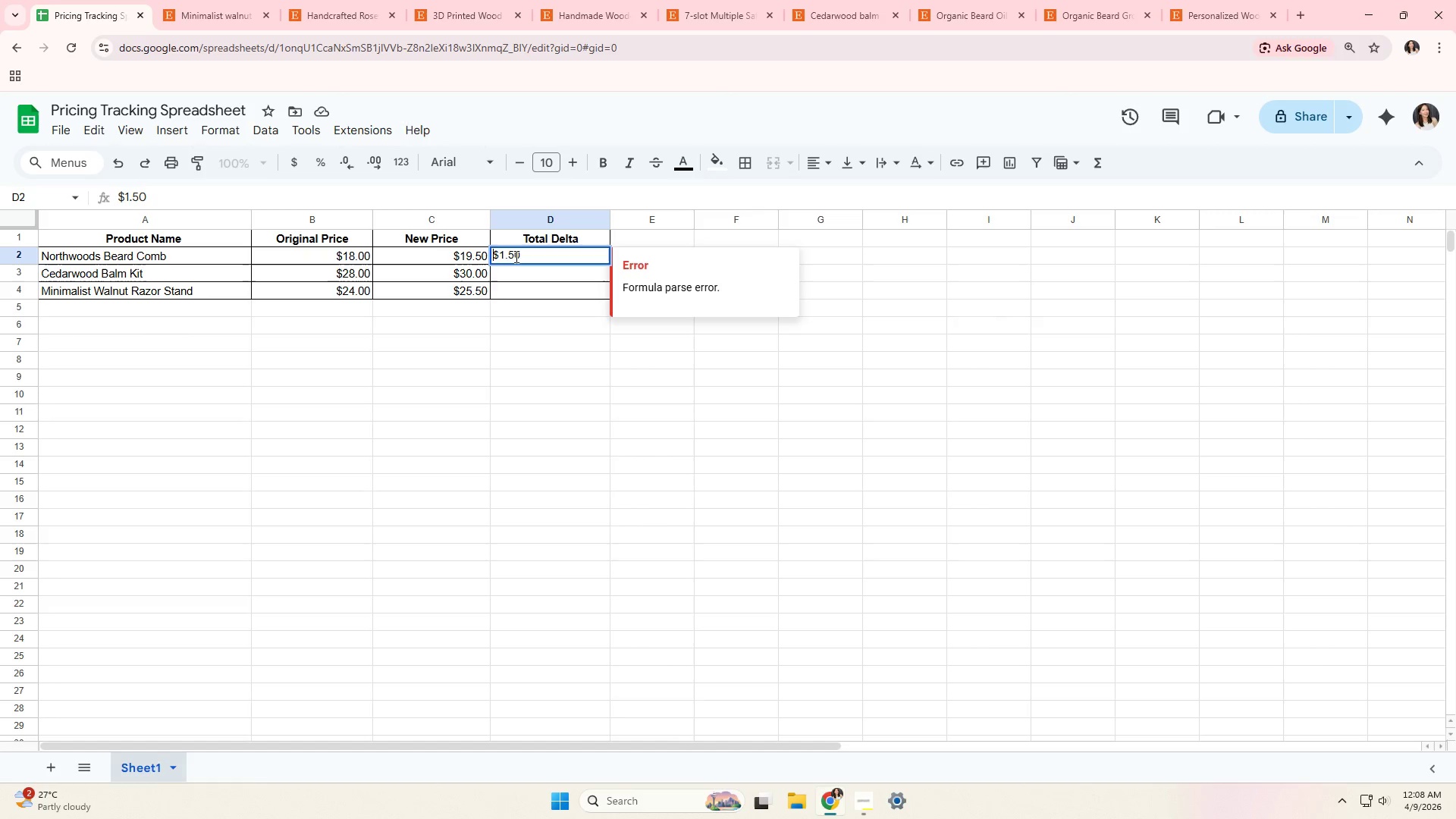 
key(Shift+ShiftRight)
 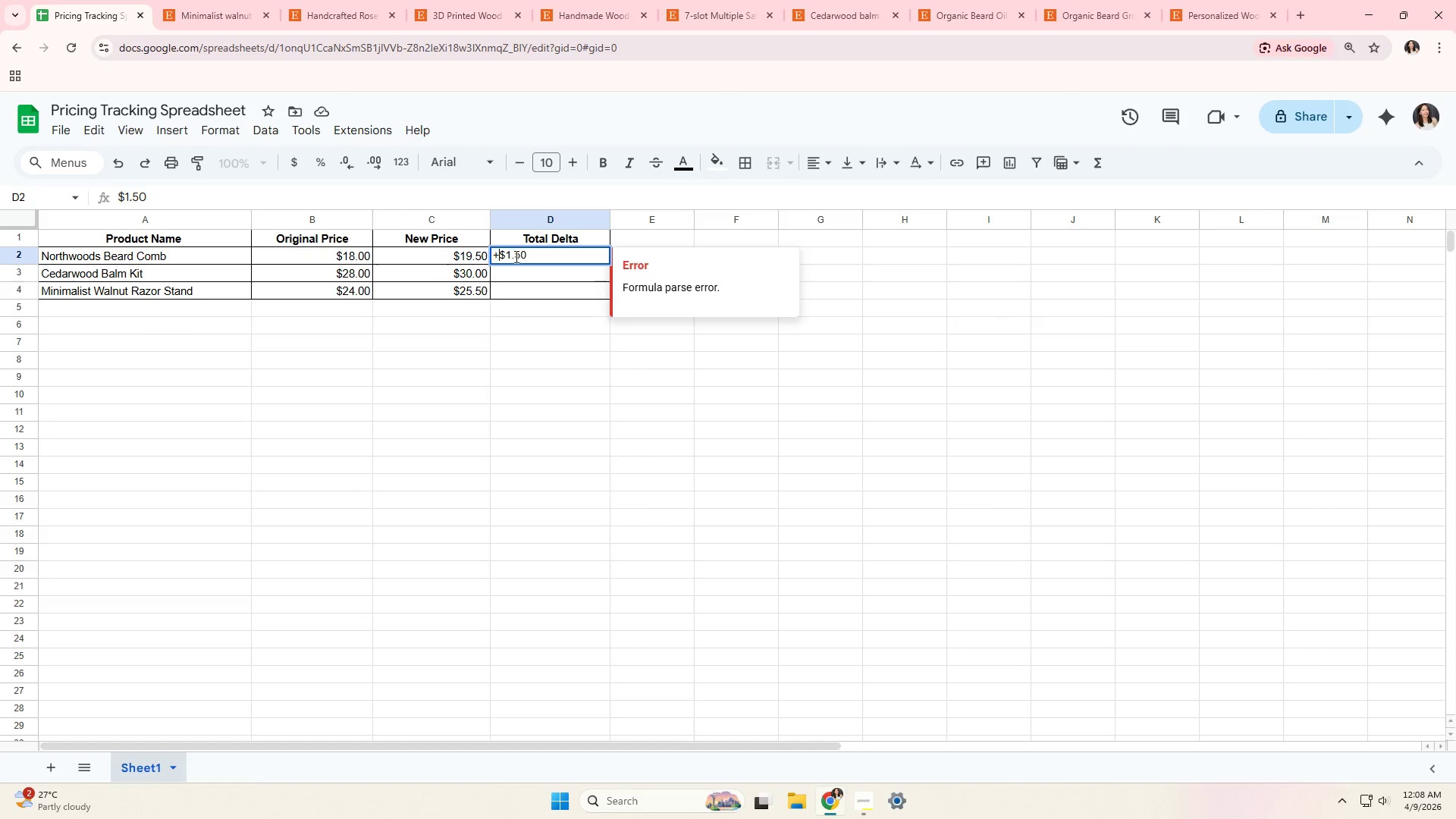 
key(Shift+Equal)
 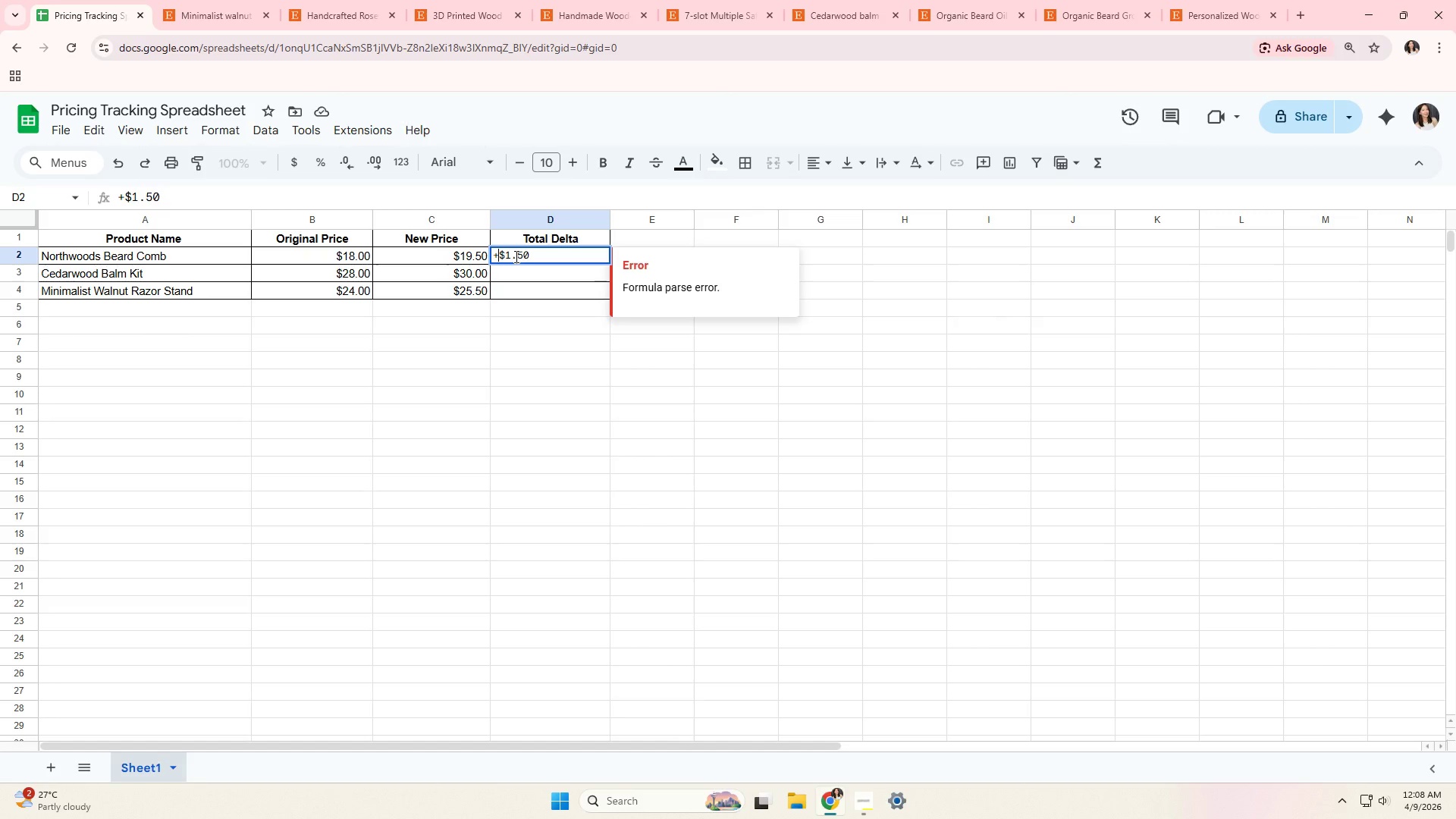 
key(Space)
 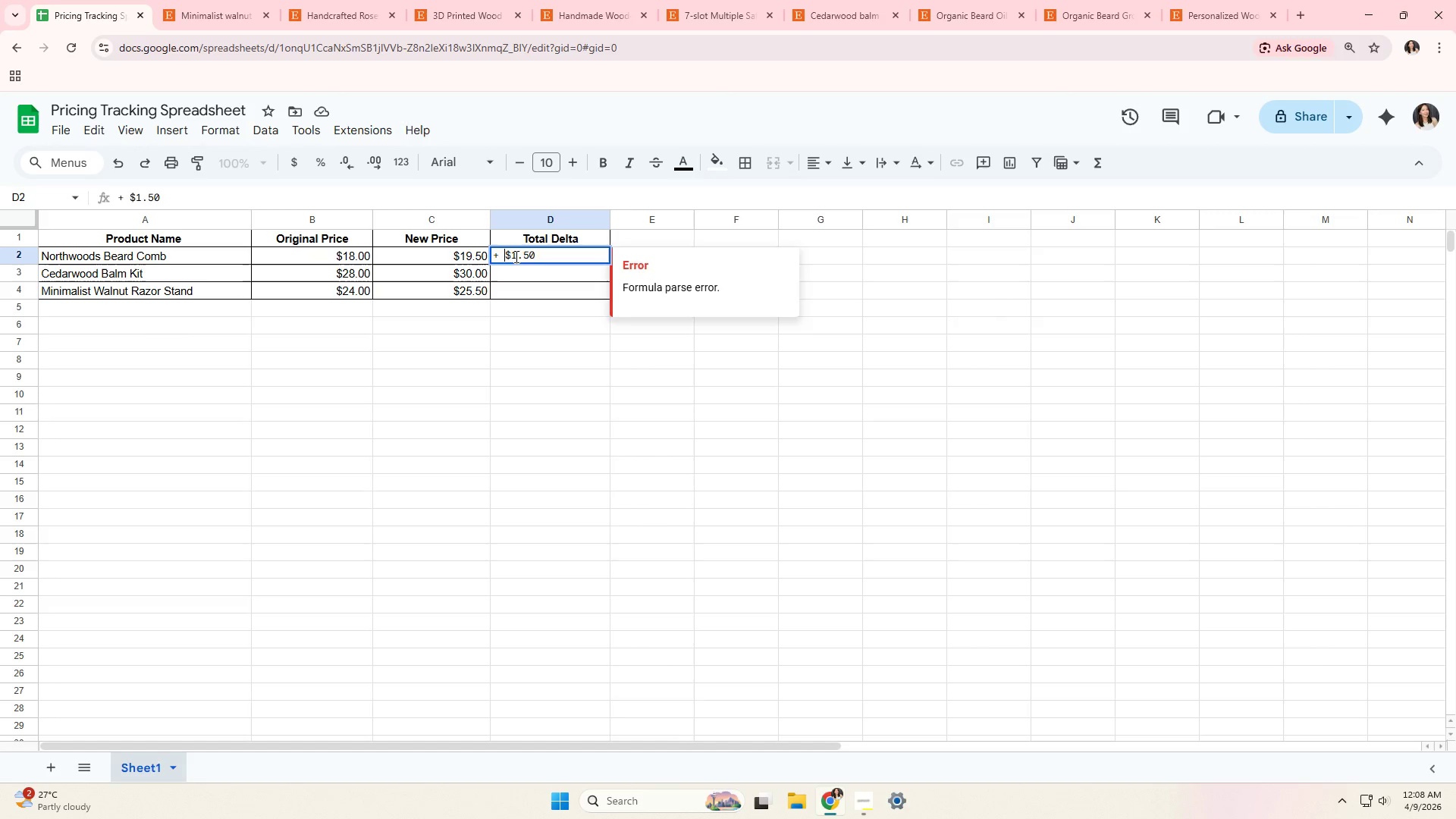 
key(Enter)
 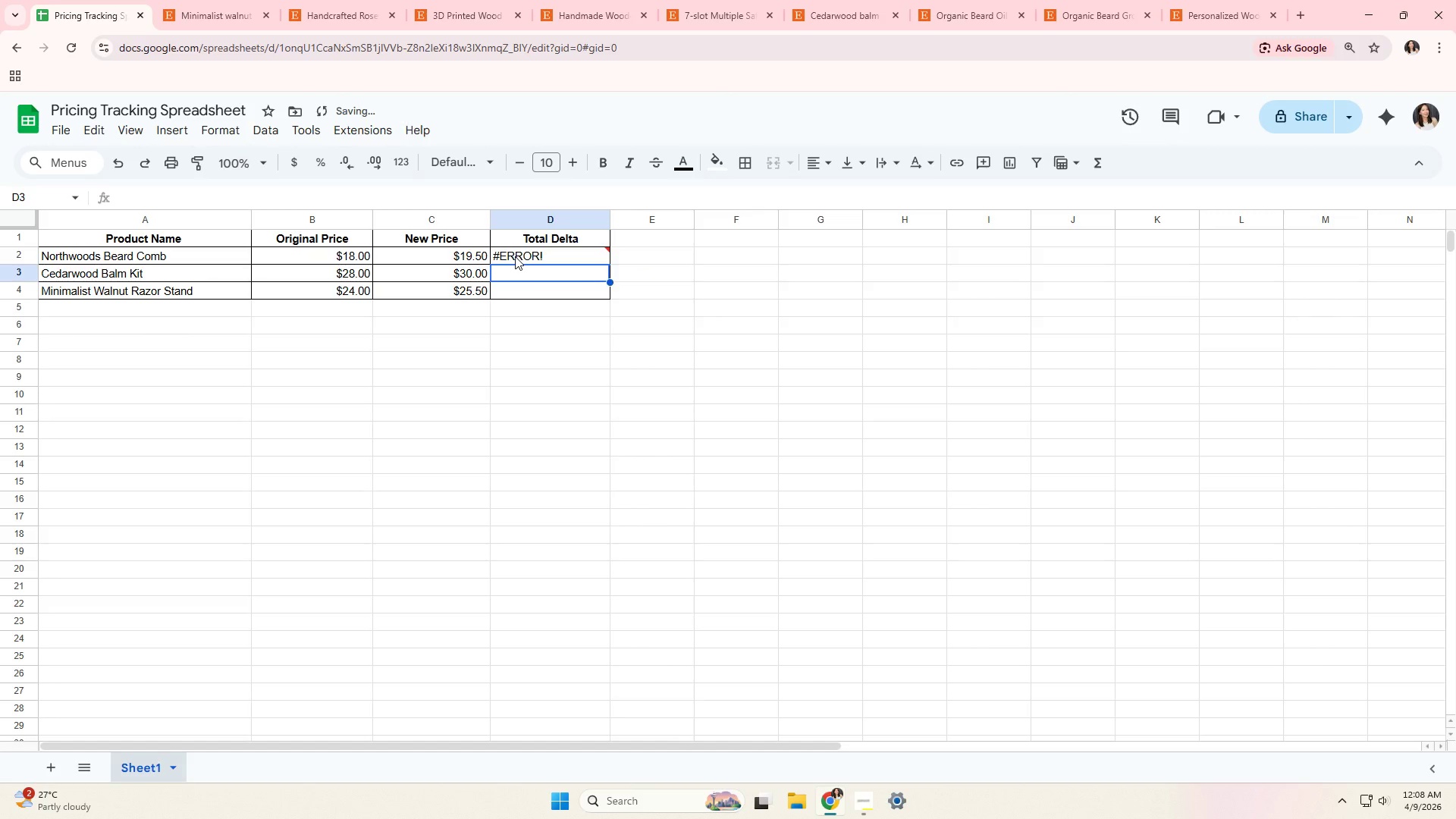 
left_click([515, 256])
 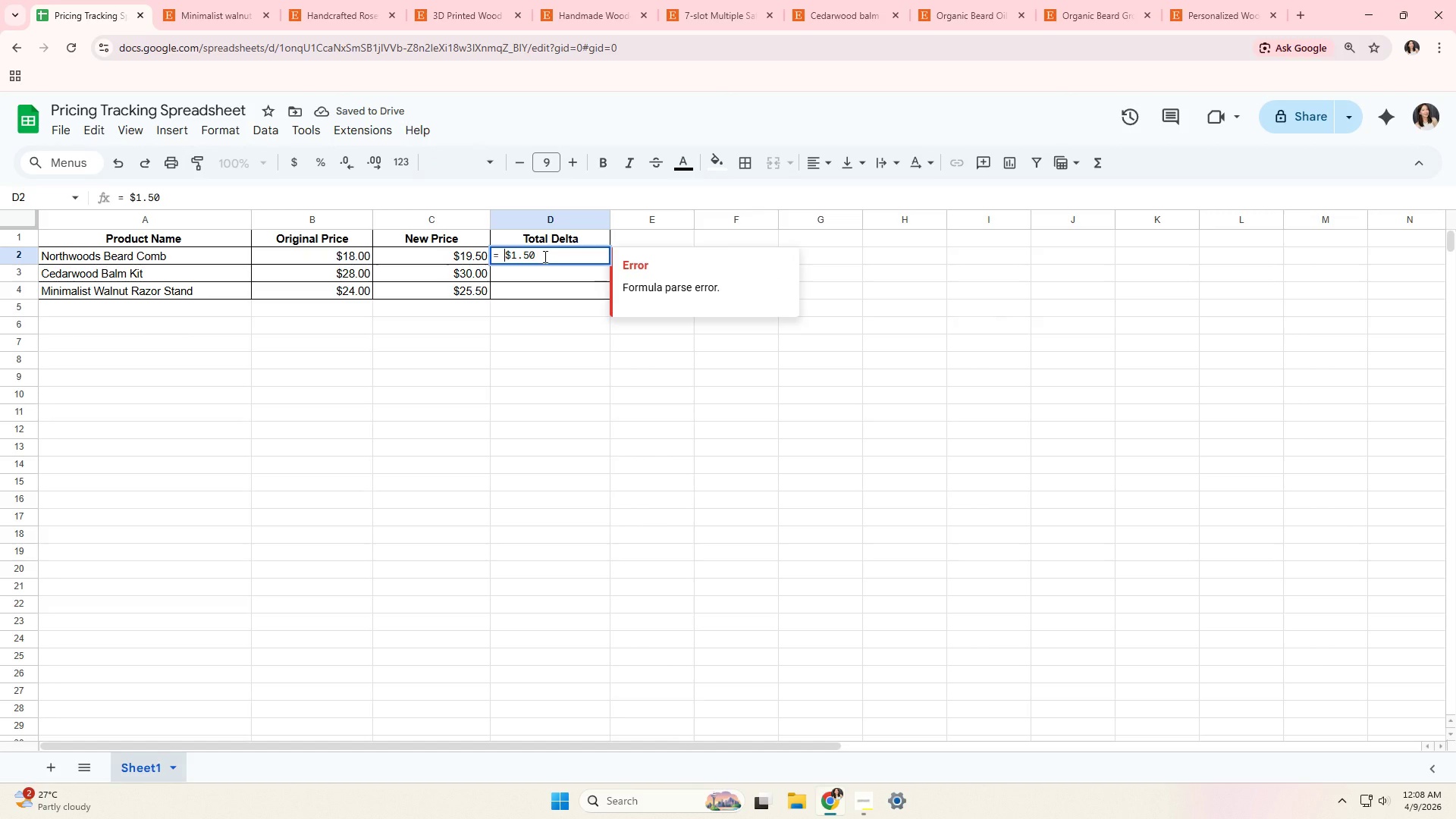 
key(Backspace)
 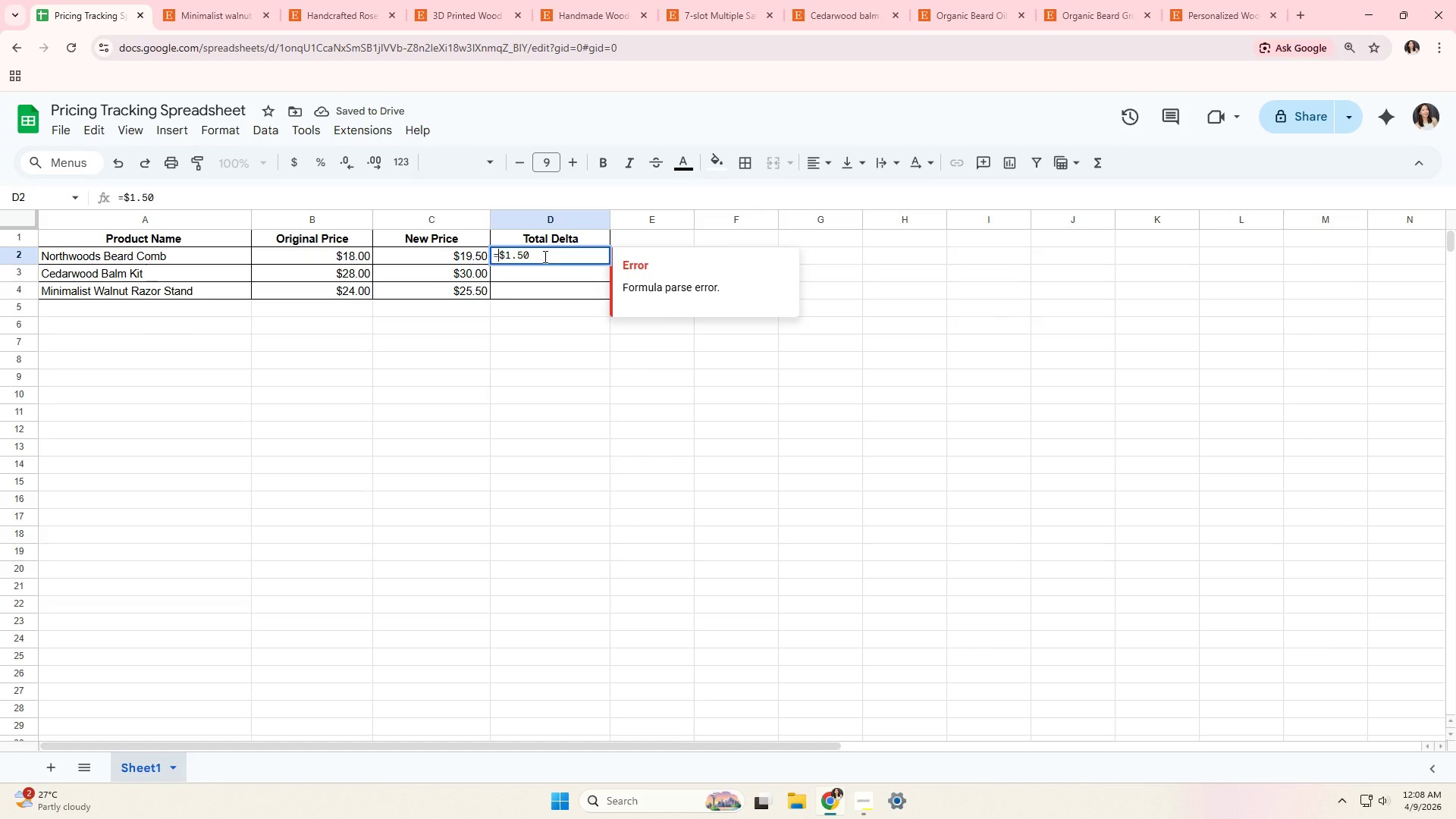 
key(Backspace)
 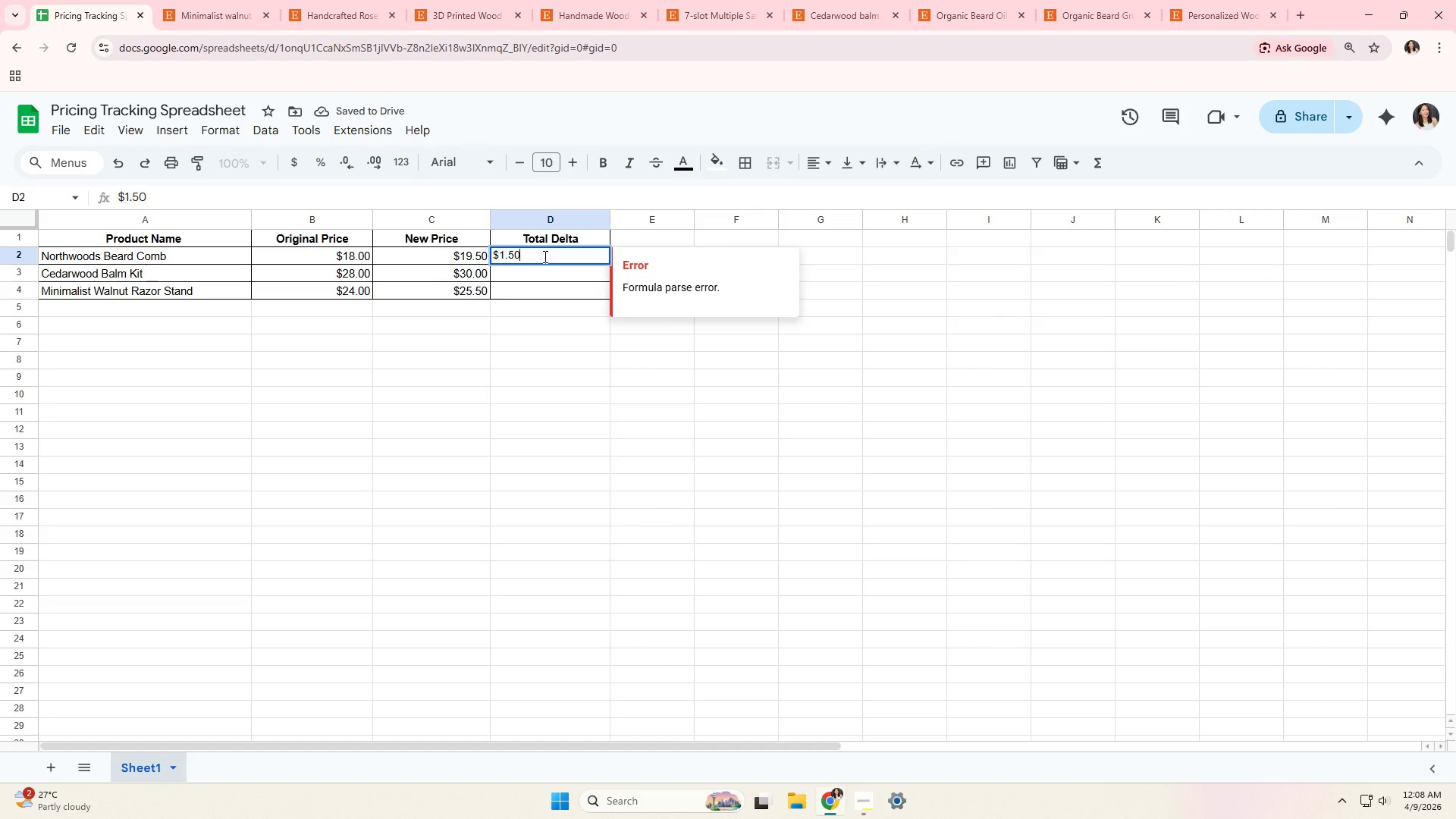 
key(Backspace)
 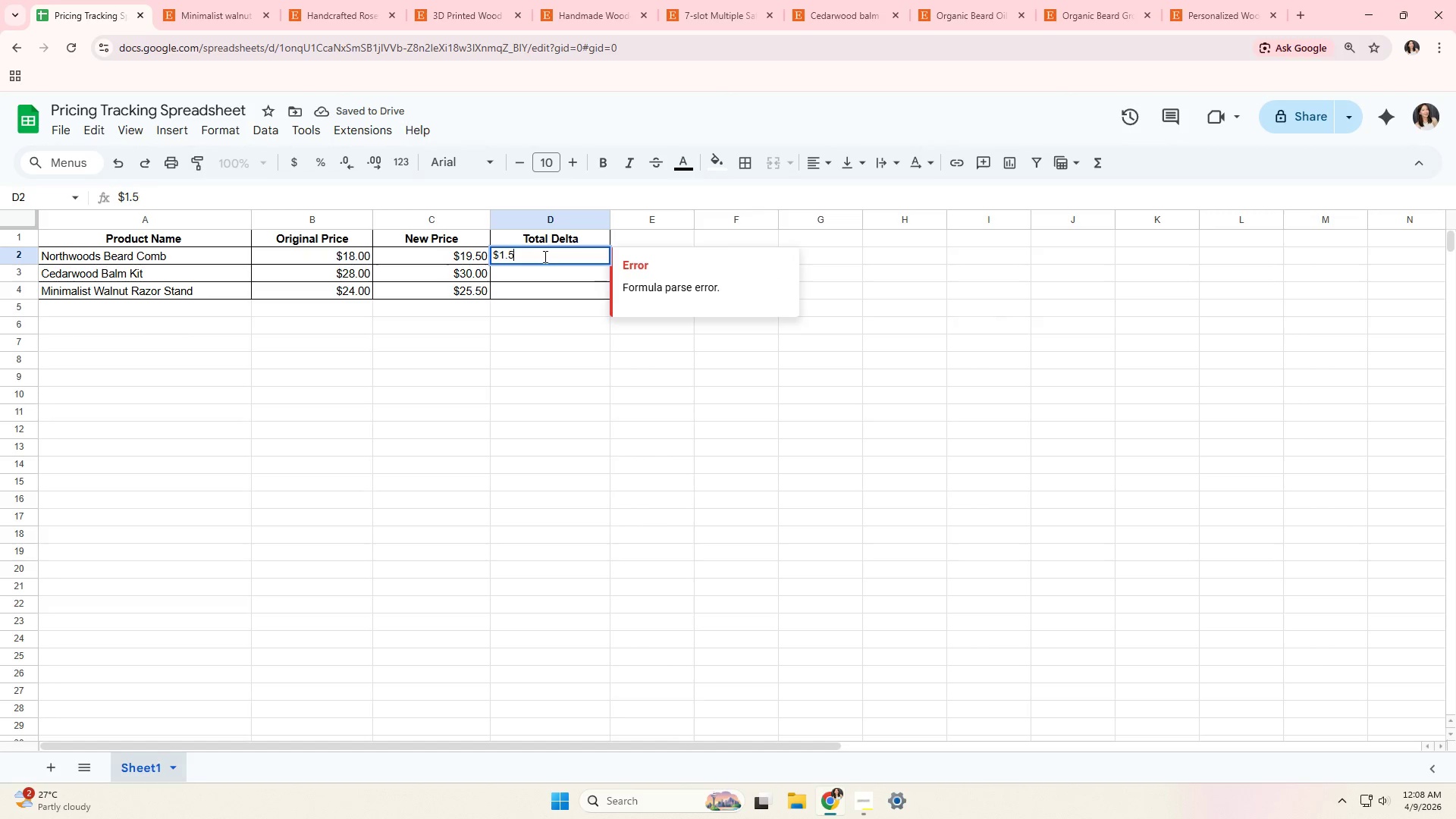 
key(Backspace)
 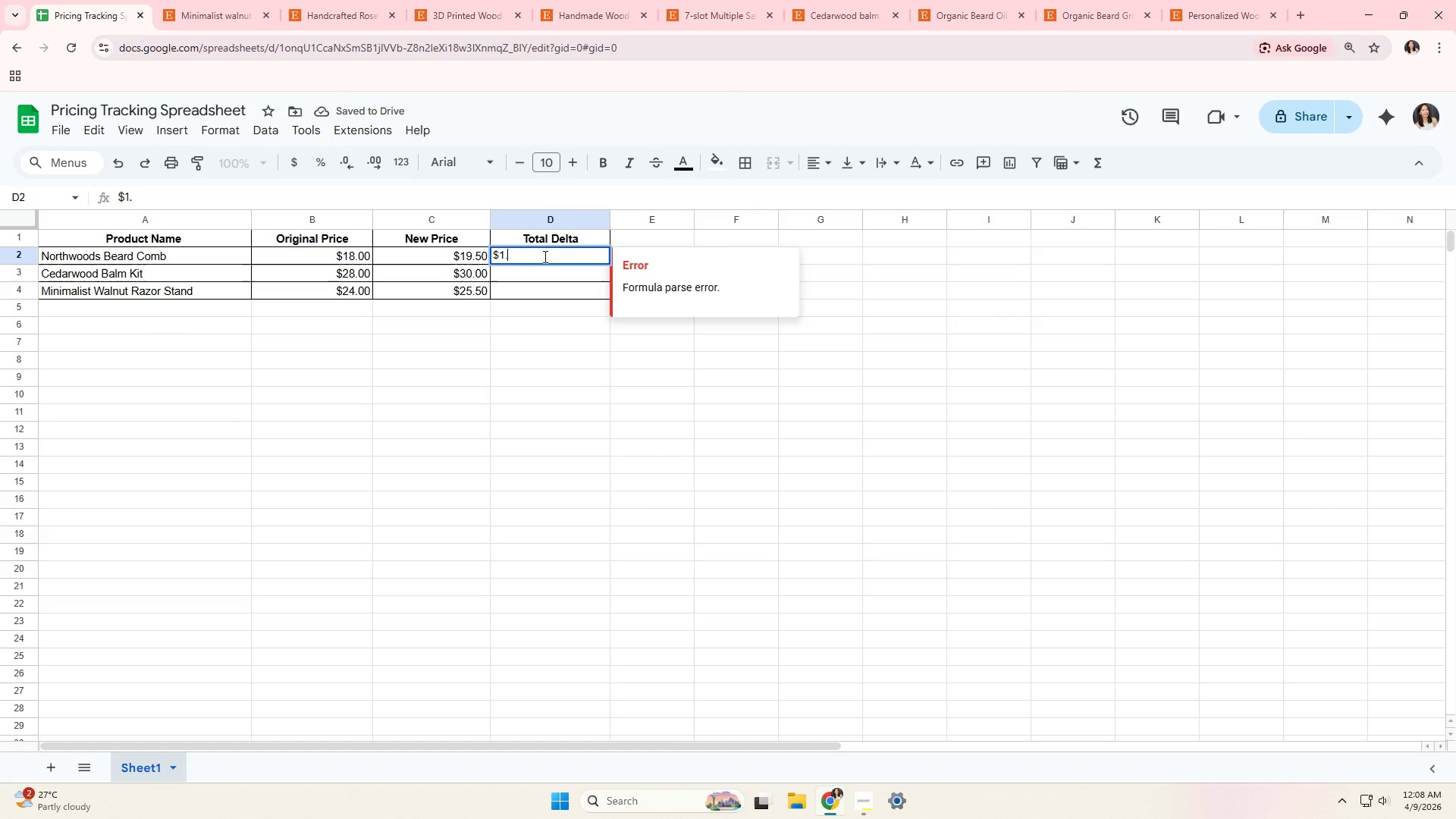 
key(Backspace)
 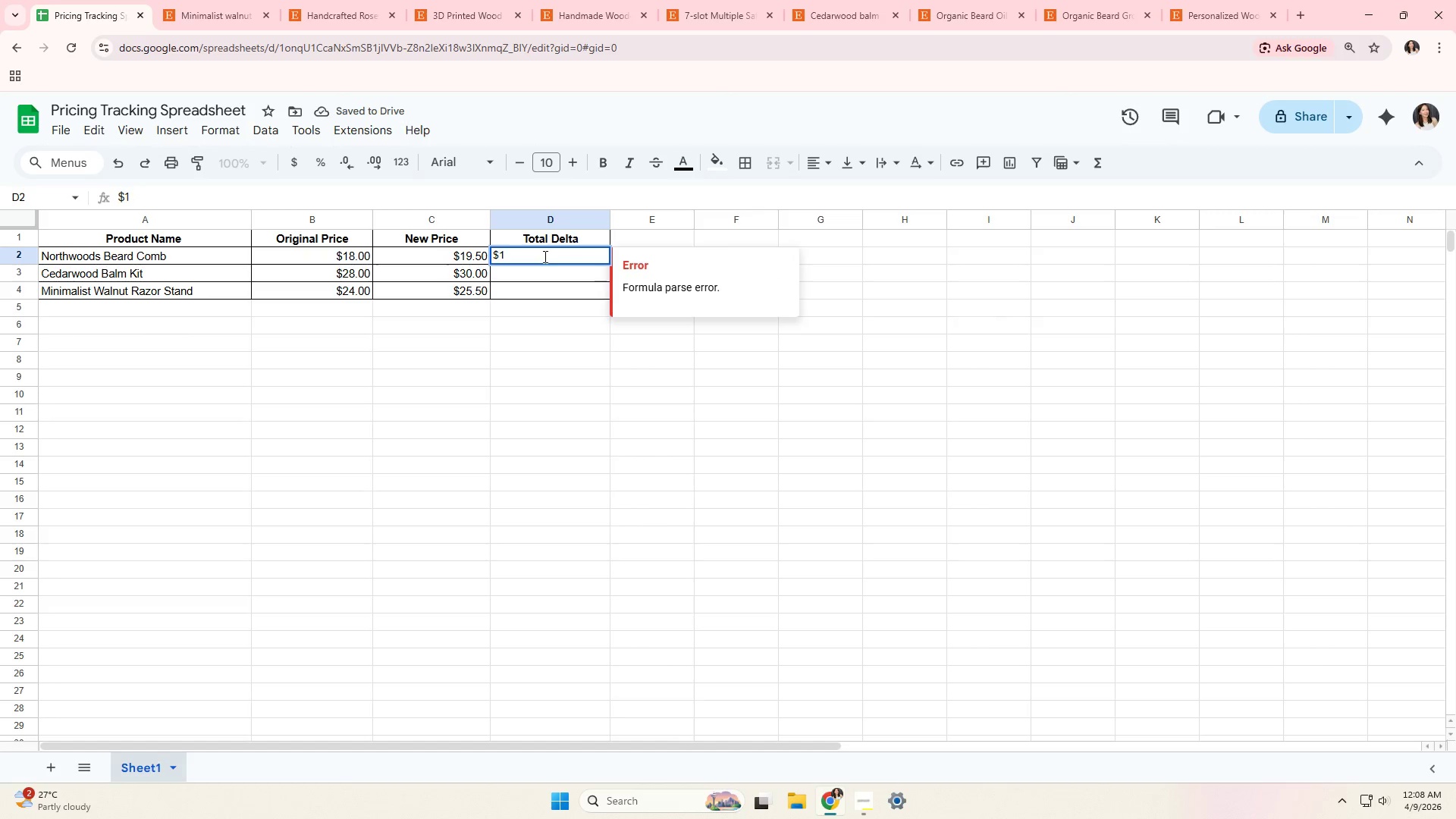 
key(Backspace)
 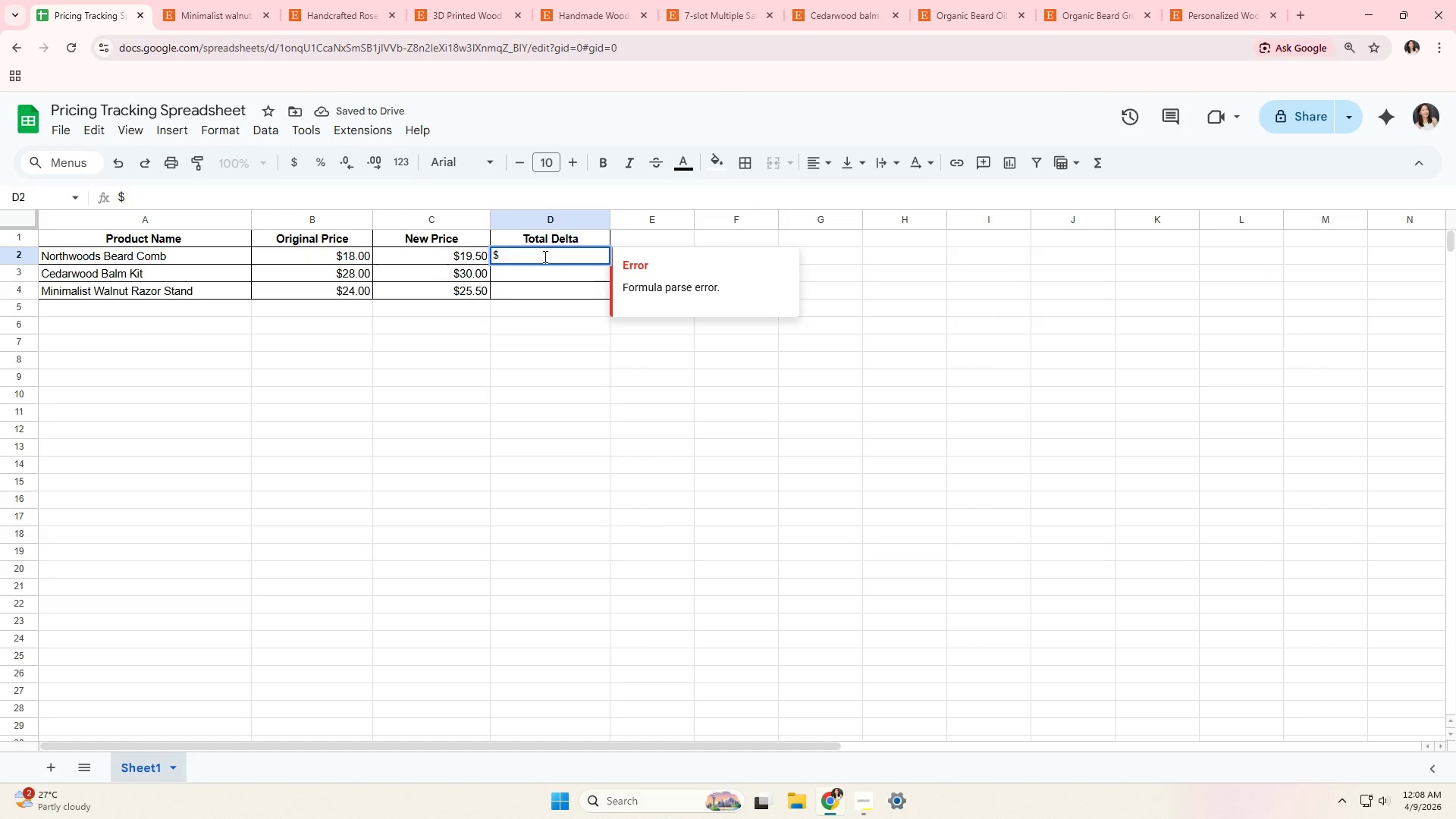 
key(Backspace)
 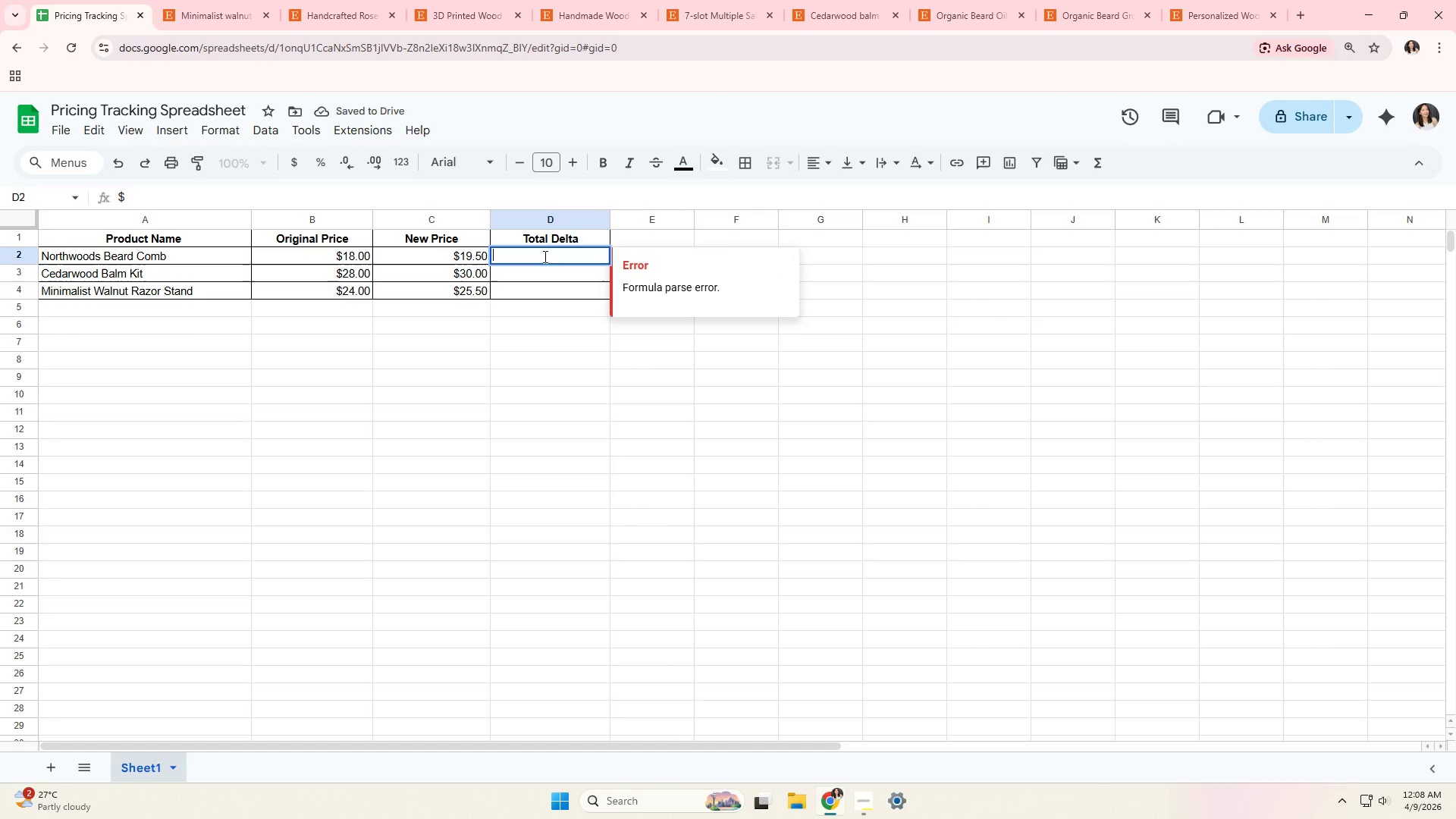 
key(Backspace)
 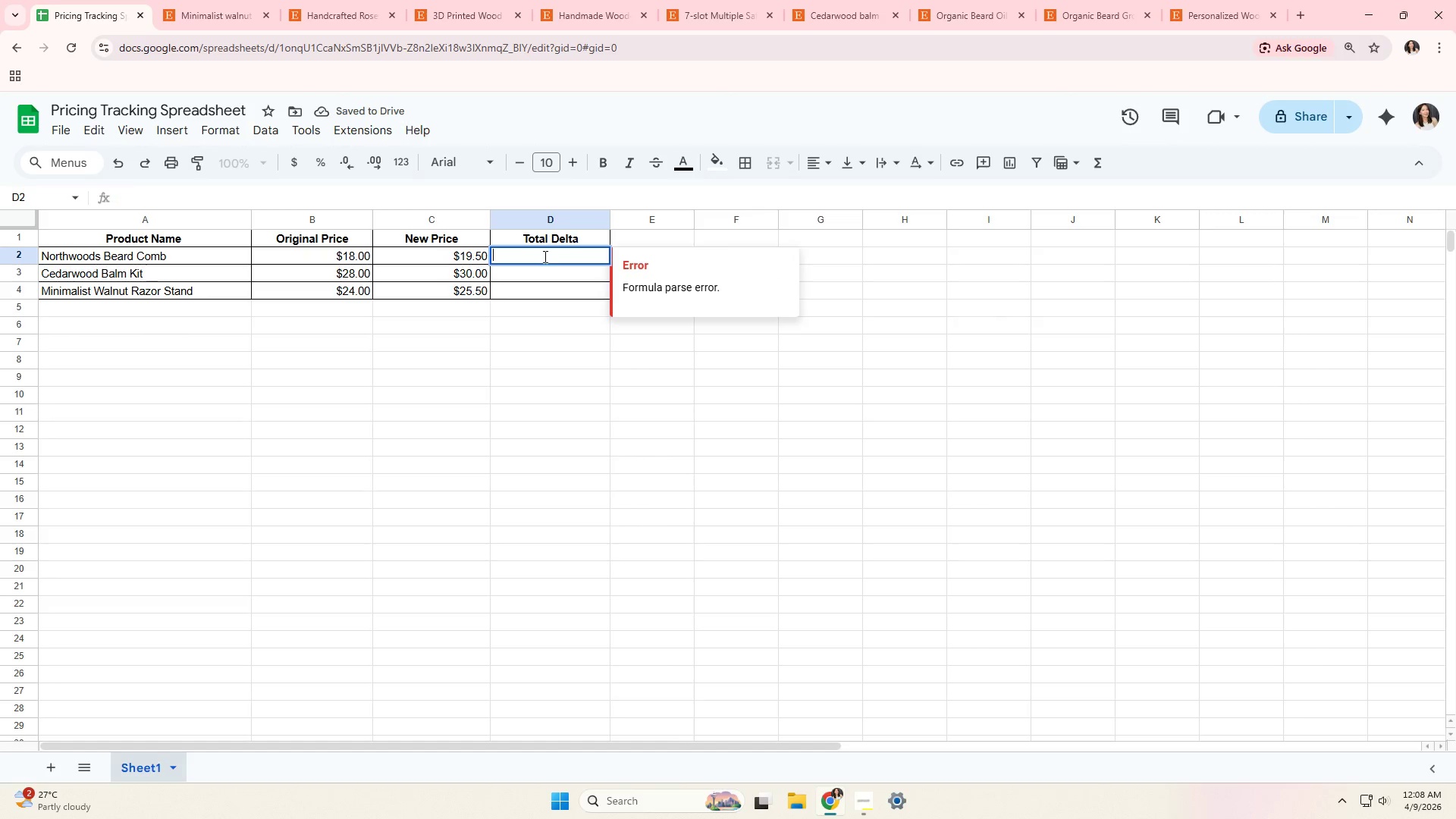 
key(Backspace)
 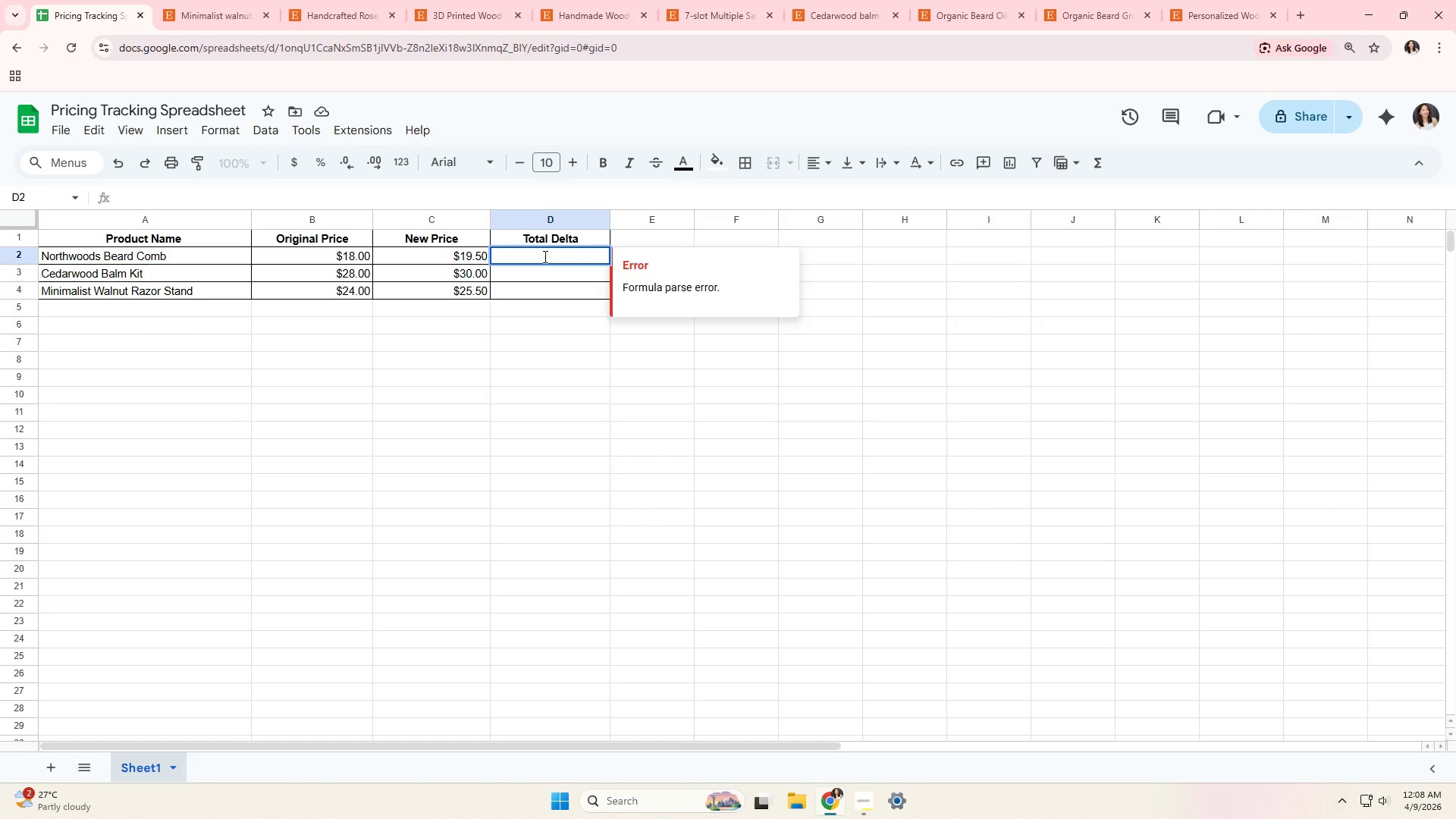 
wait(6.02)
 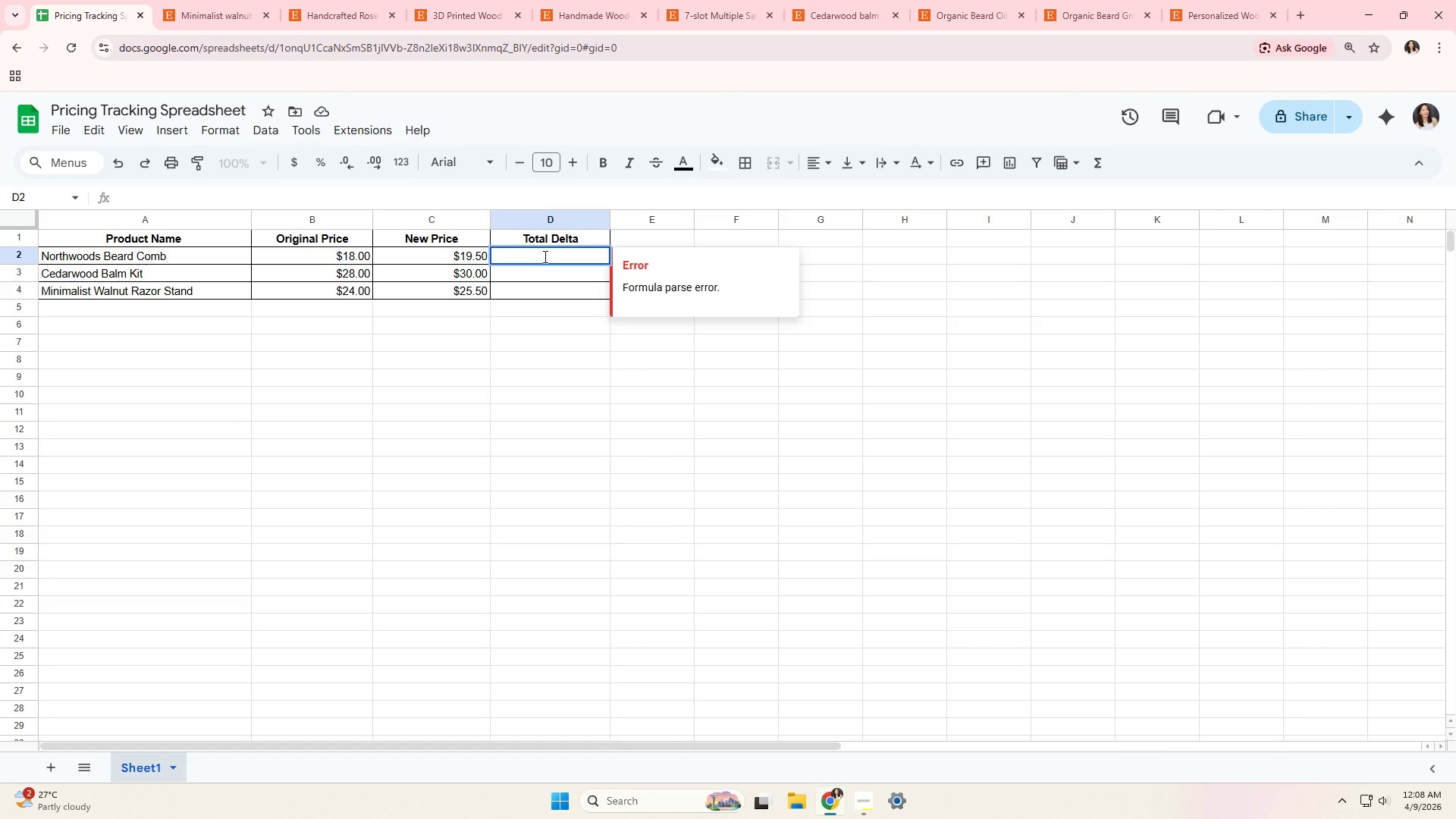 
double_click([555, 259])
 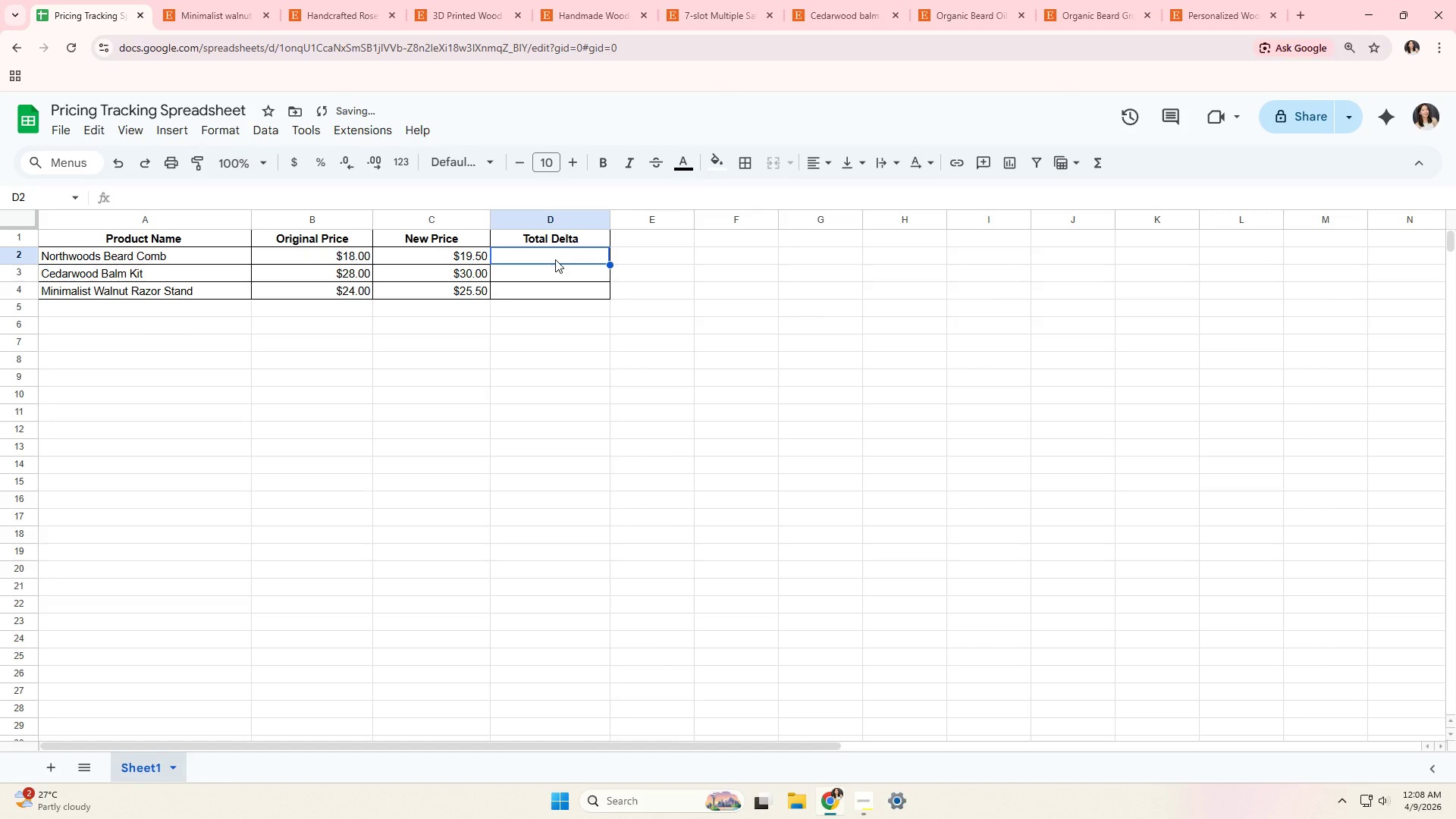 
right_click([555, 259])
 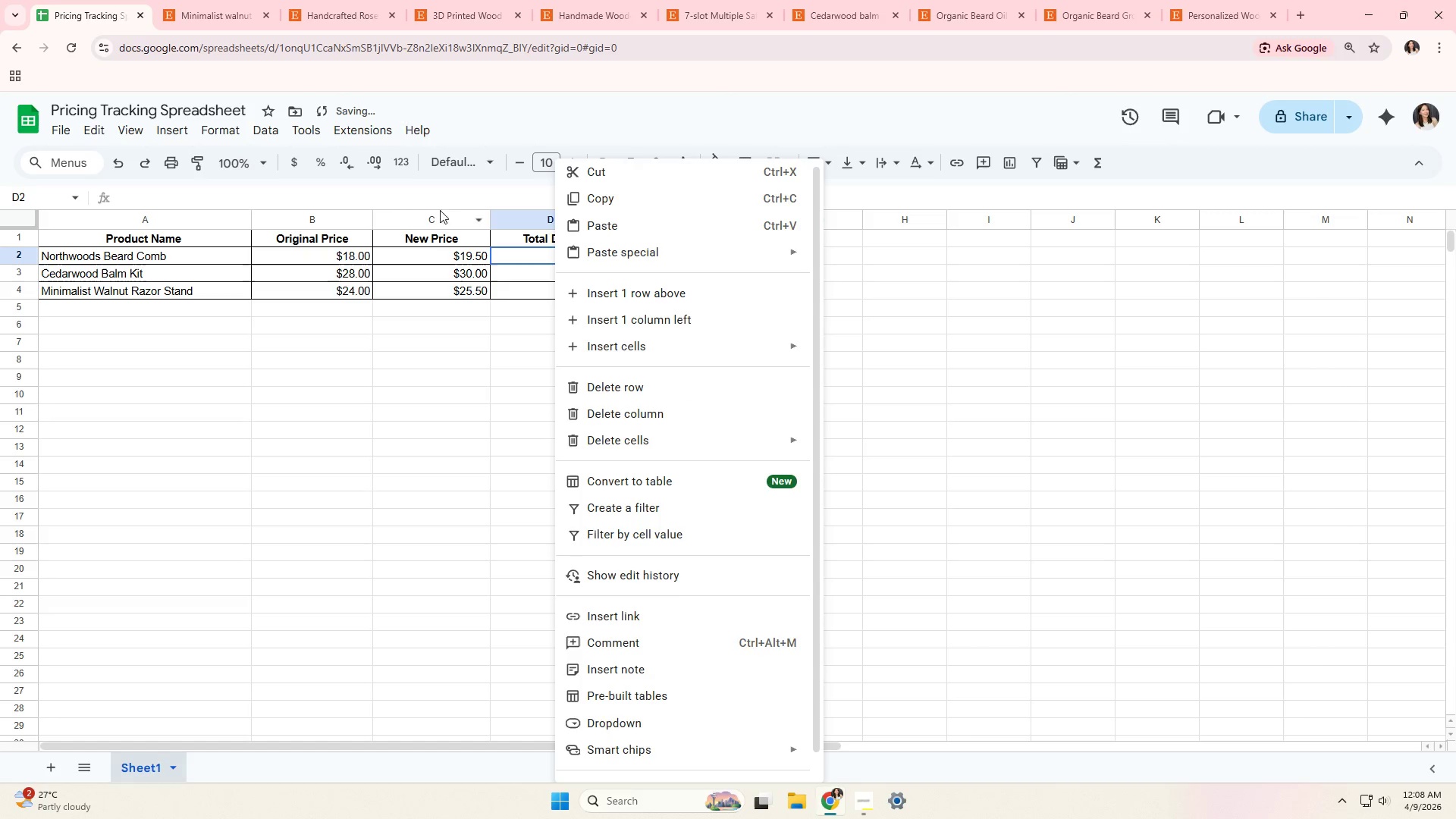 
left_click([403, 166])
 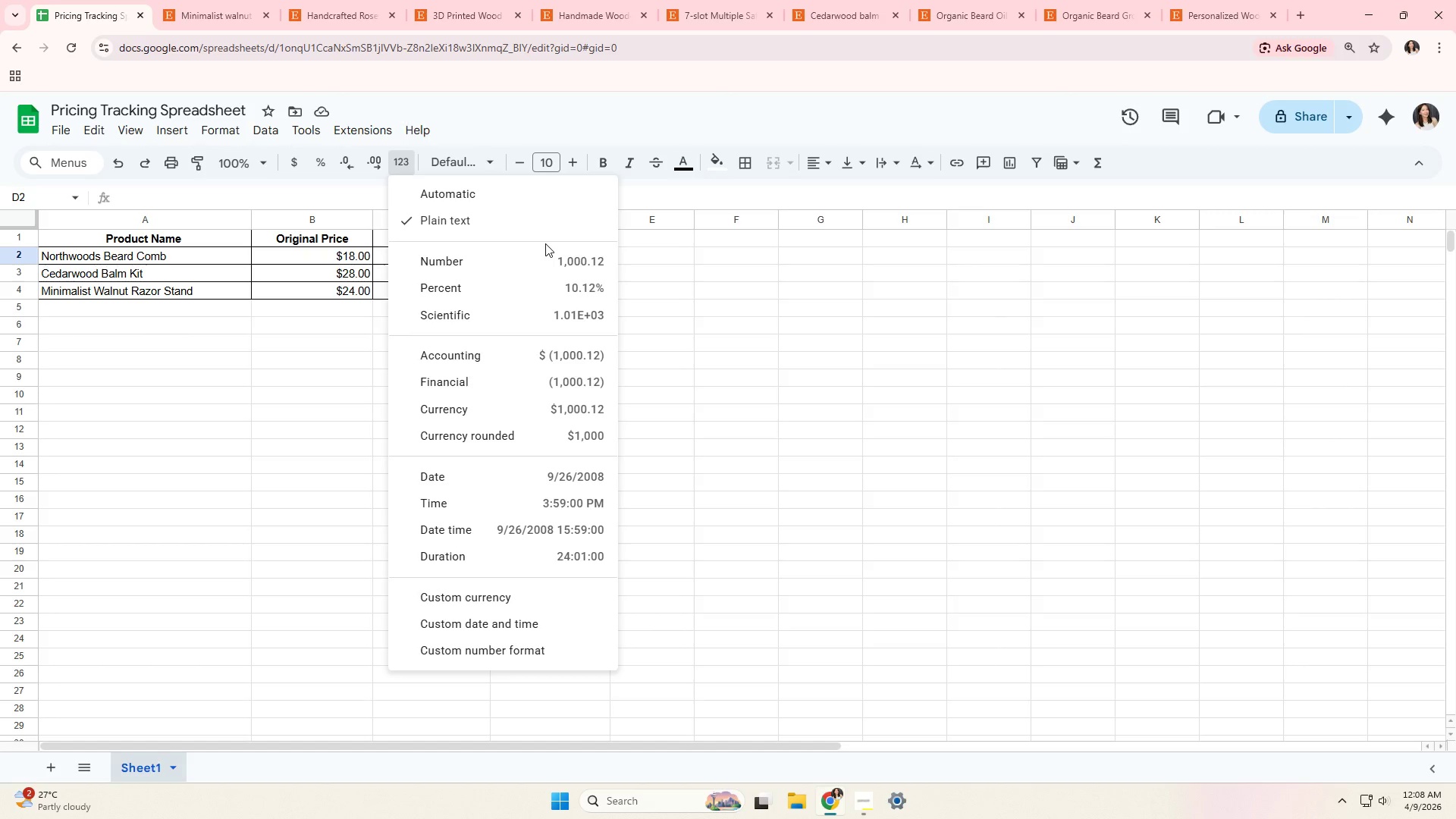 
wait(16.84)
 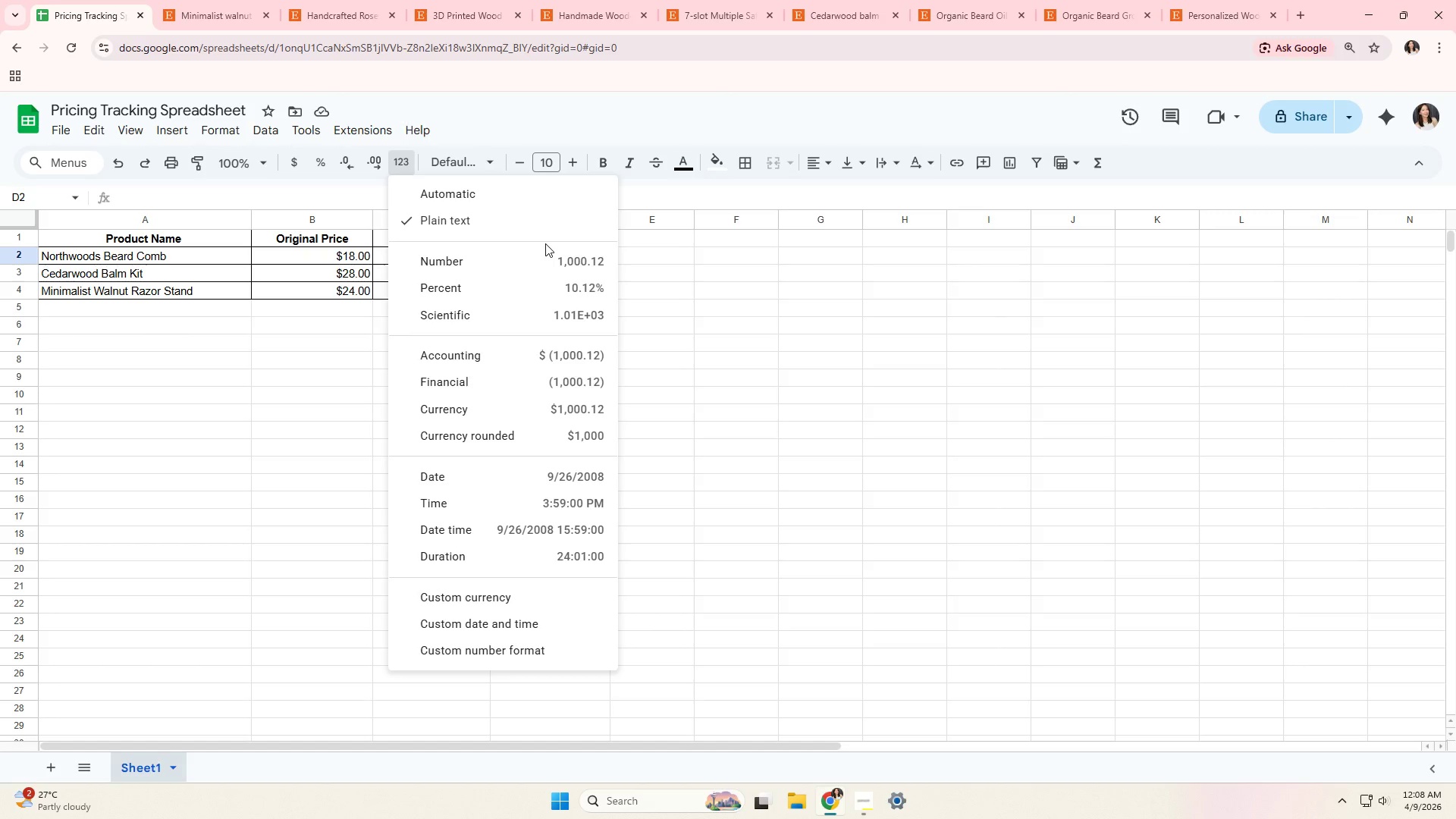 
left_click([499, 230])
 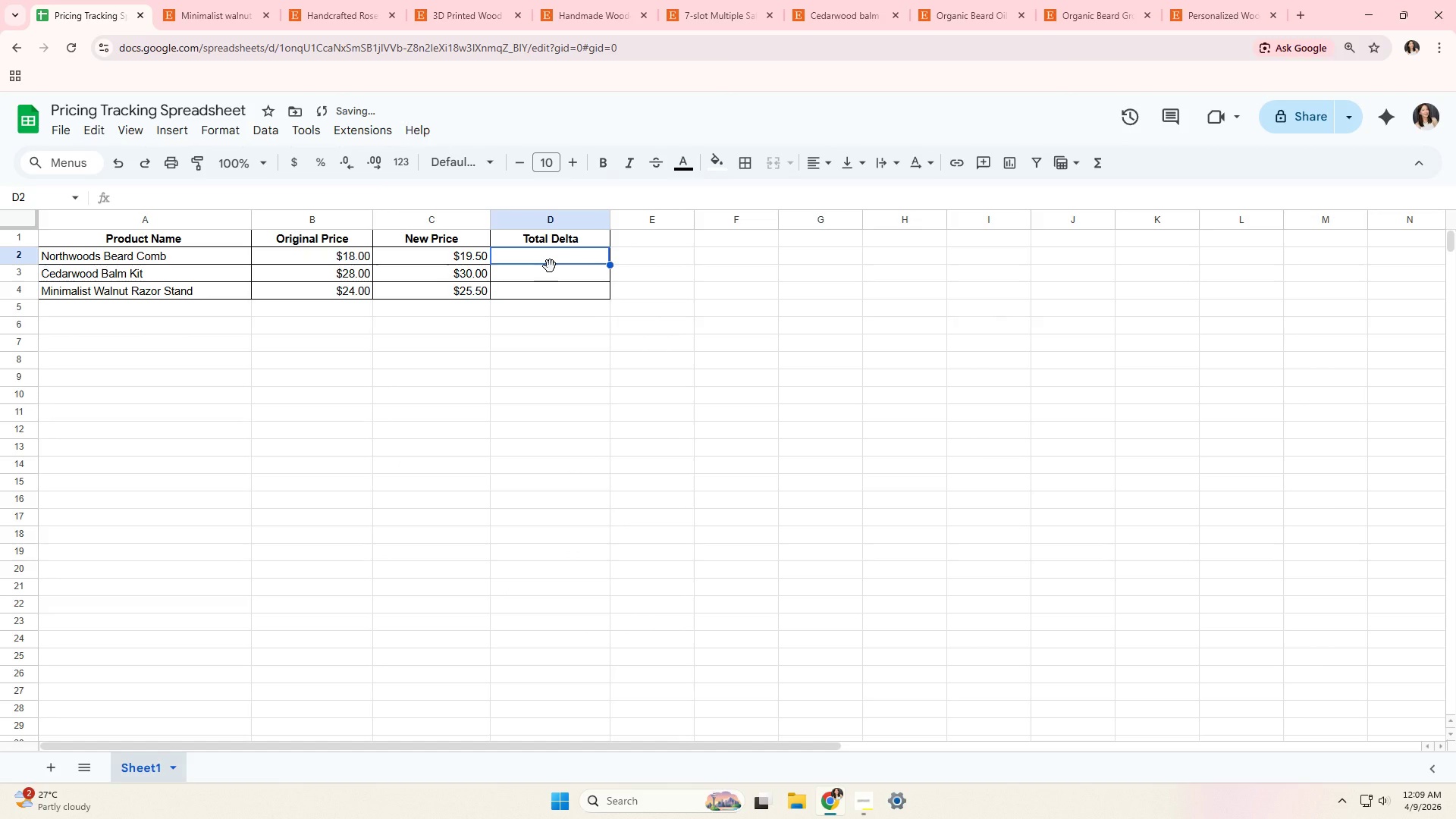 
key(Shift+ShiftRight)
 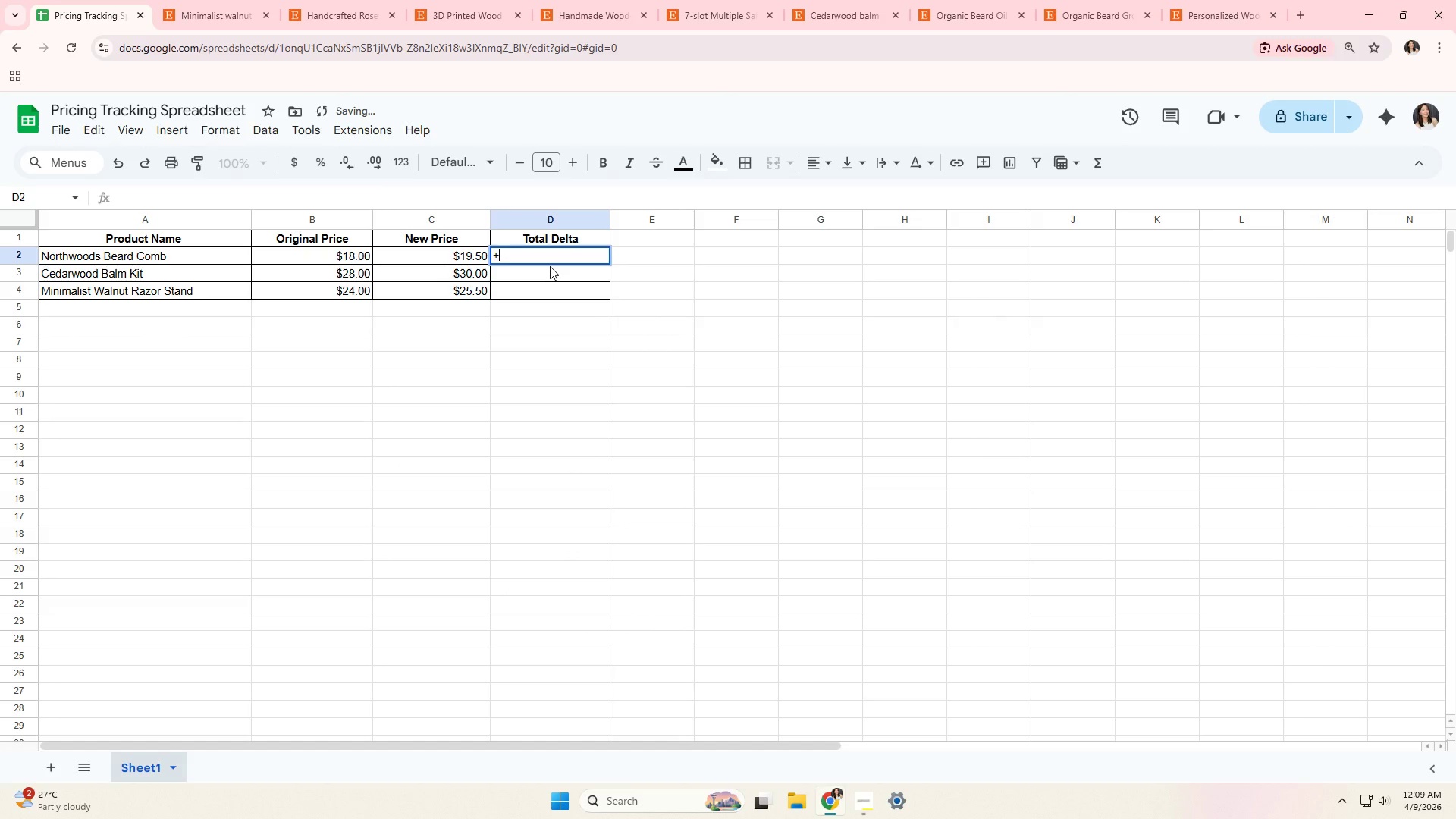 
key(Shift+Equal)
 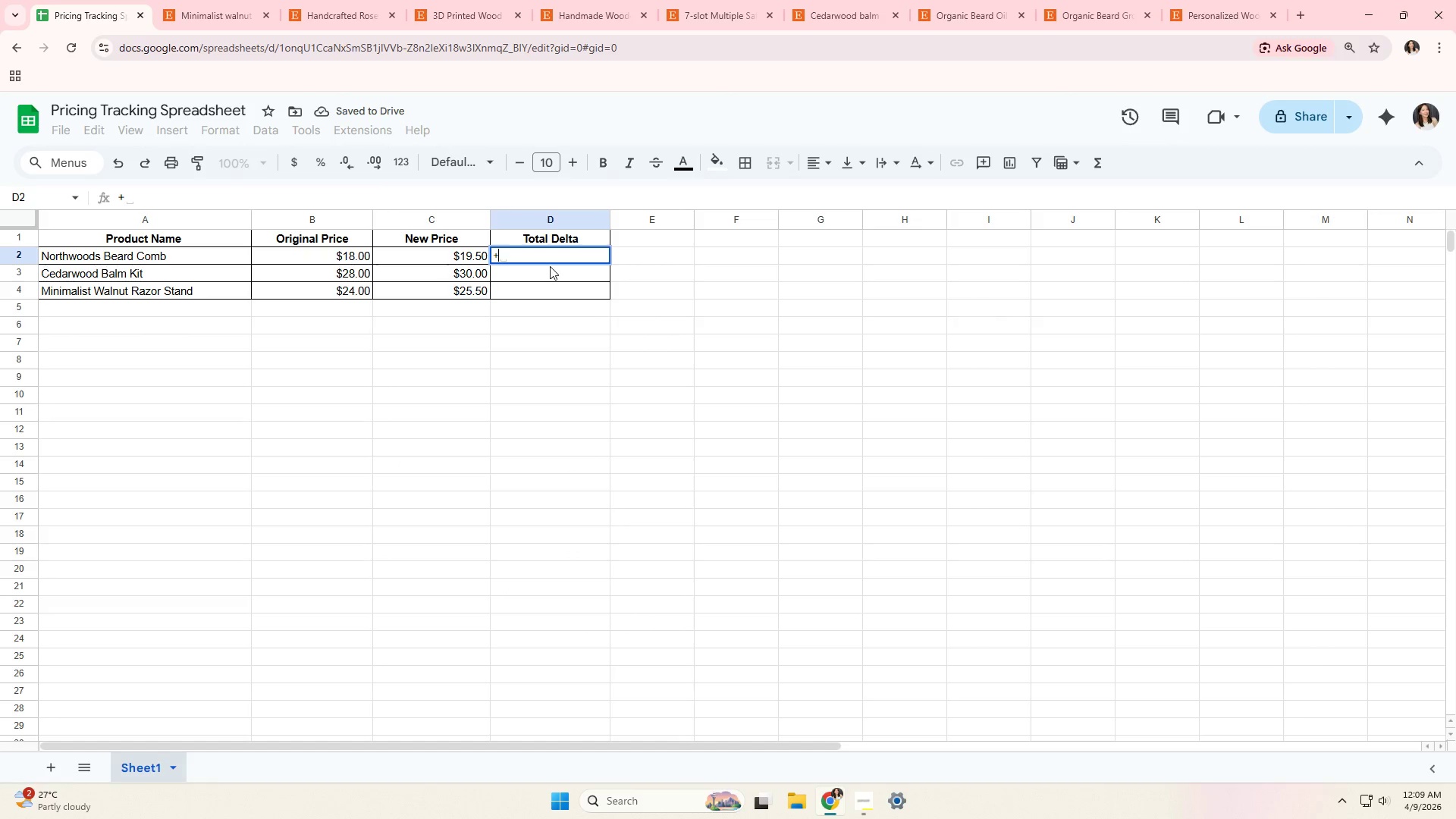 
key(Space)
 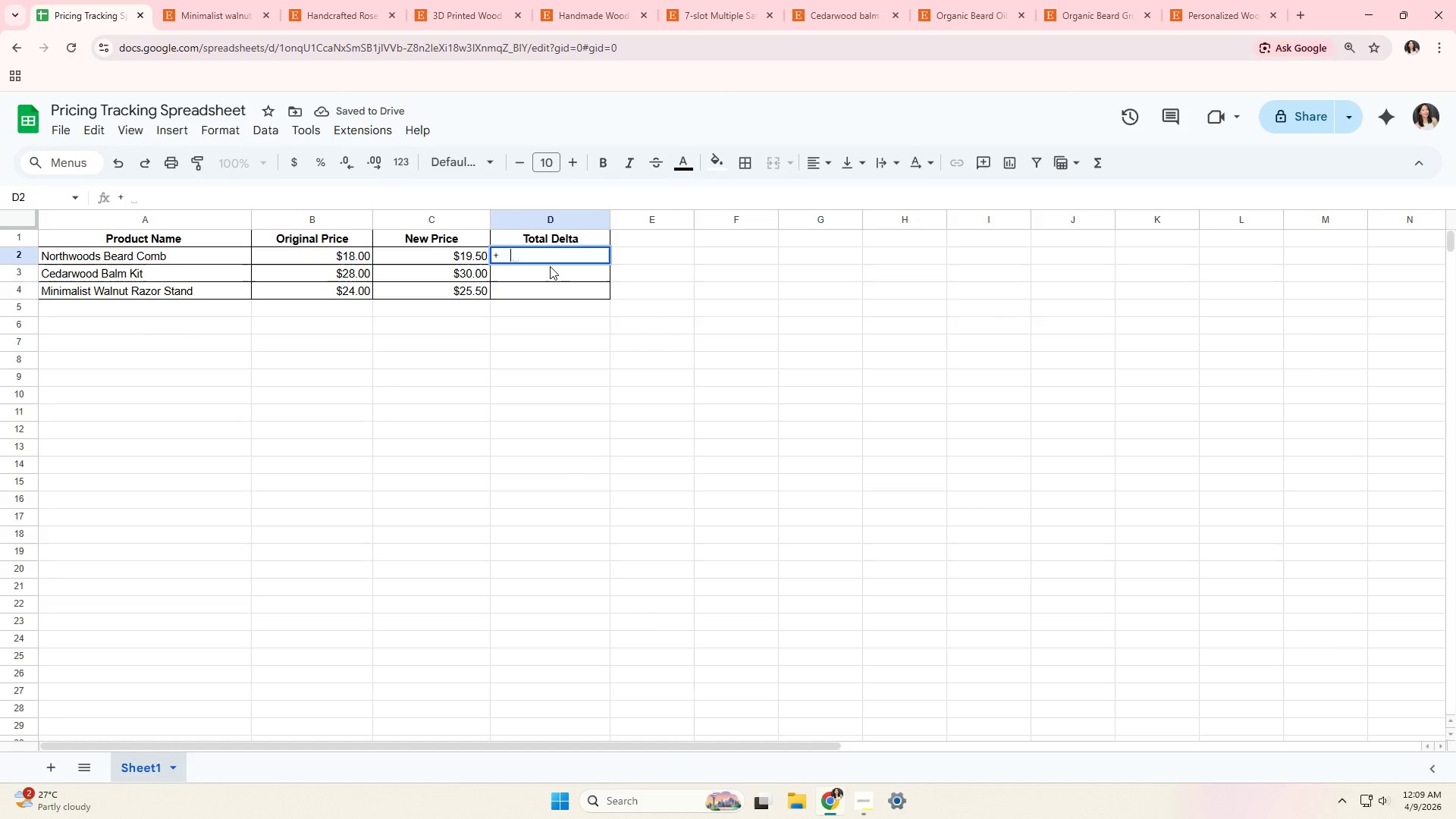 
key(Space)
 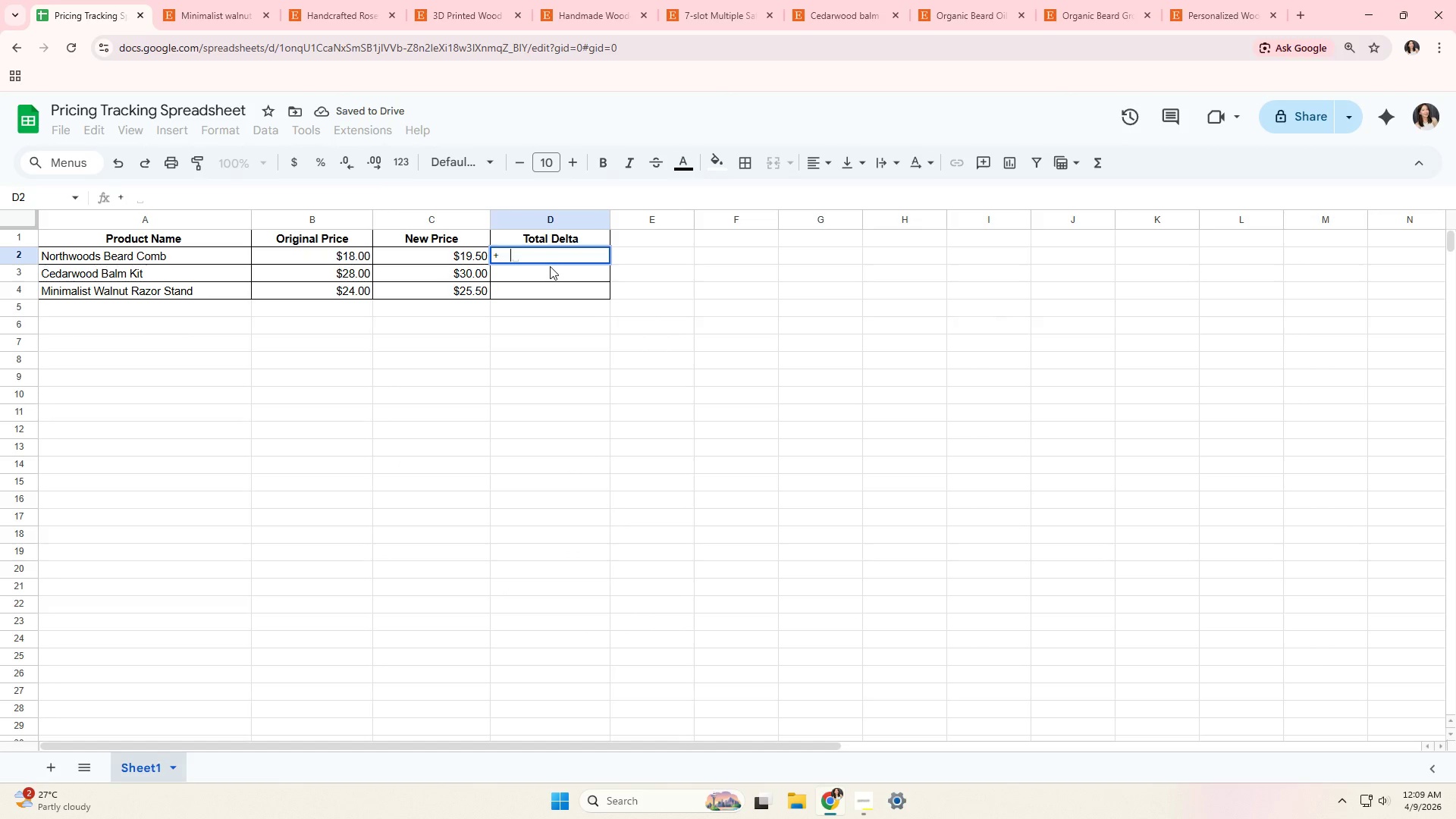 
key(Backspace)
 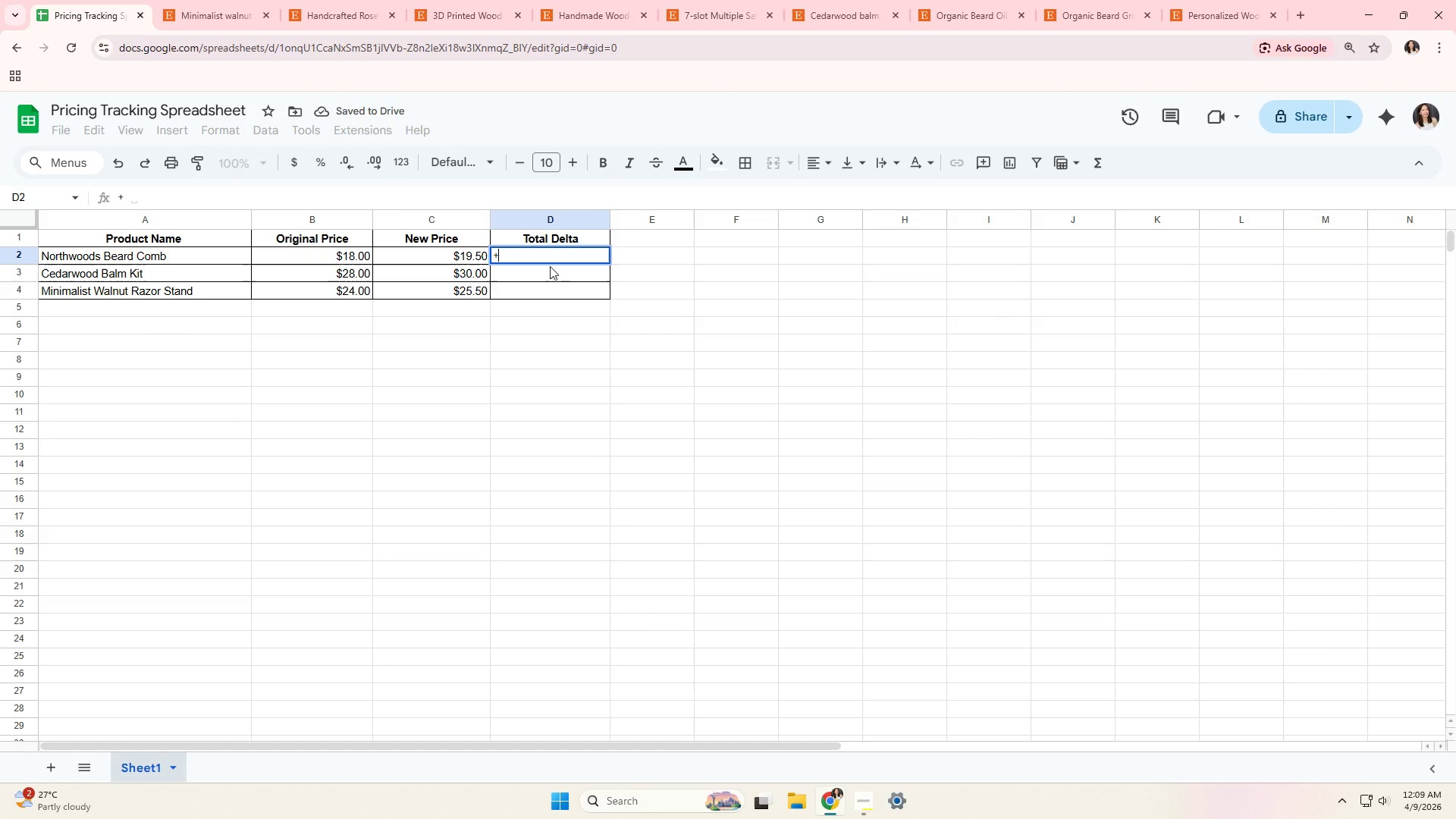 
key(Backspace)
 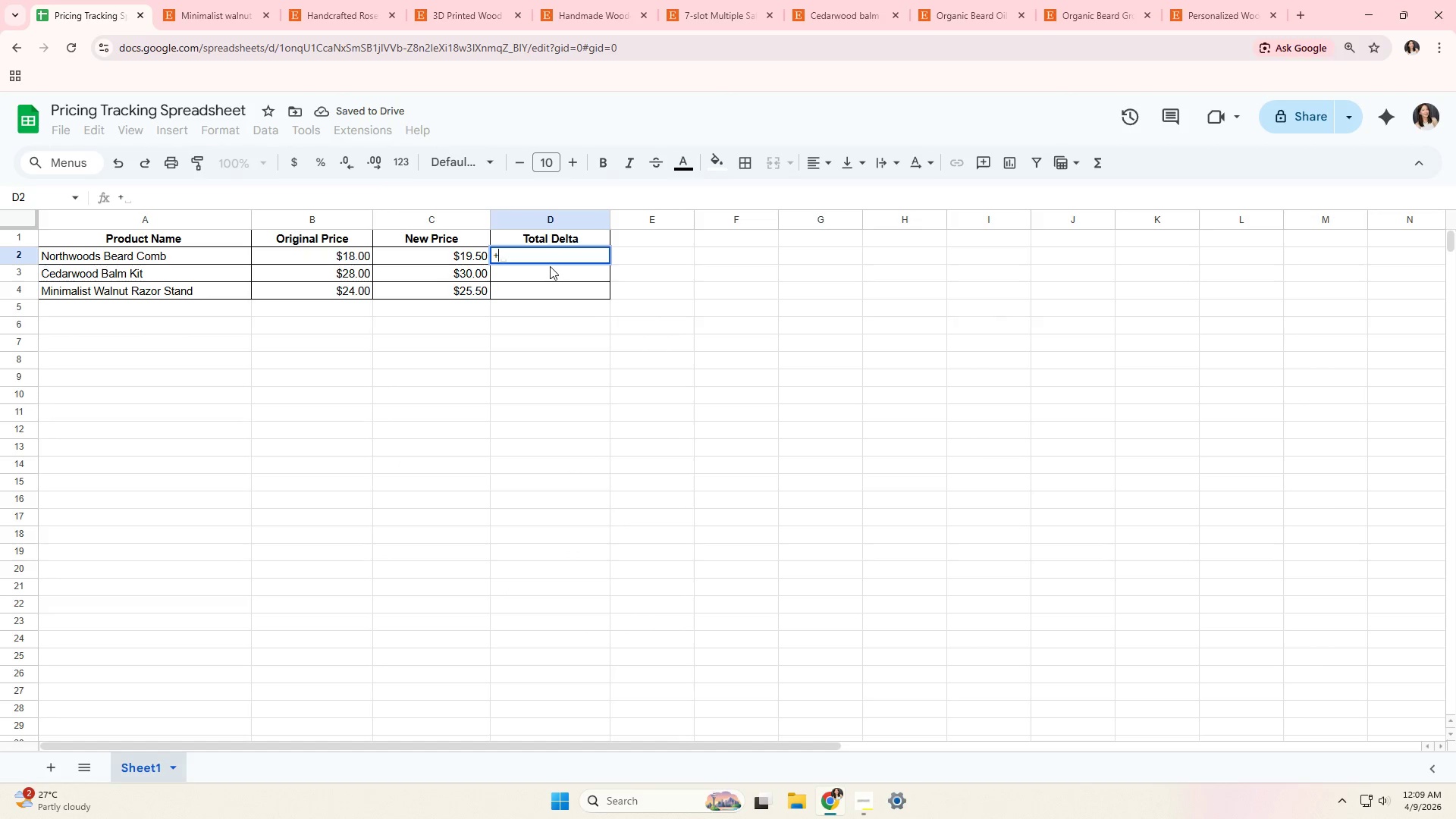 
key(Backspace)
 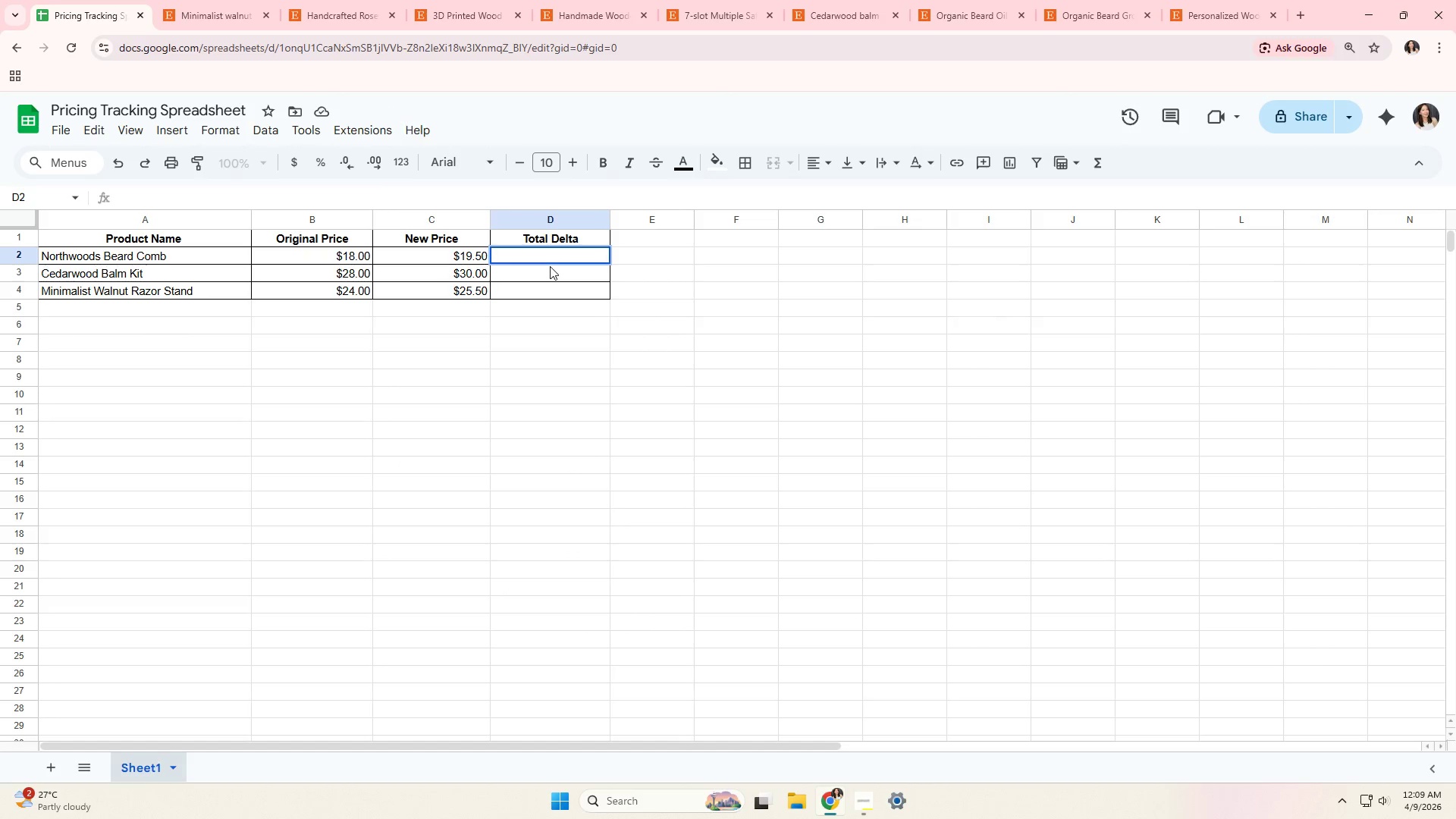 
key(NumpadAdd)
 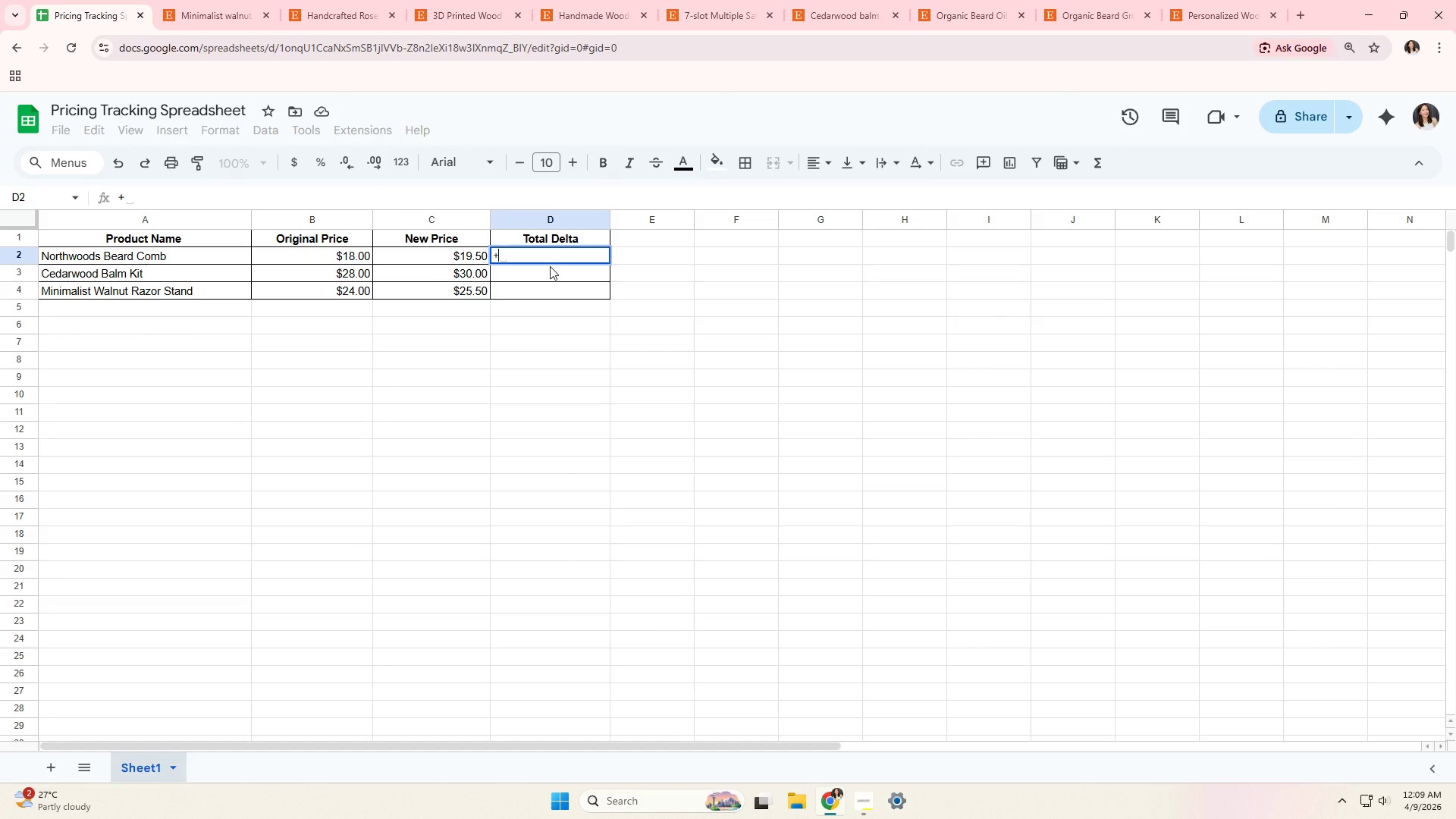 
key(Backspace)
 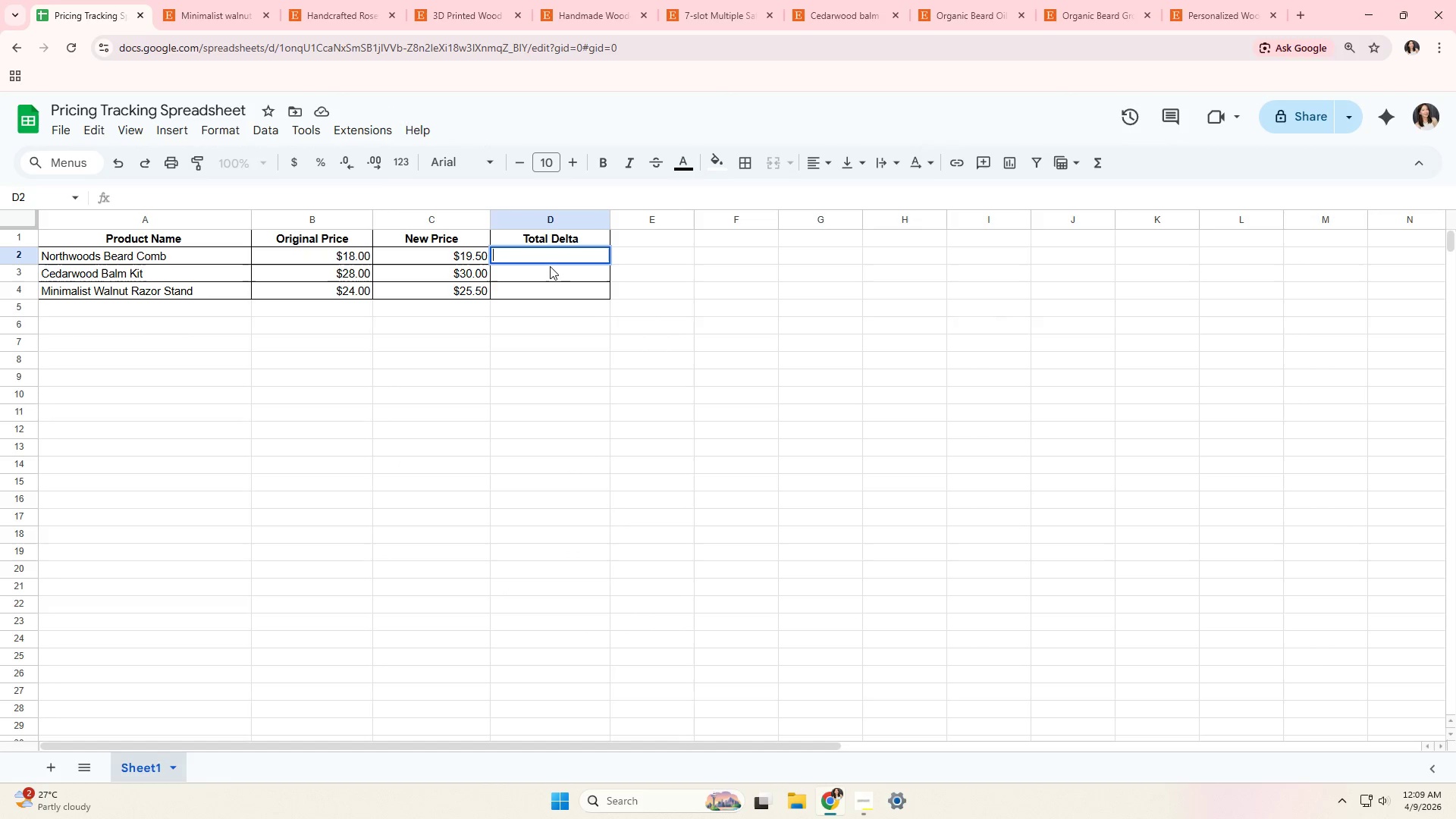 
key(Backspace)
 